 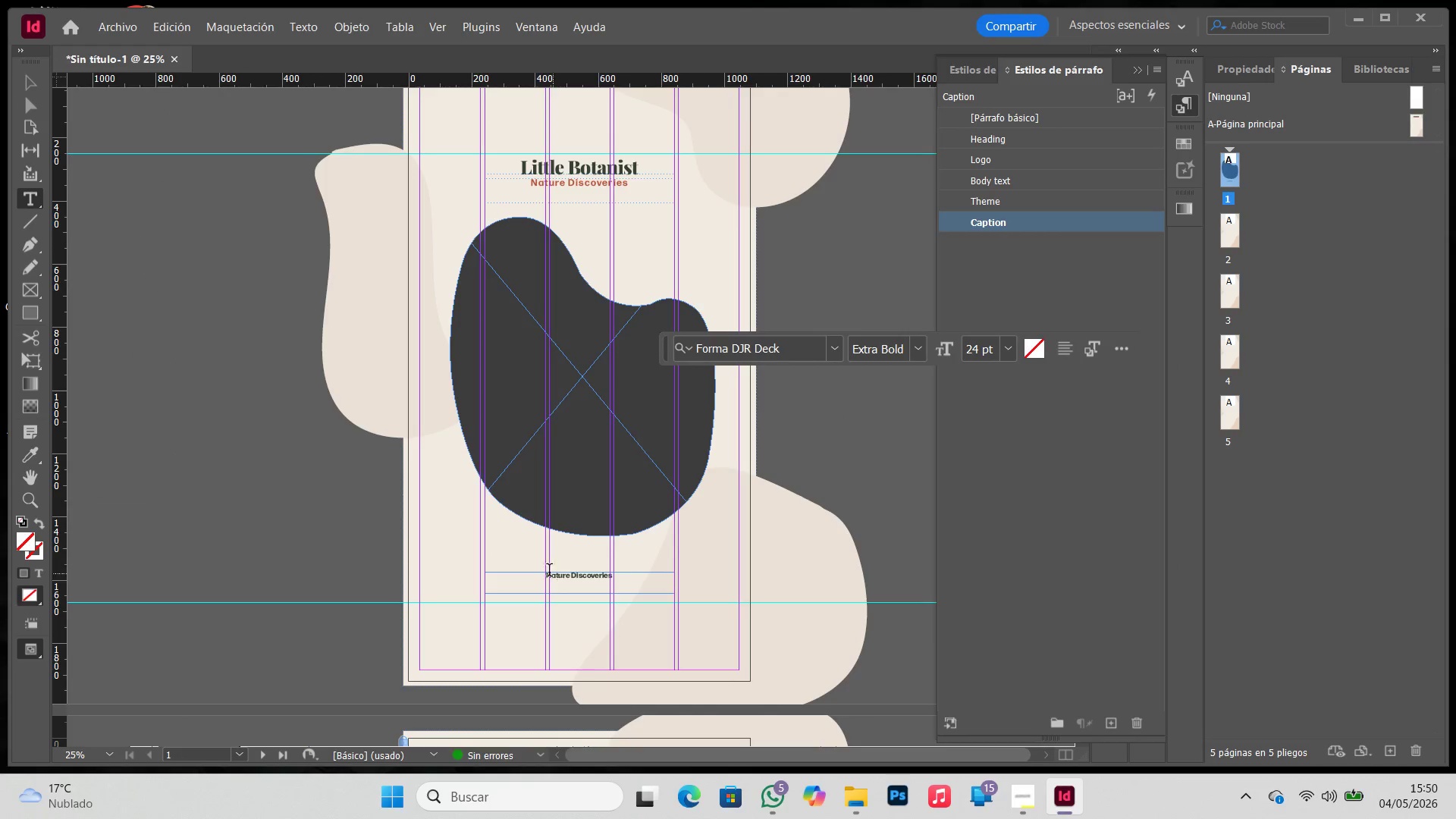 
left_click_drag(start_coordinate=[544, 571], to_coordinate=[690, 572])
 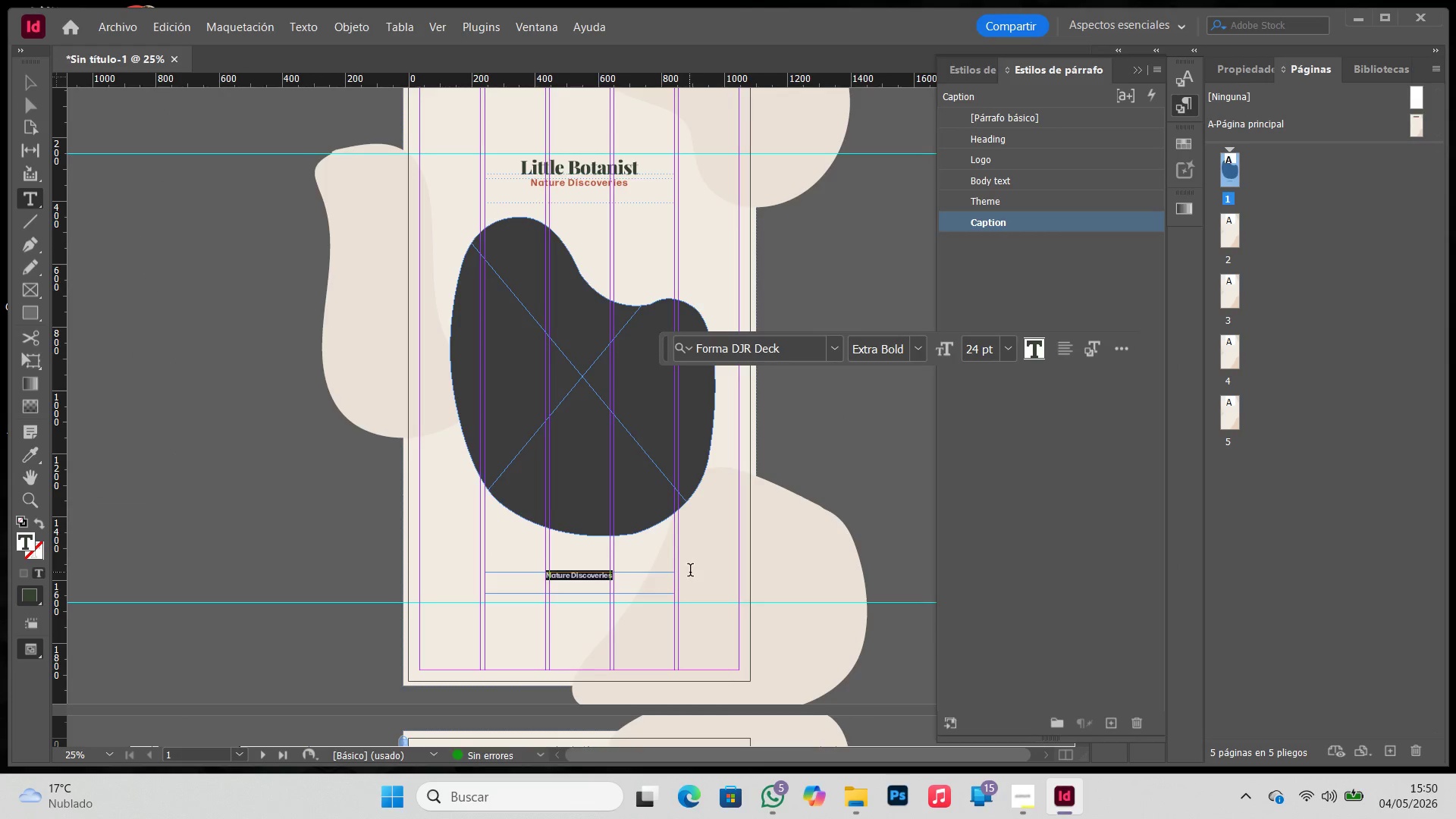 
key(Control+ControlLeft)
 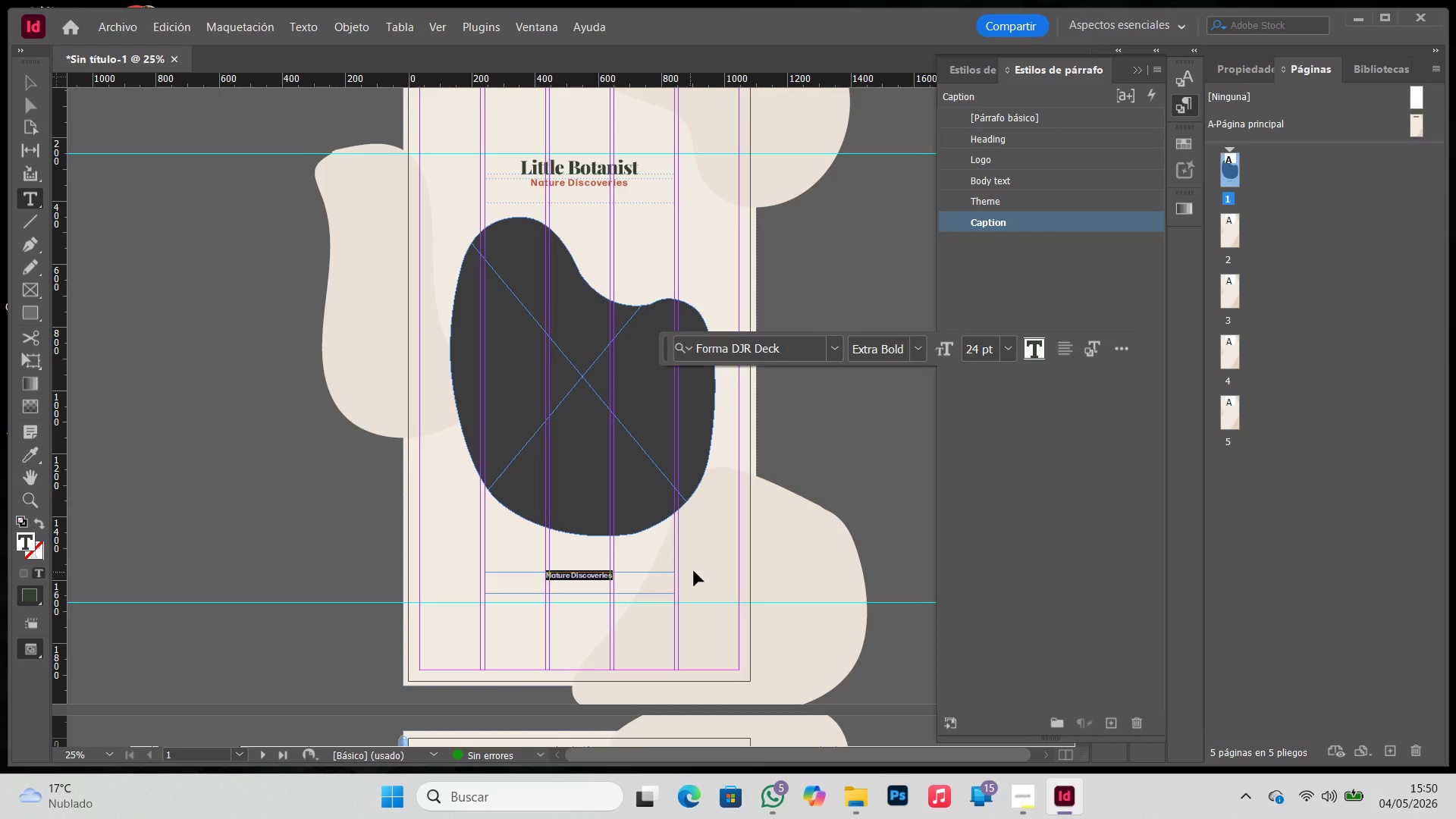 
key(Control+V)
 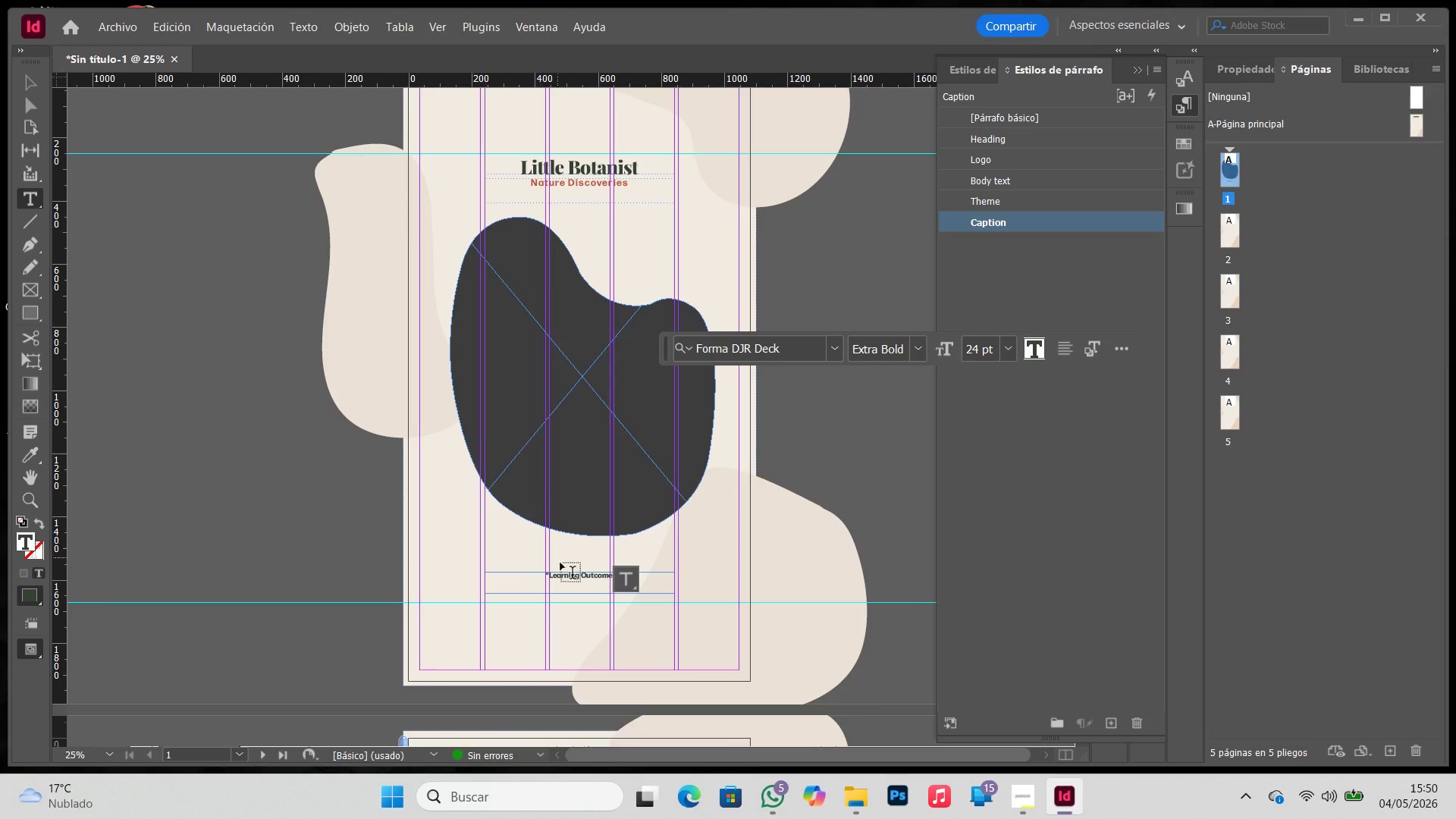 
left_click_drag(start_coordinate=[550, 573], to_coordinate=[543, 573])
 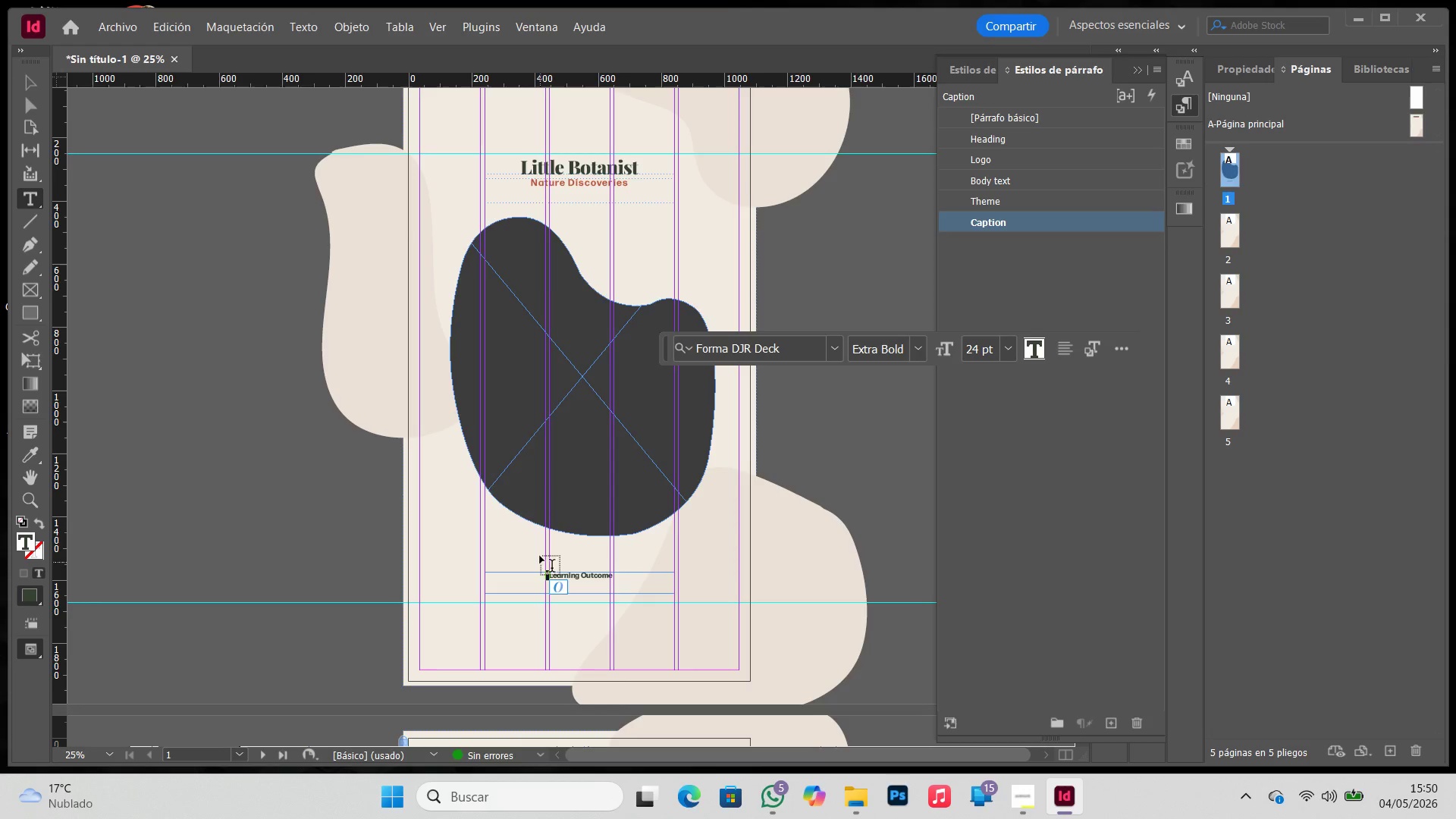 
key(Backspace)
 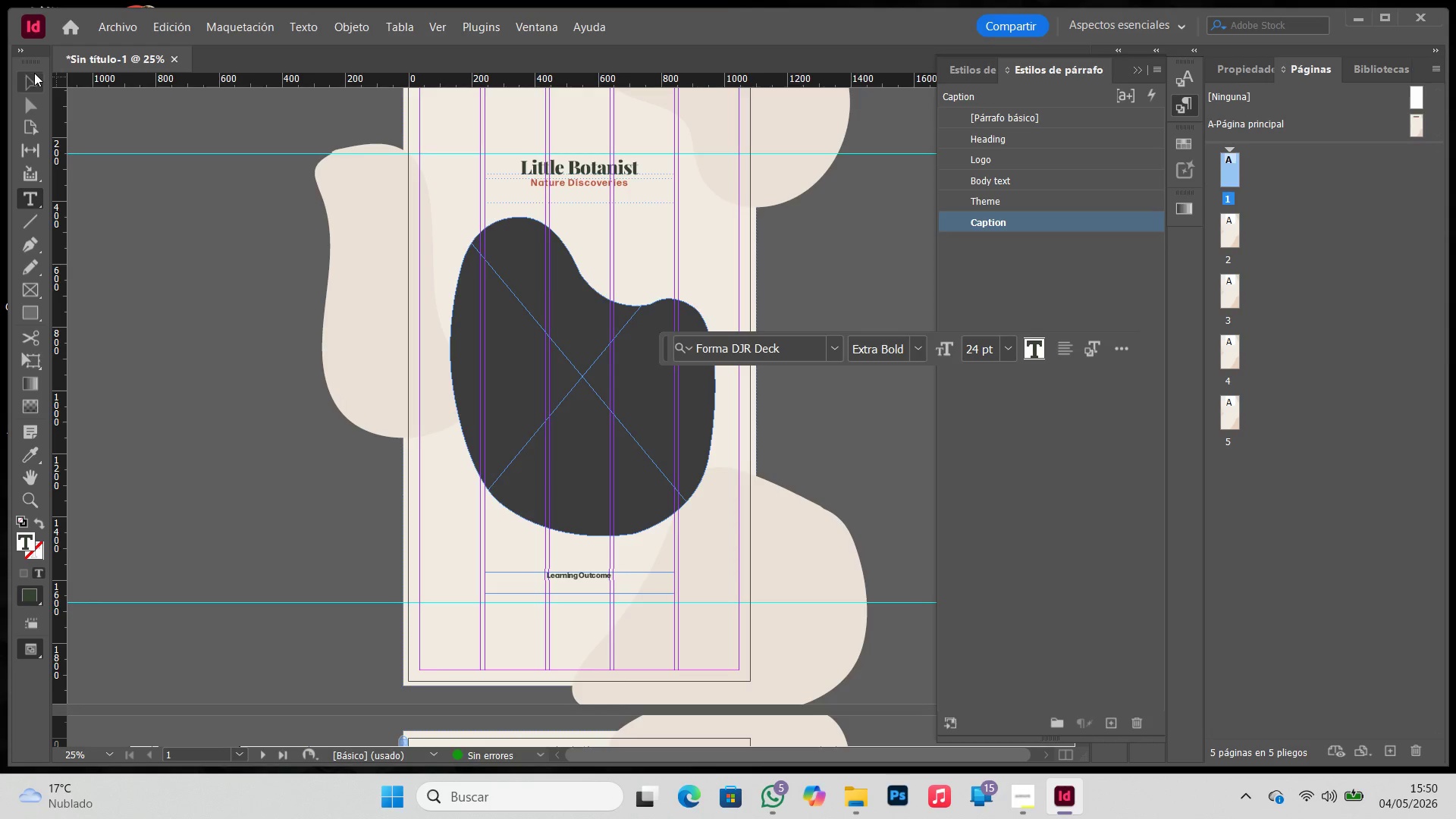 
left_click([33, 93])
 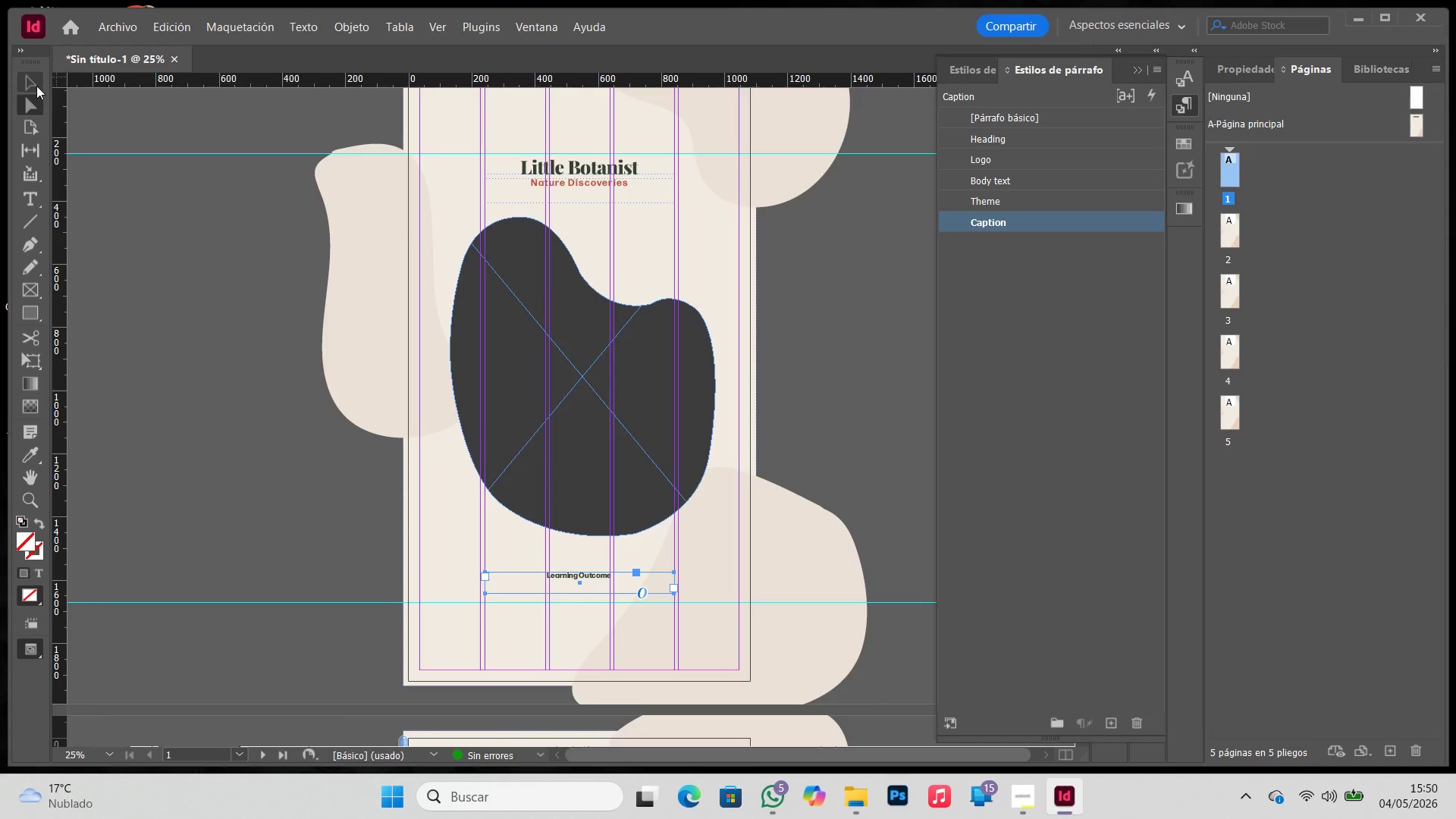 
double_click([246, 261])
 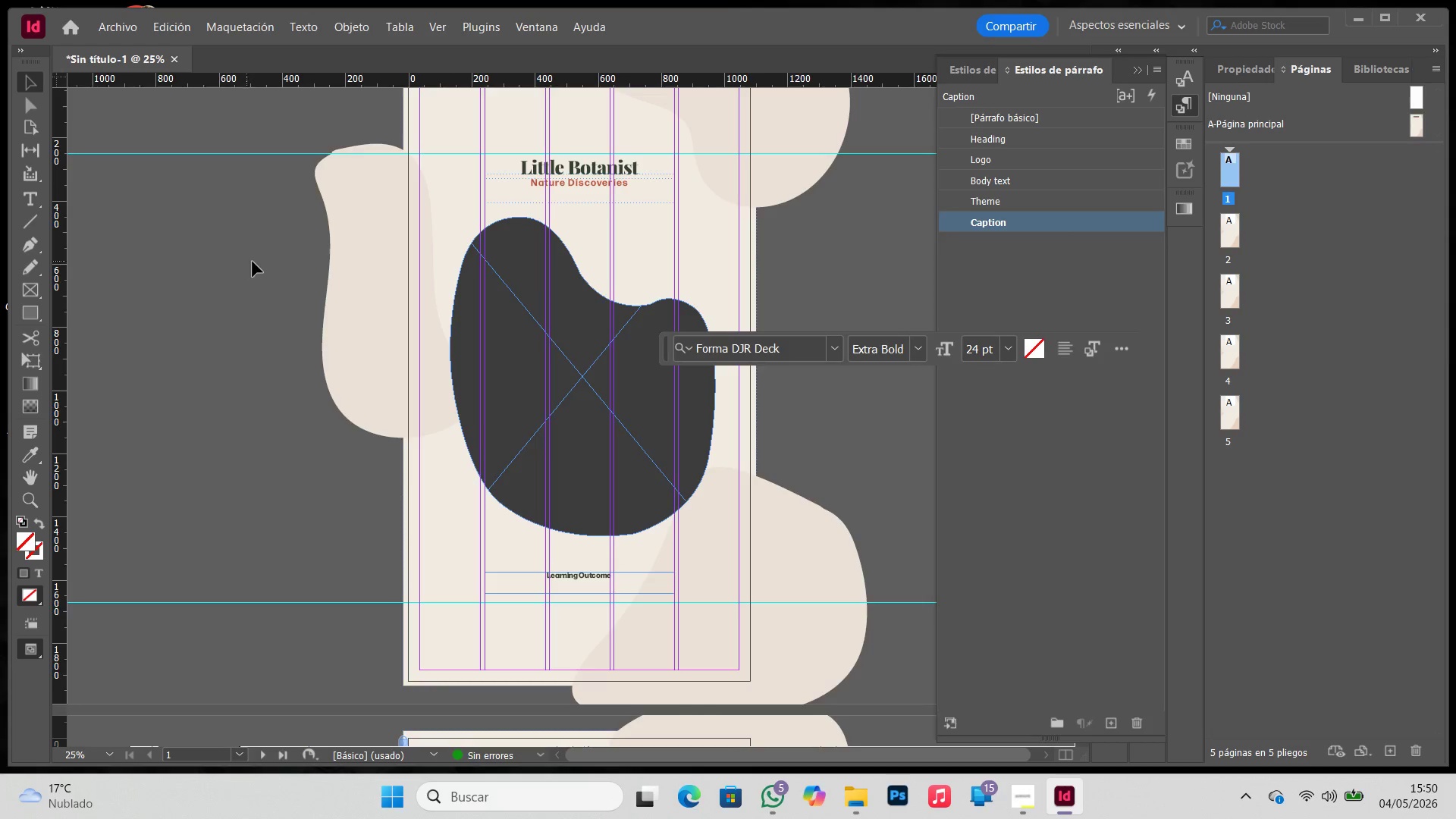 
type(ww)
 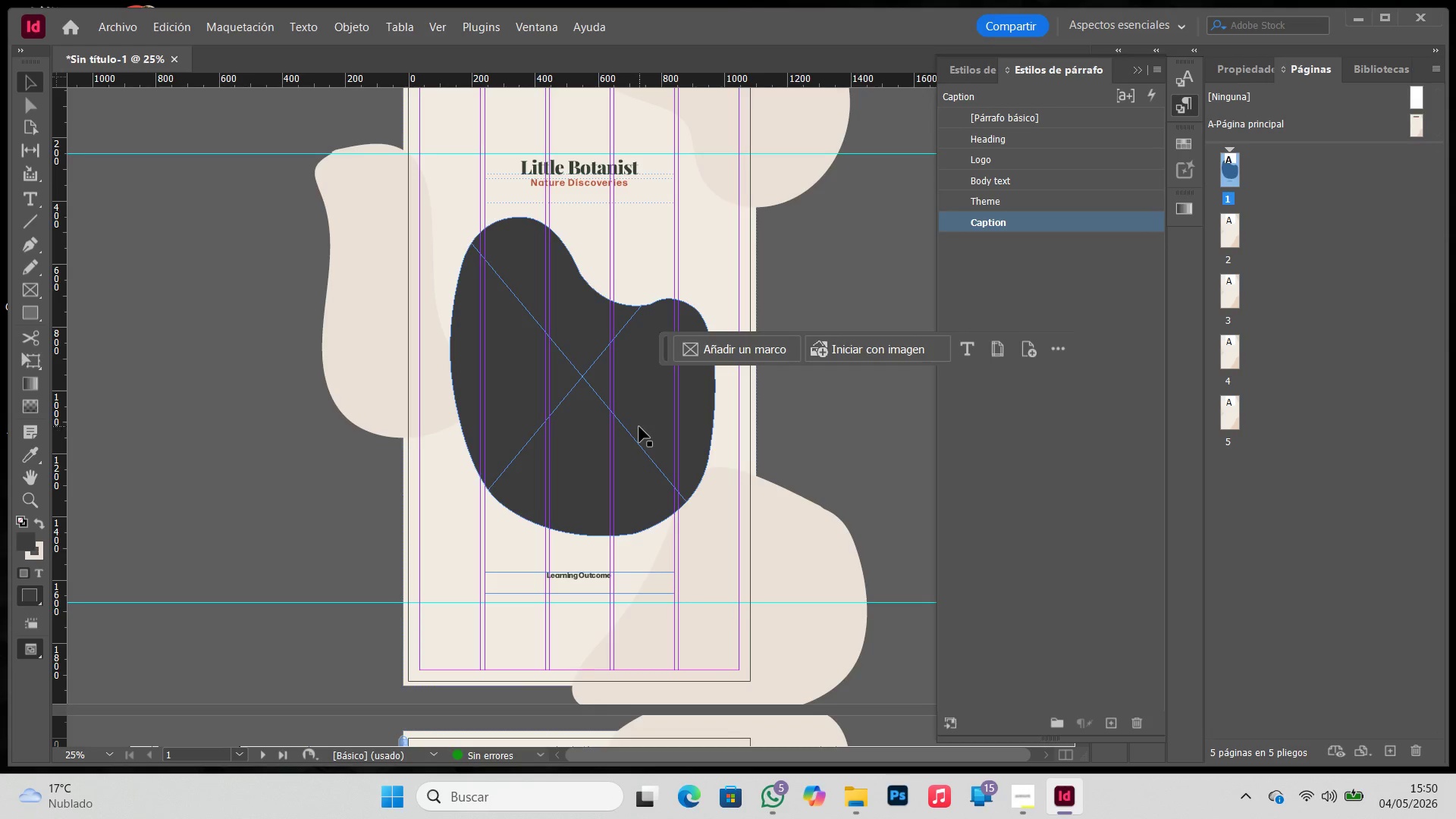 
left_click_drag(start_coordinate=[639, 427], to_coordinate=[639, 437])
 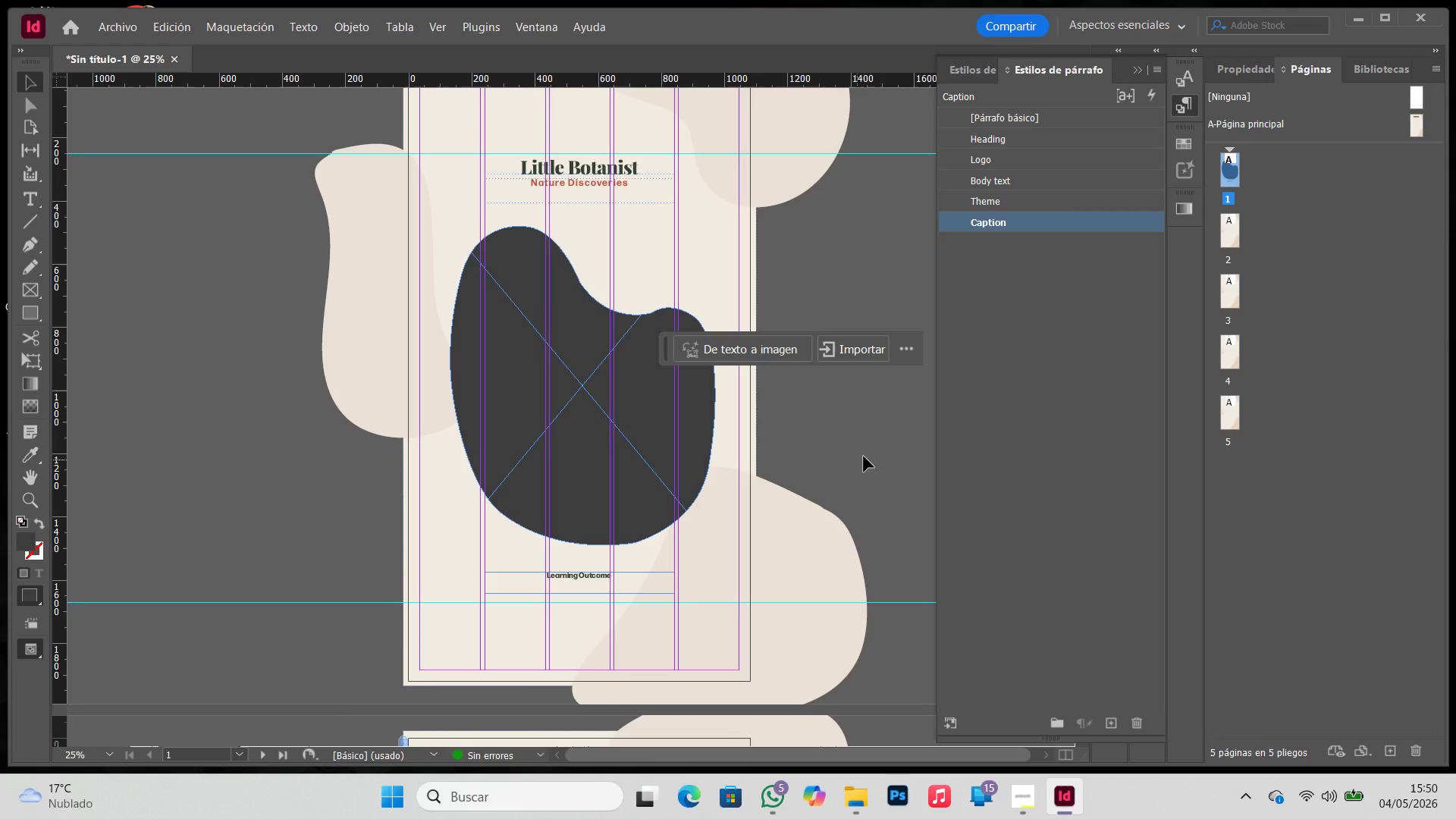 
hold_key(key=ShiftLeft, duration=1.03)
 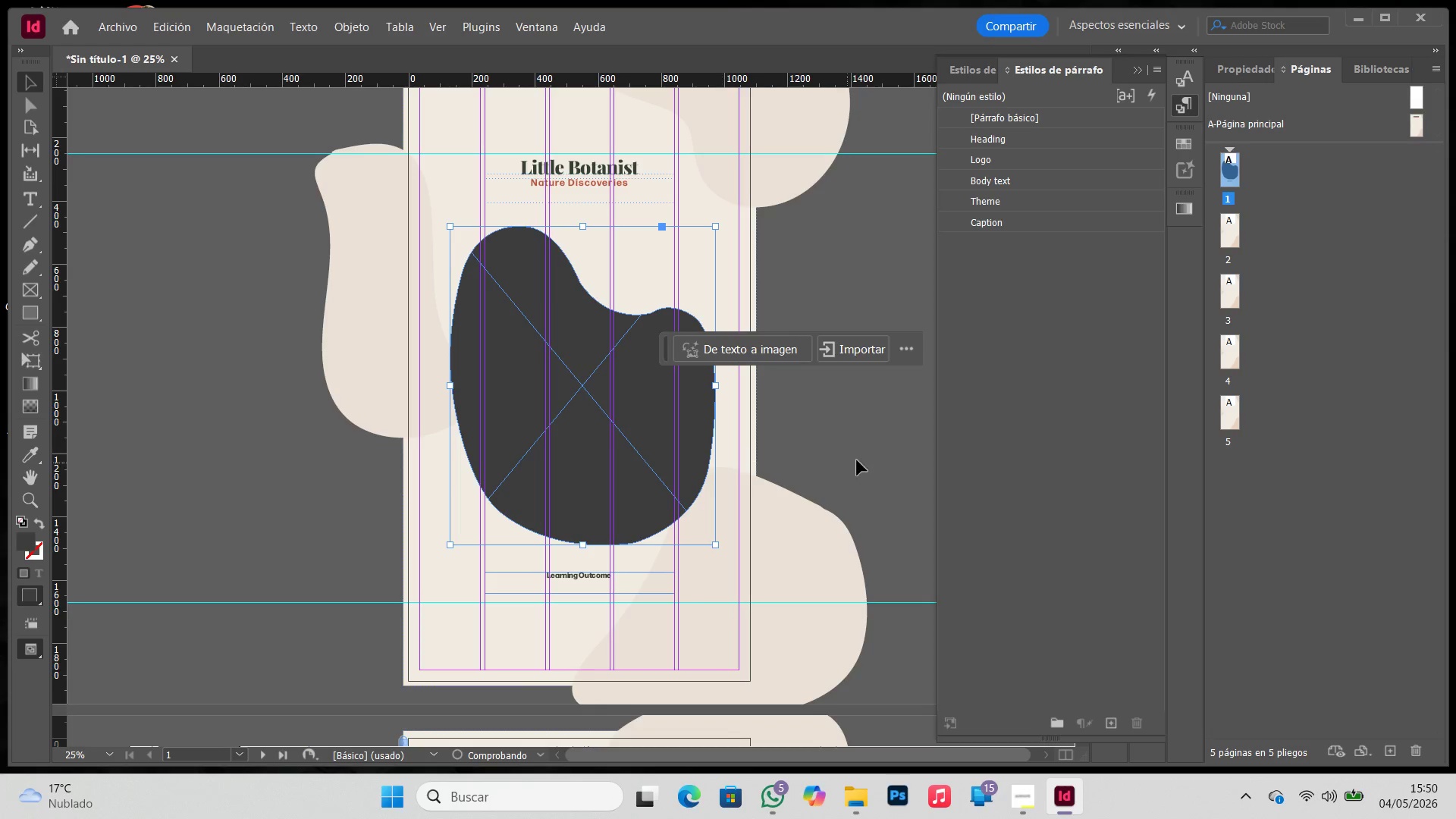 
left_click([857, 460])
 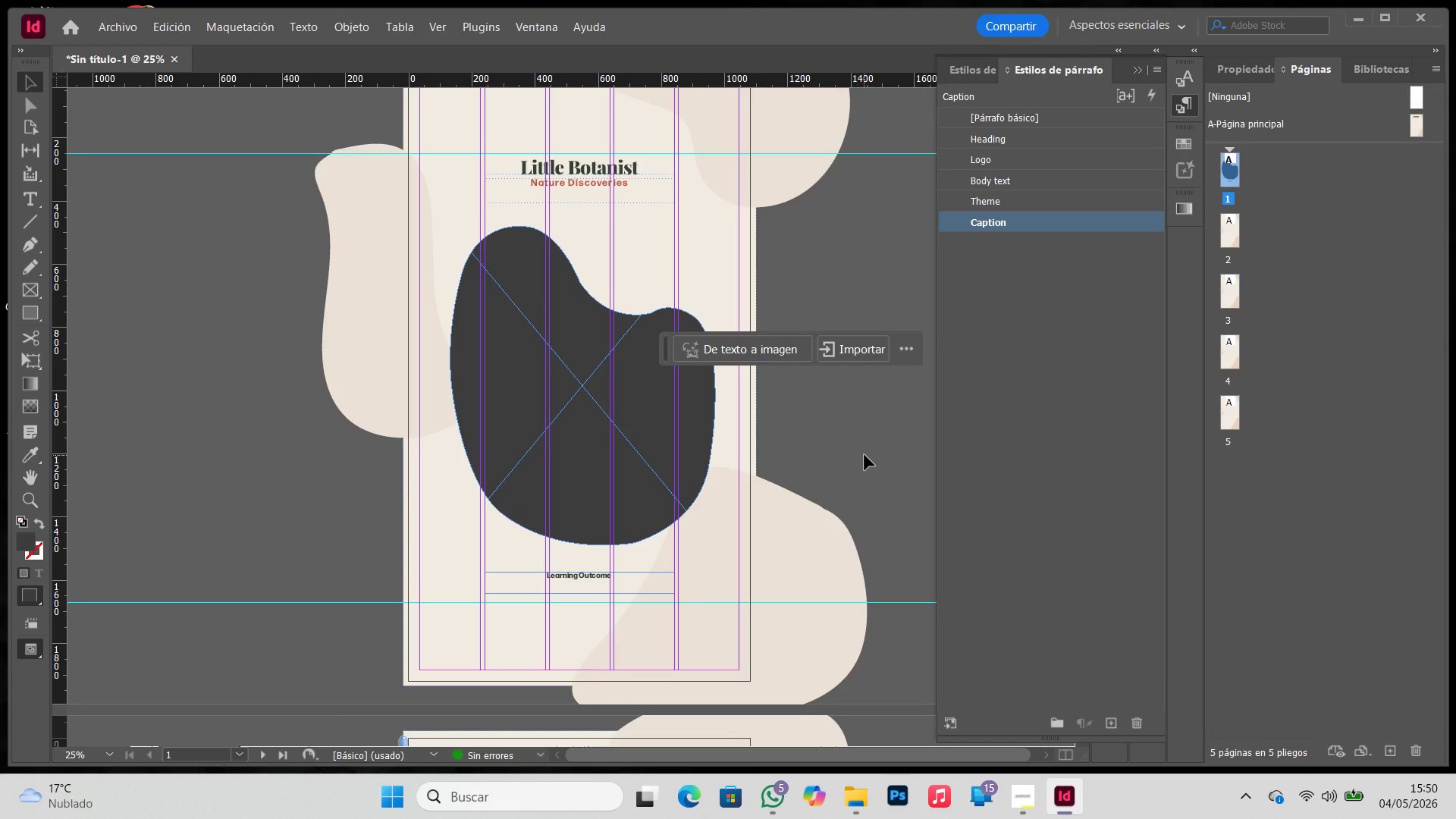 
key(W)
 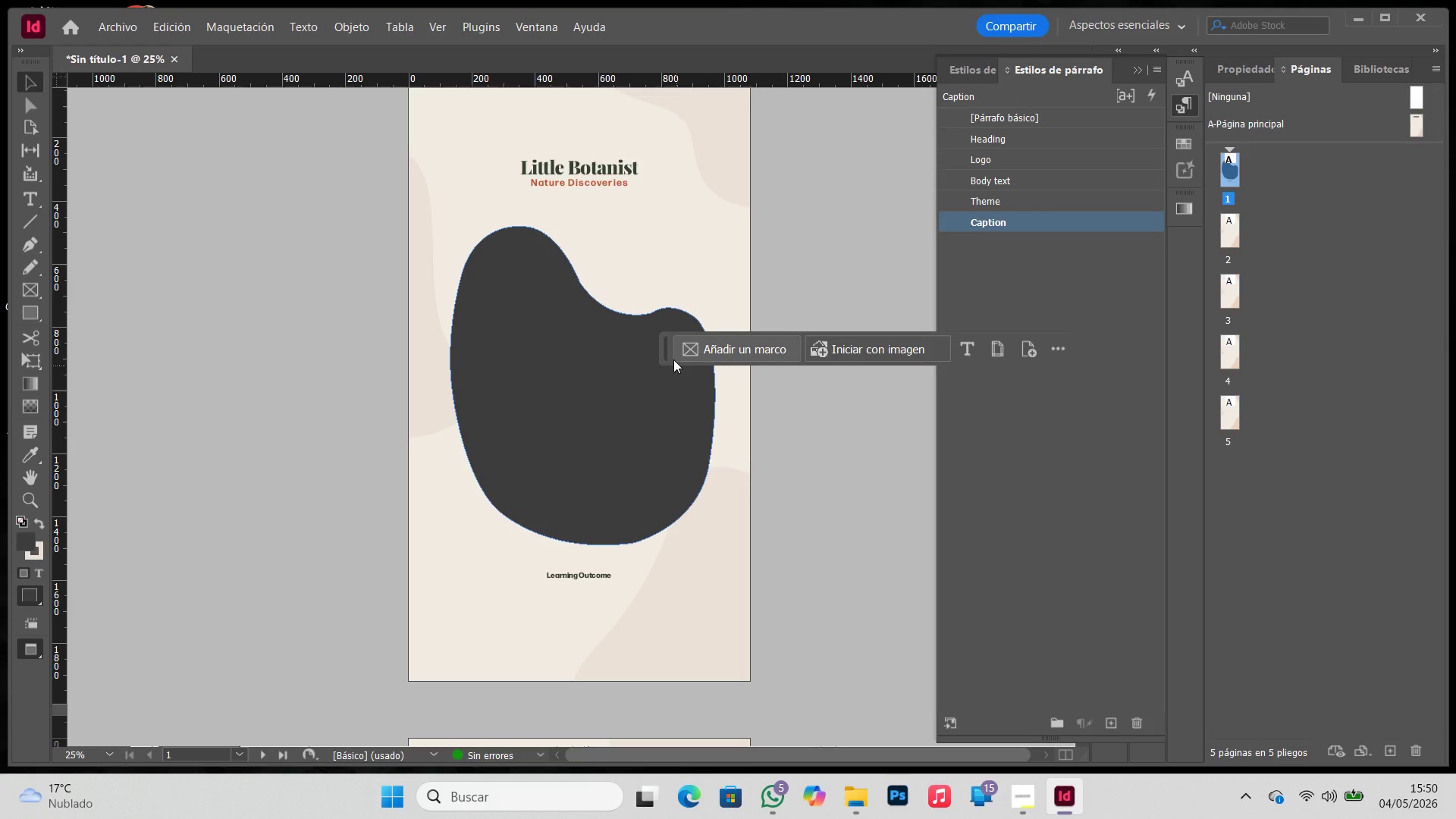 
left_click_drag(start_coordinate=[661, 347], to_coordinate=[519, 222])
 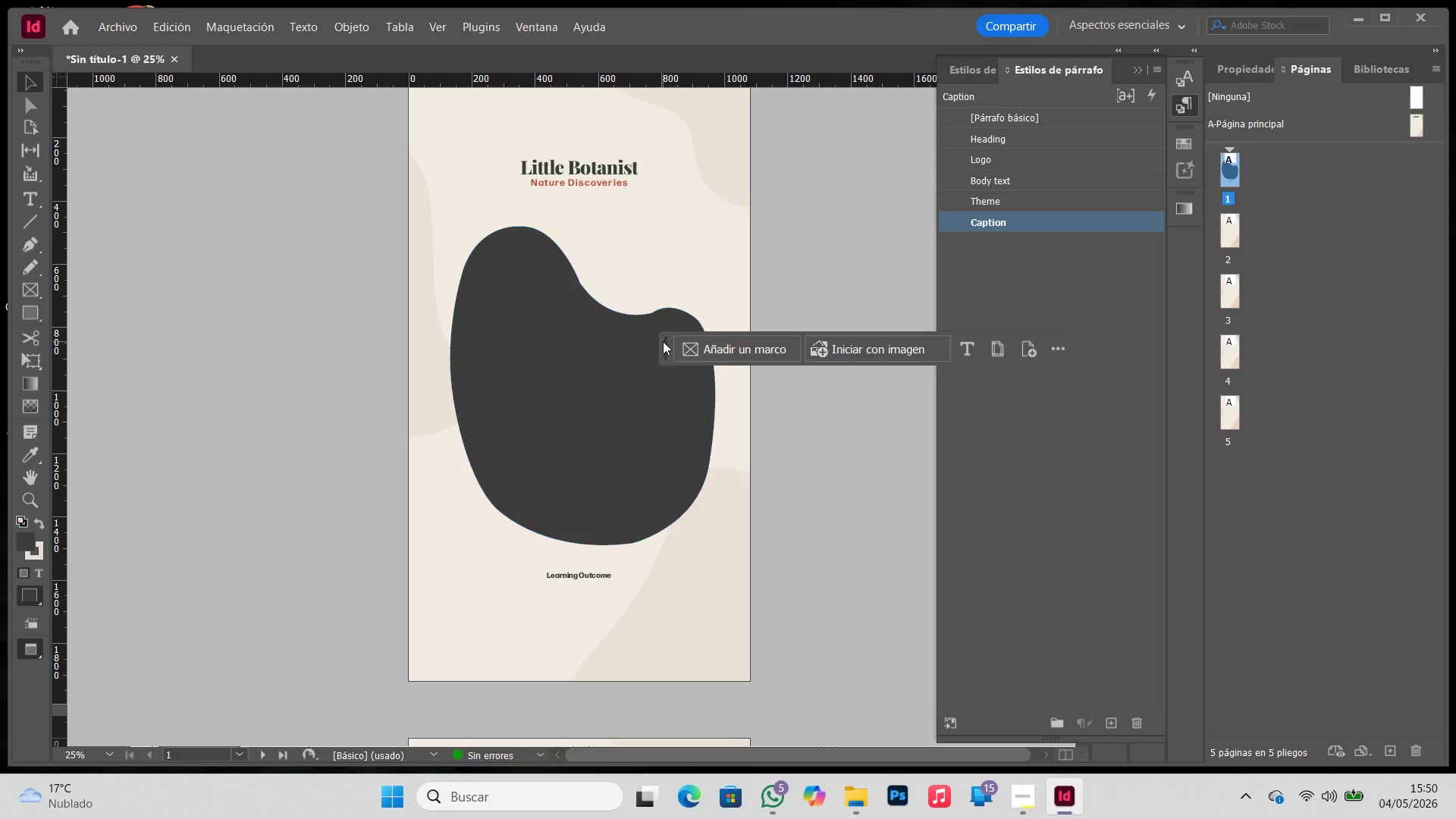 
left_click_drag(start_coordinate=[663, 341], to_coordinate=[371, 96])
 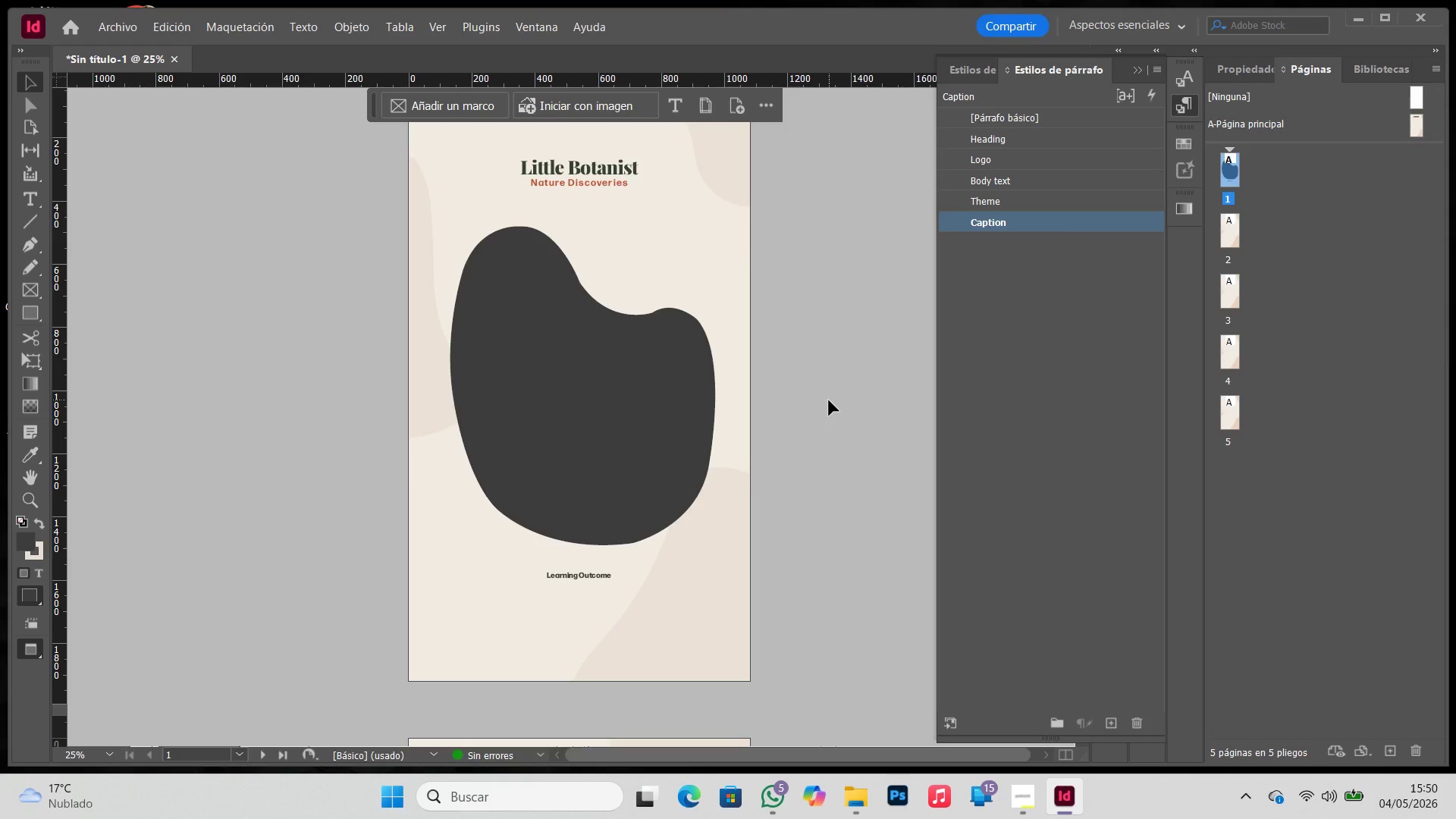 
key(W)
 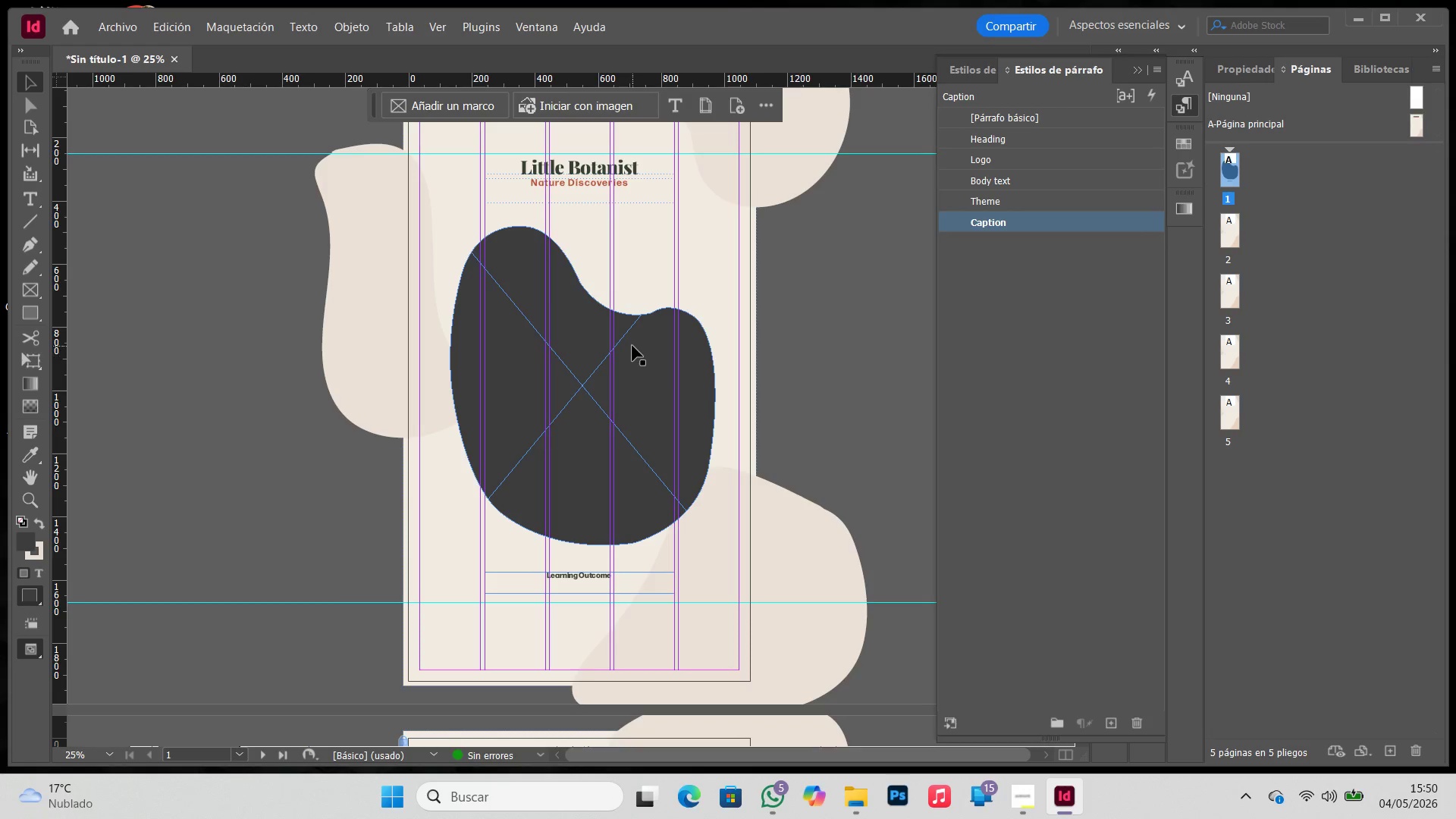 
left_click([632, 346])
 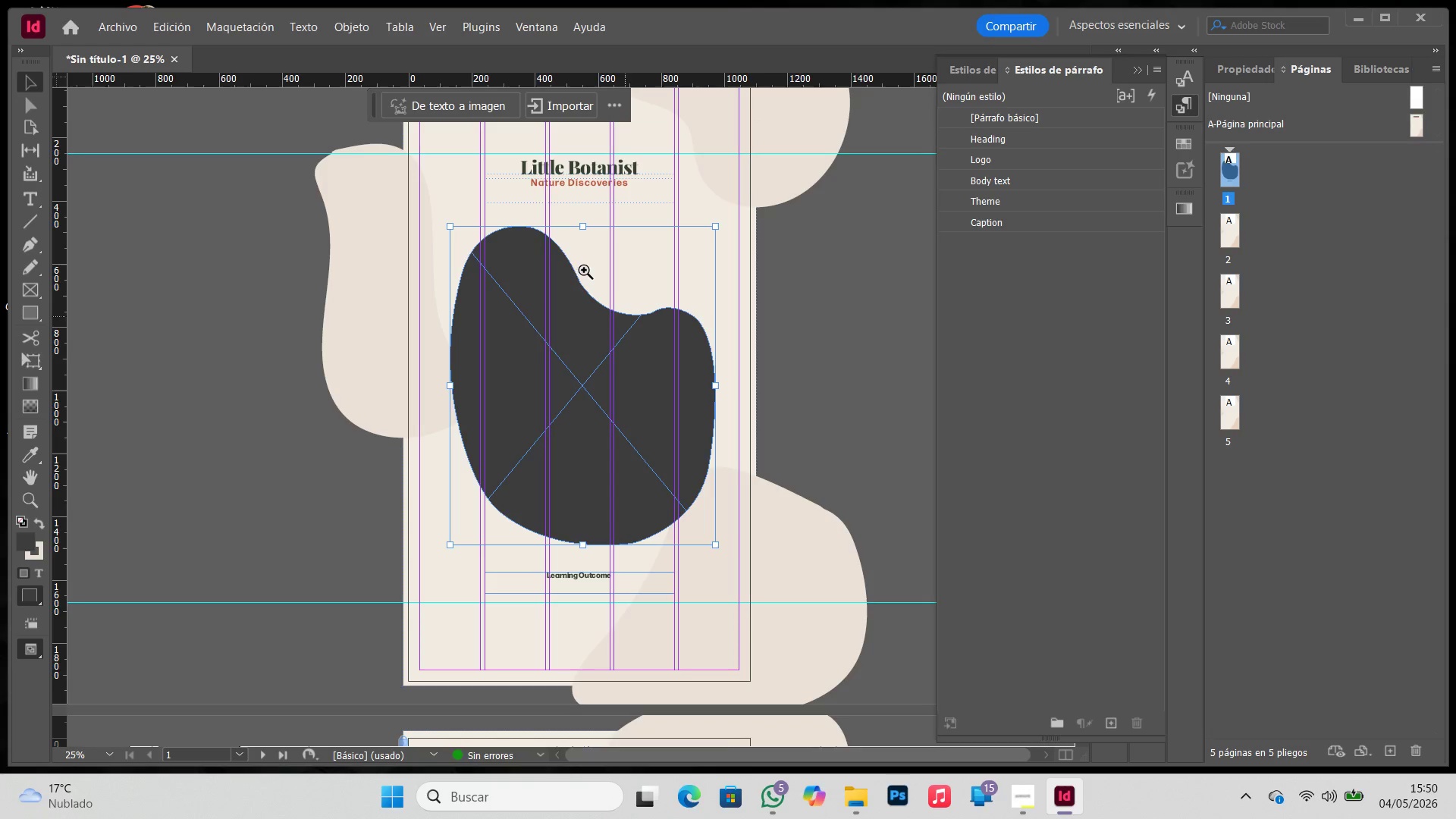 
hold_key(key=Z, duration=0.67)
 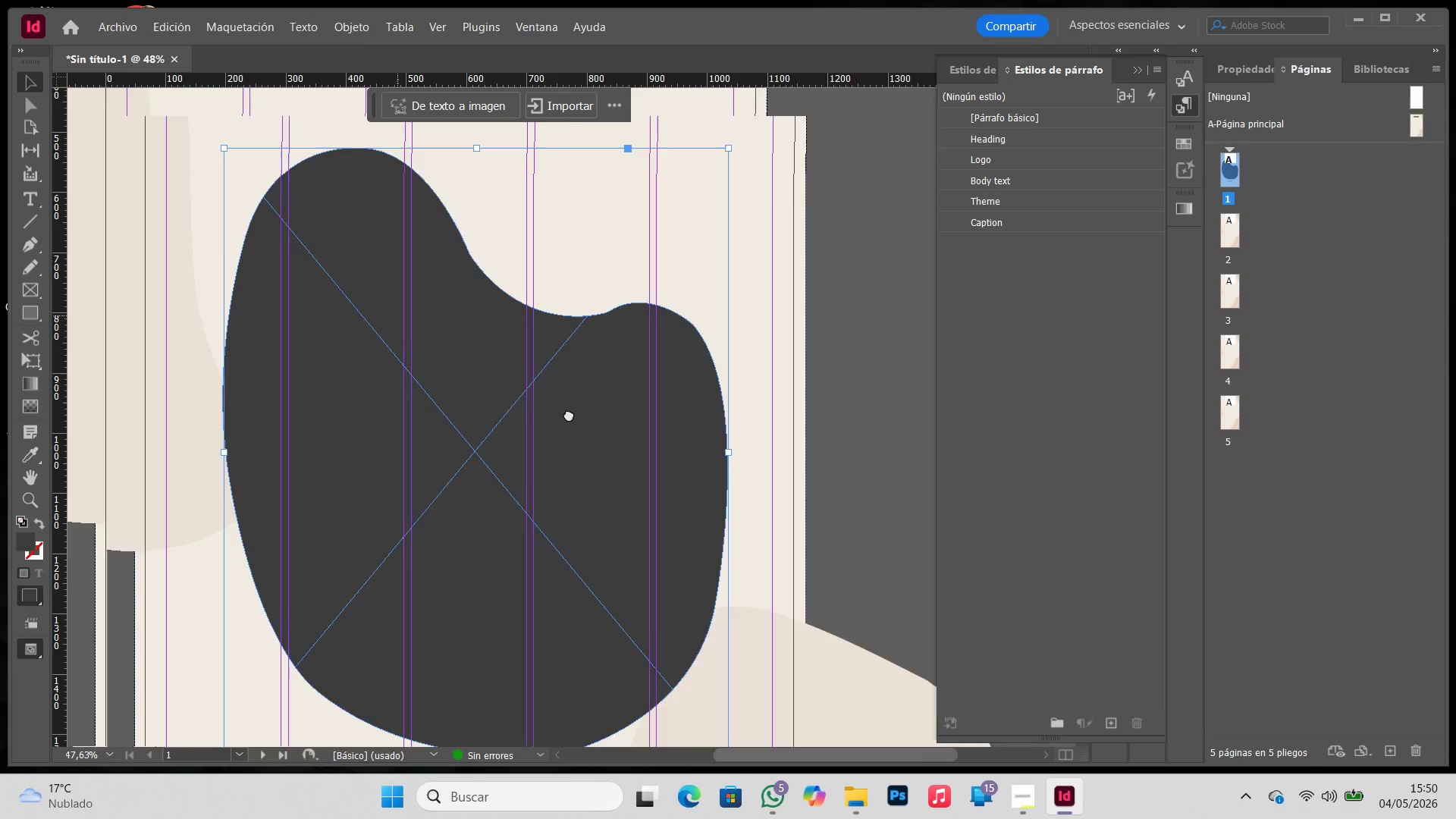 
left_click_drag(start_coordinate=[539, 239], to_coordinate=[884, 585])
 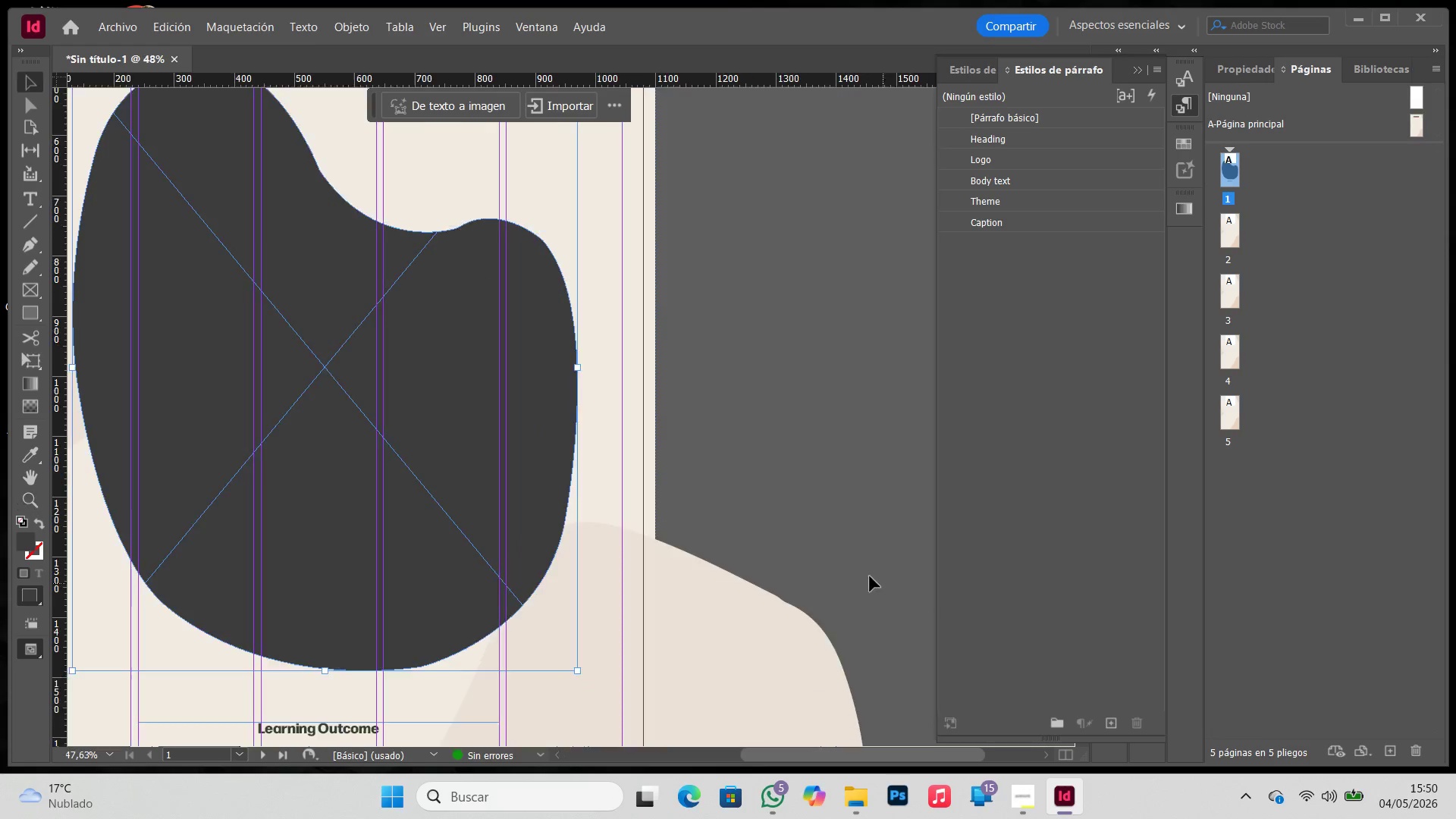 
hold_key(key=Z, duration=6.2)
 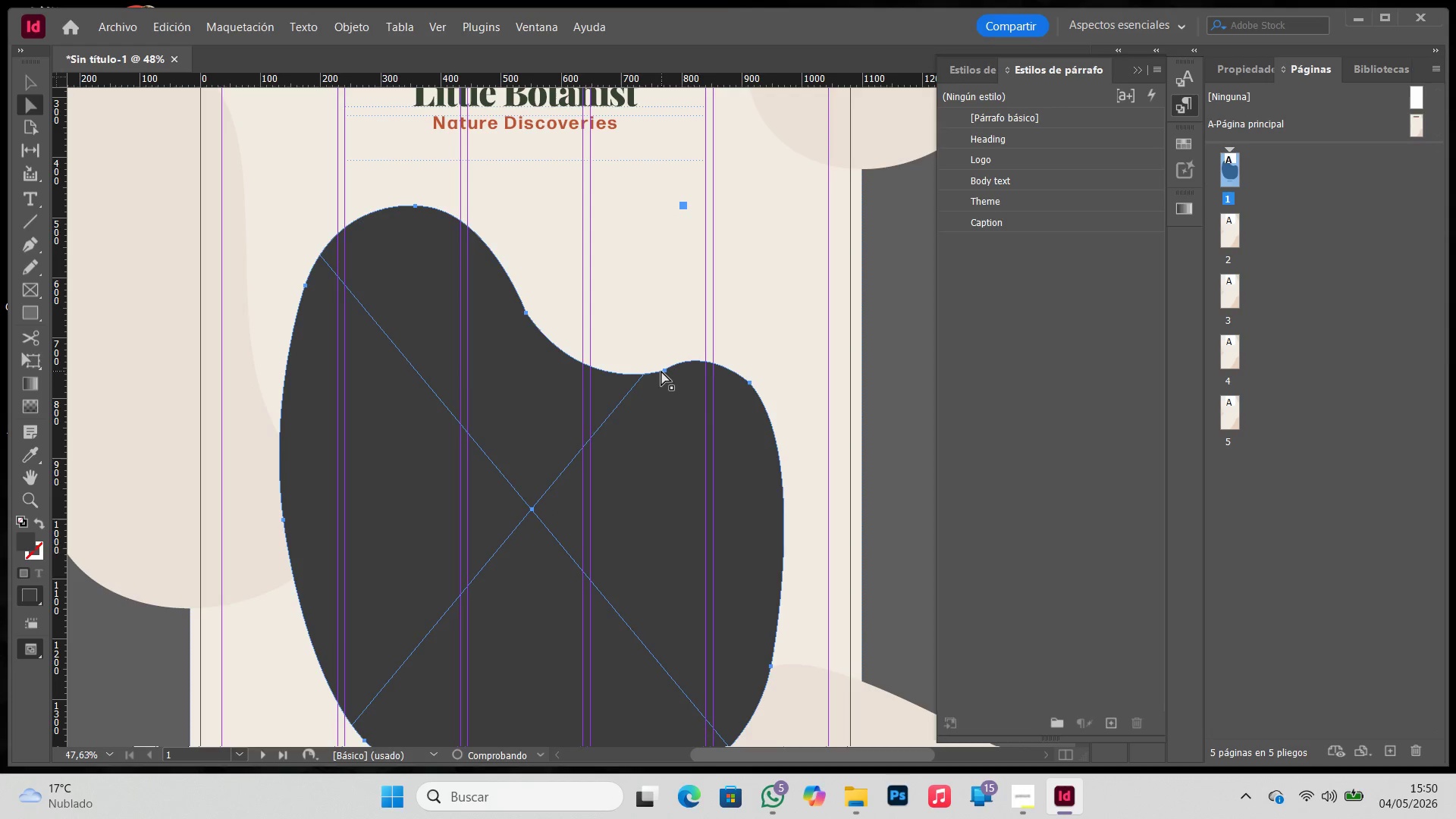 
hold_key(key=Space, duration=0.36)
 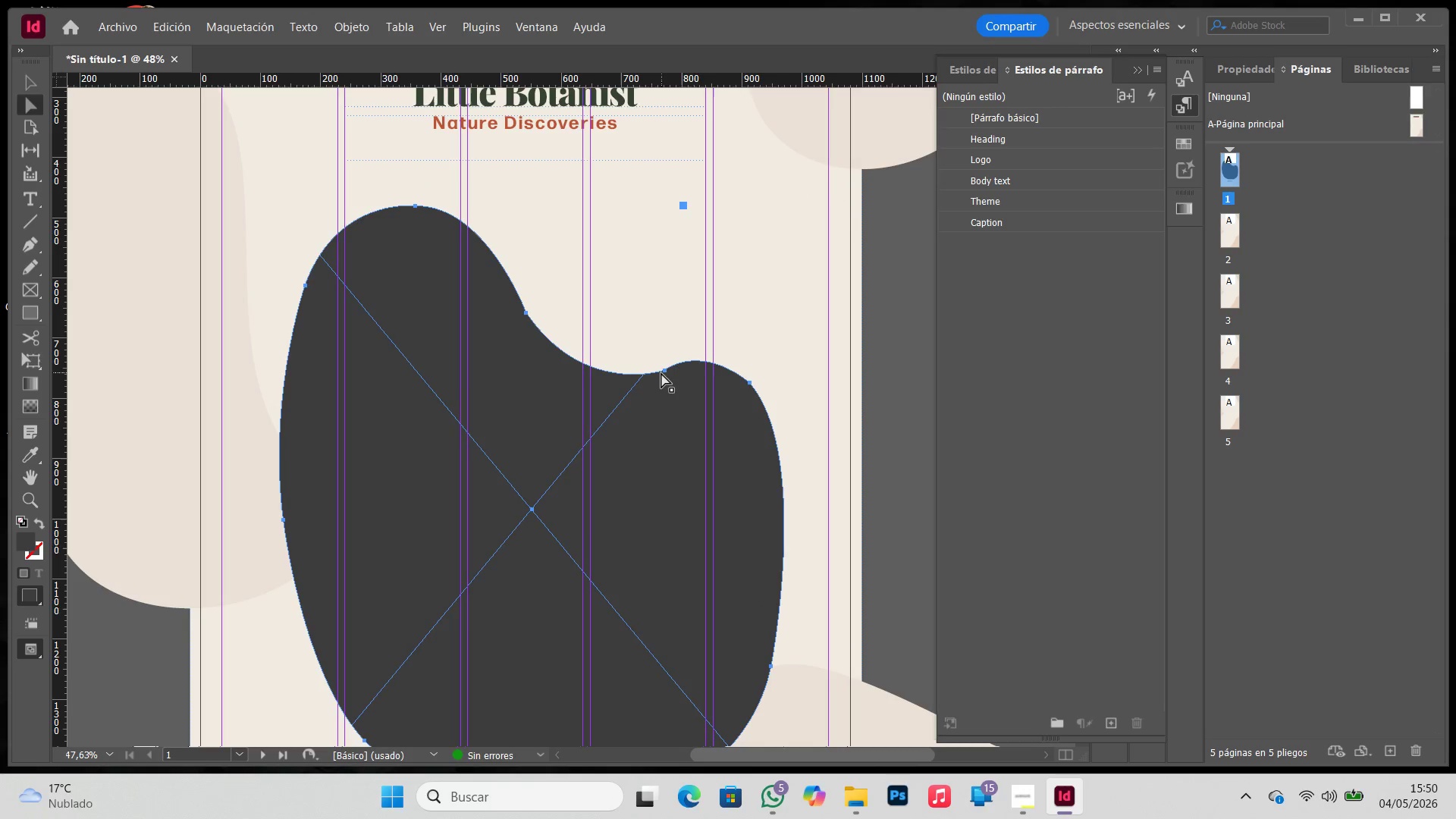 
left_click_drag(start_coordinate=[401, 316], to_coordinate=[607, 459])
 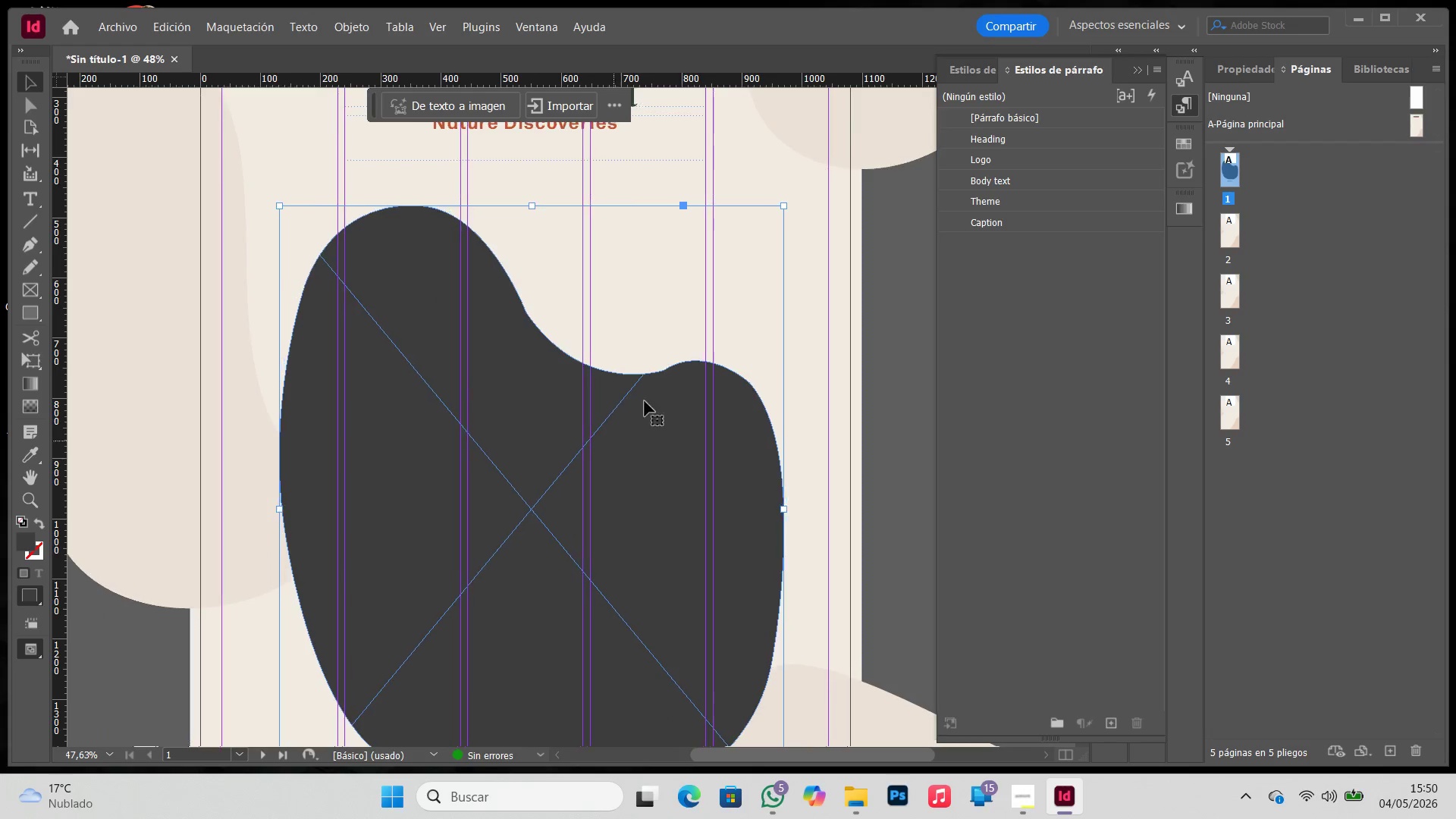 
key(A)
 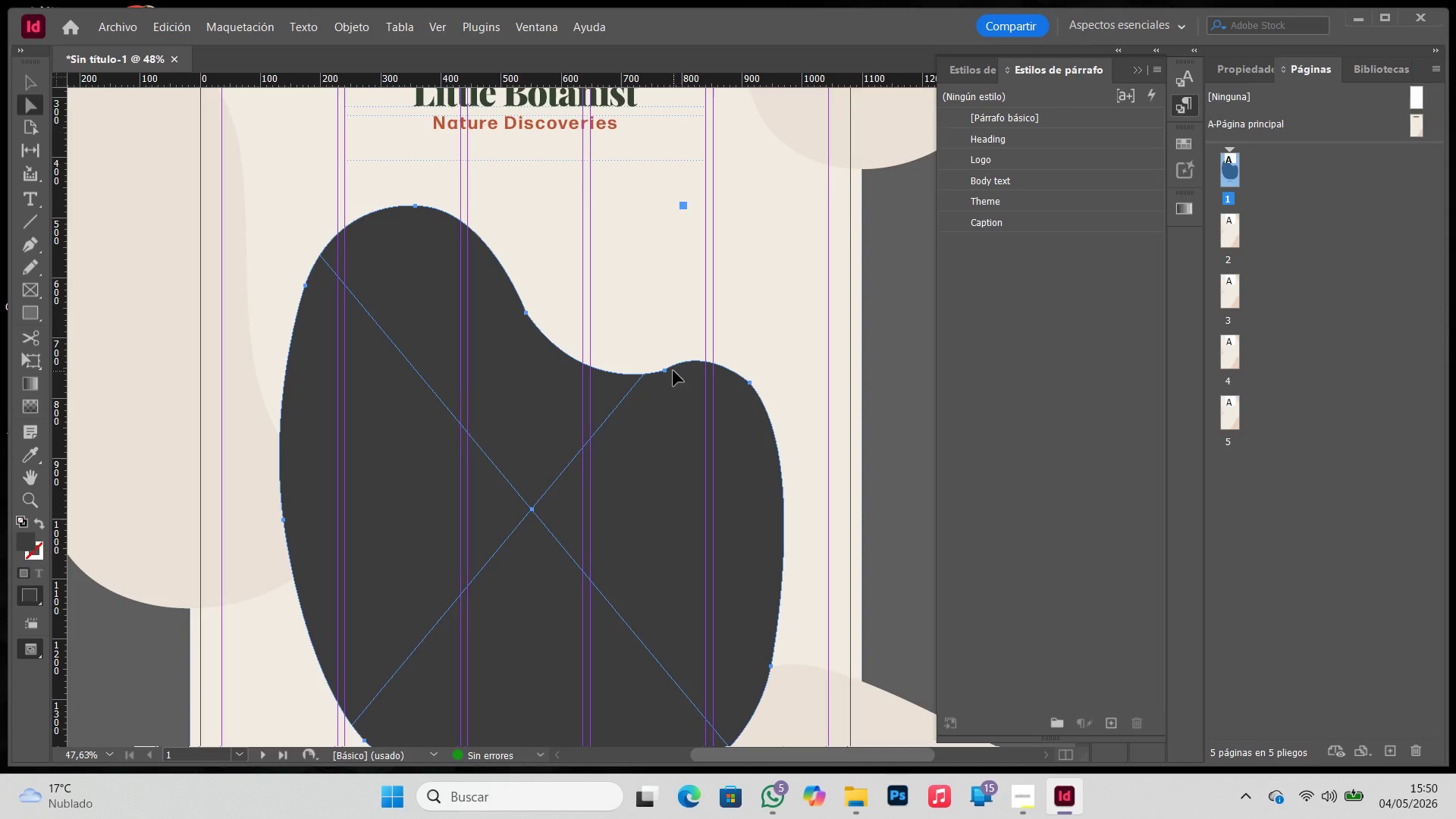 
left_click([665, 371])
 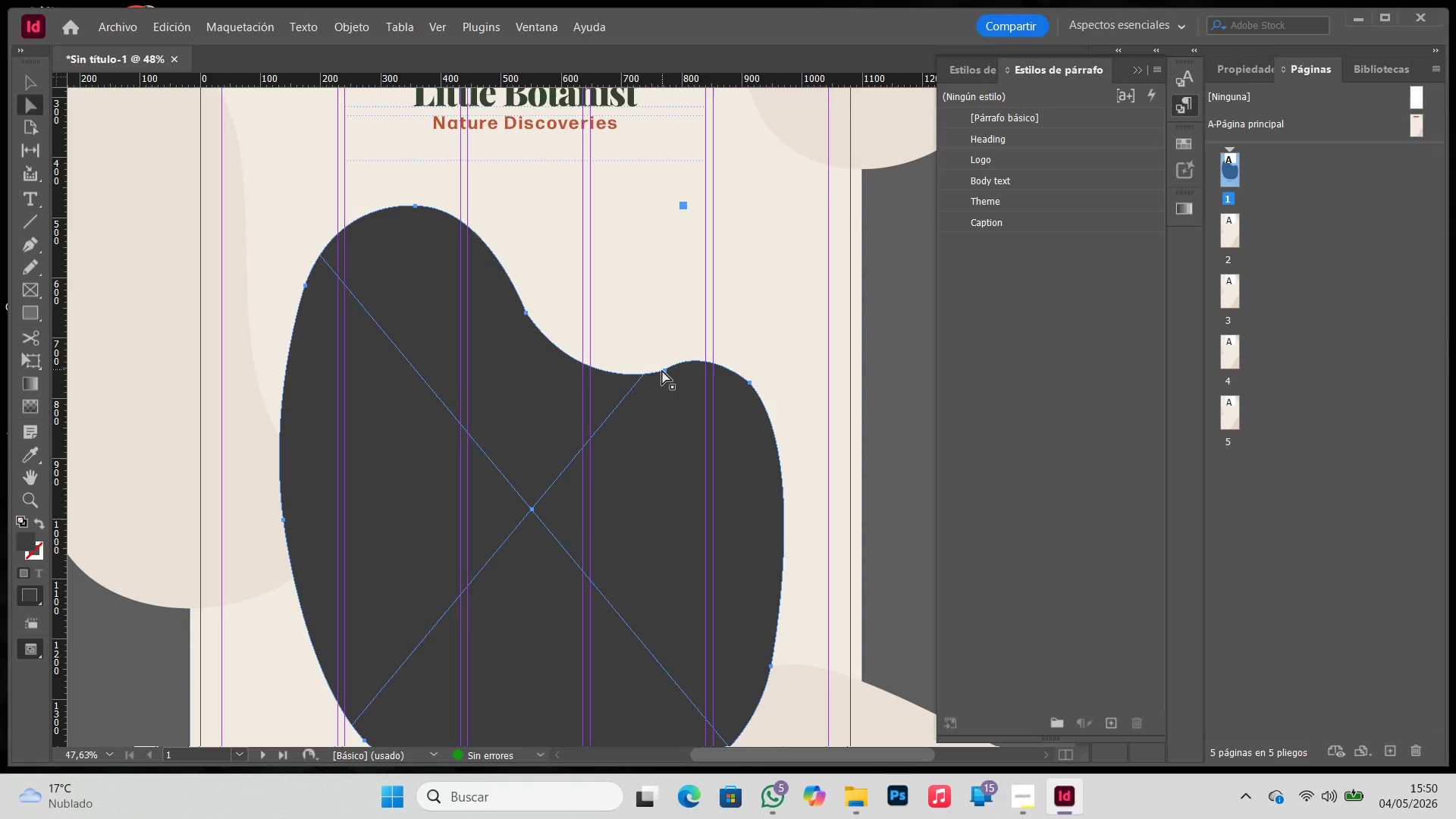 
double_click([667, 370])
 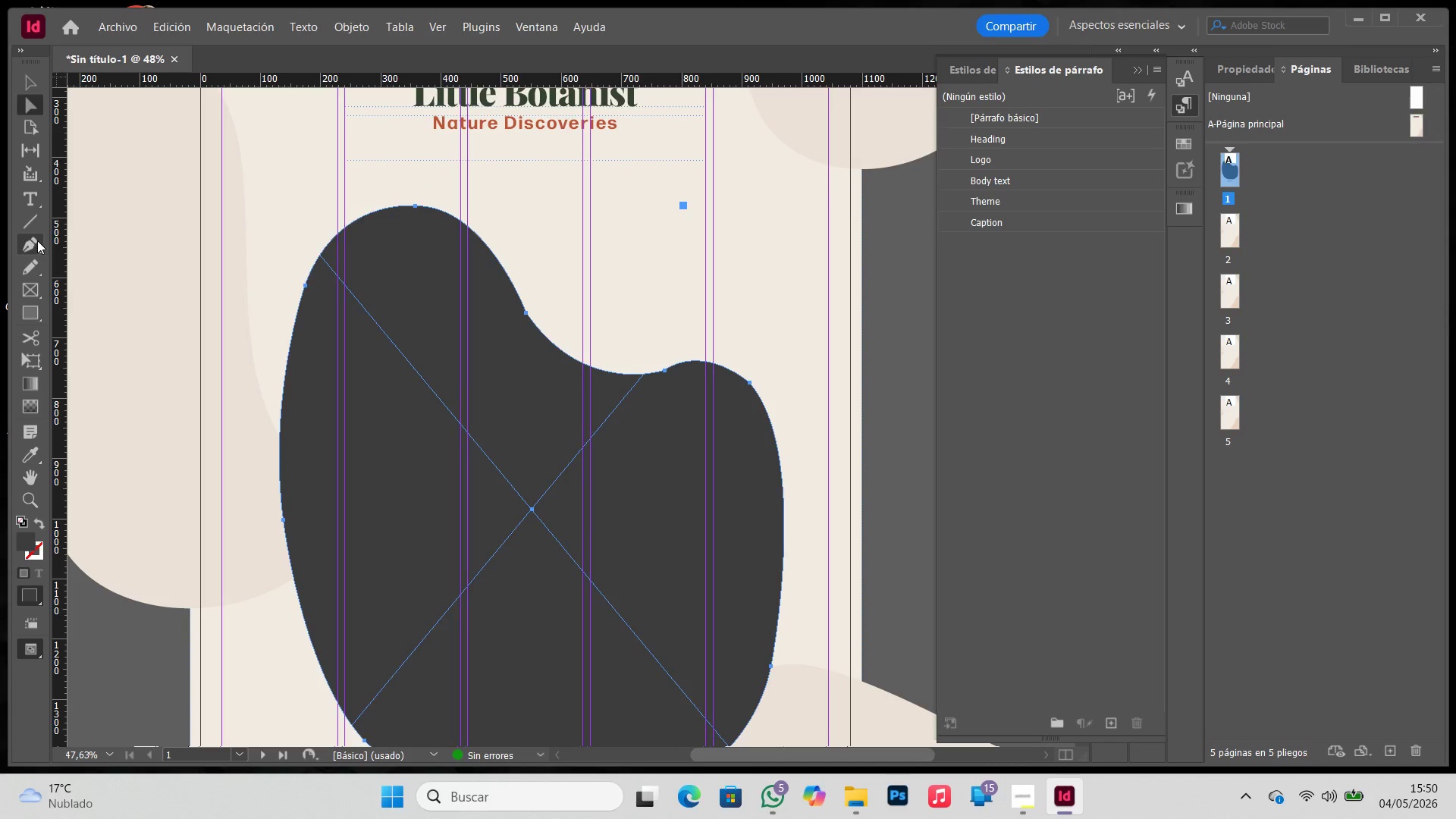 
key(A)
 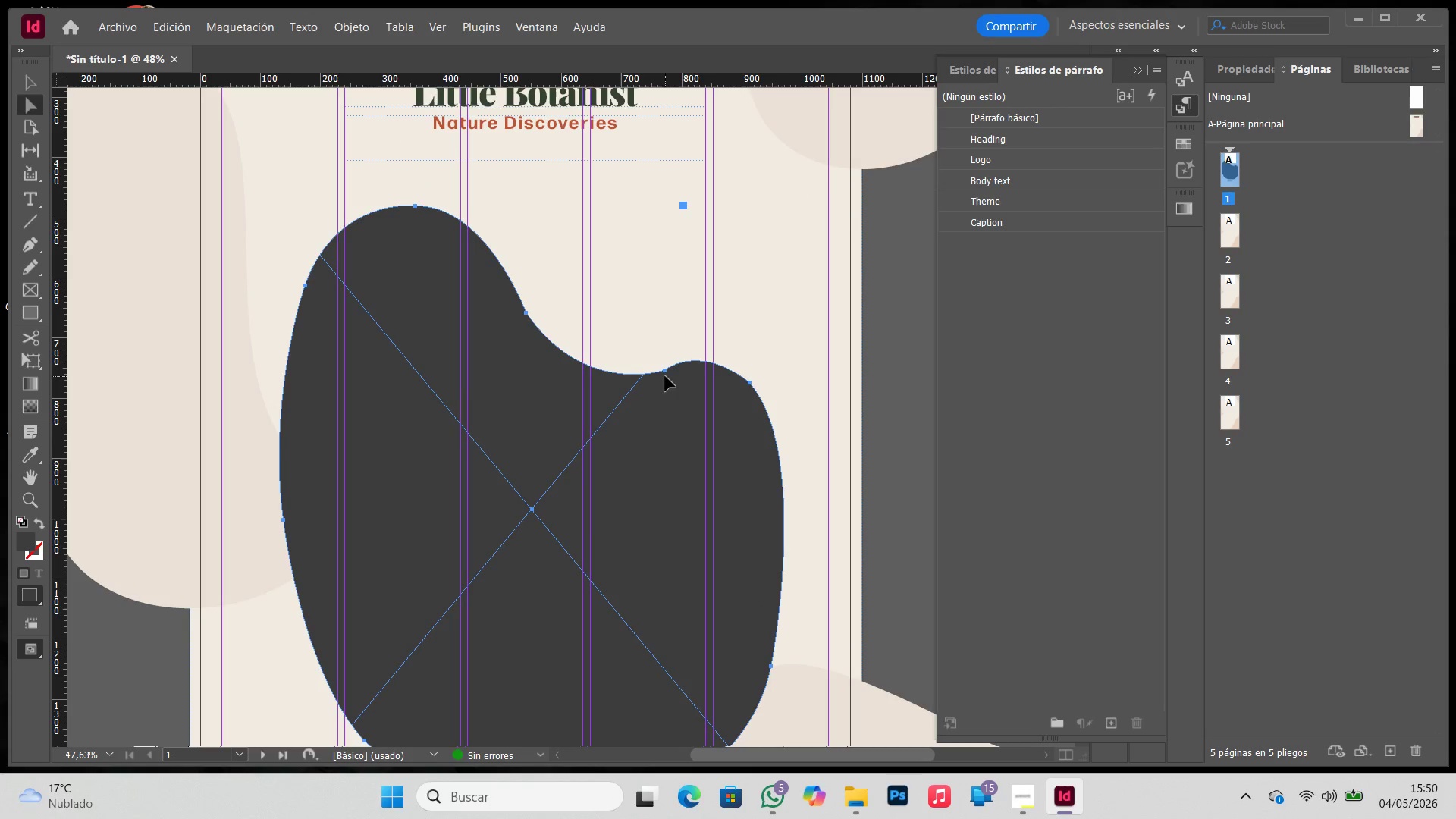 
left_click_drag(start_coordinate=[666, 372], to_coordinate=[655, 378])
 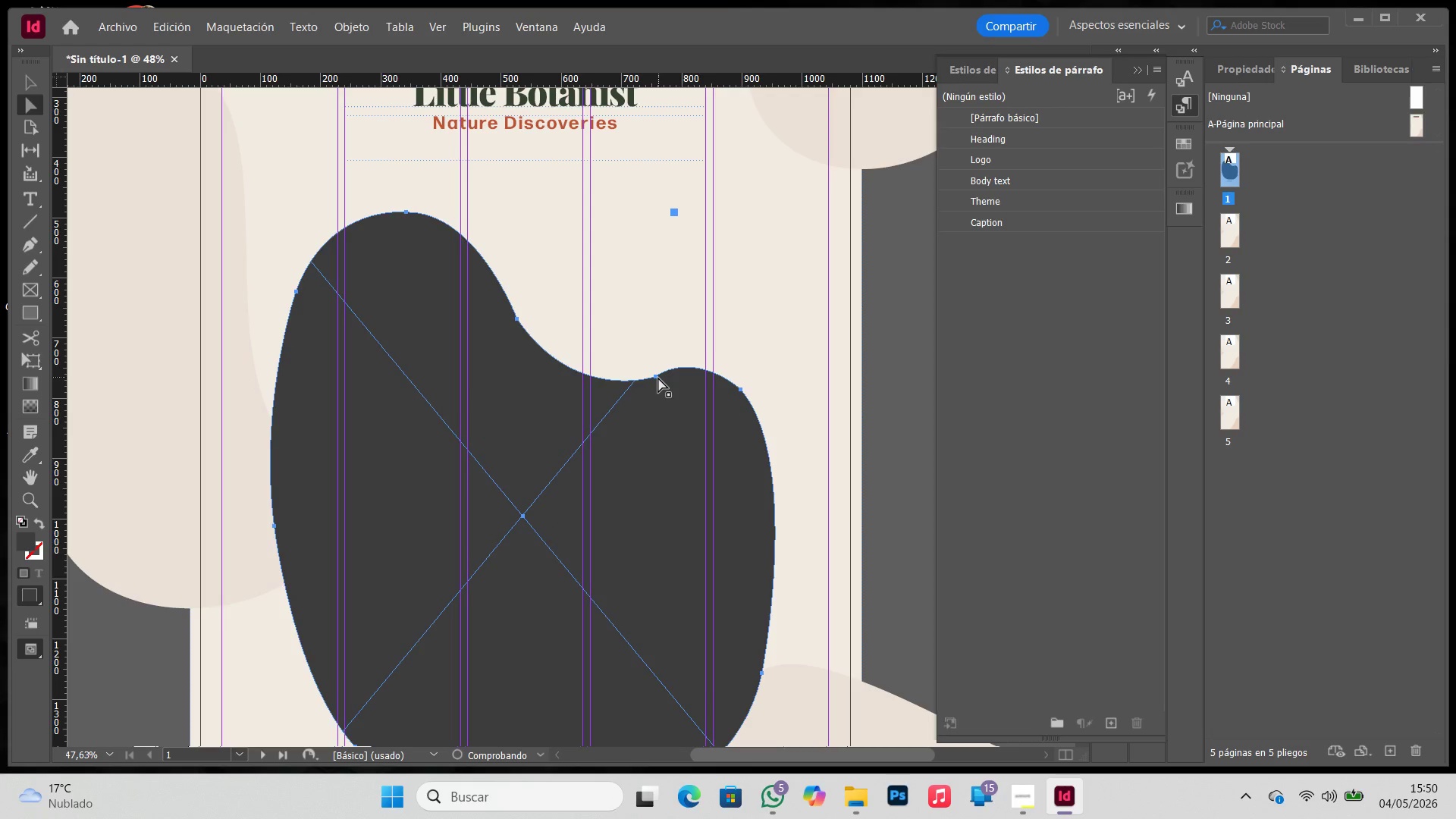 
key(Control+ControlLeft)
 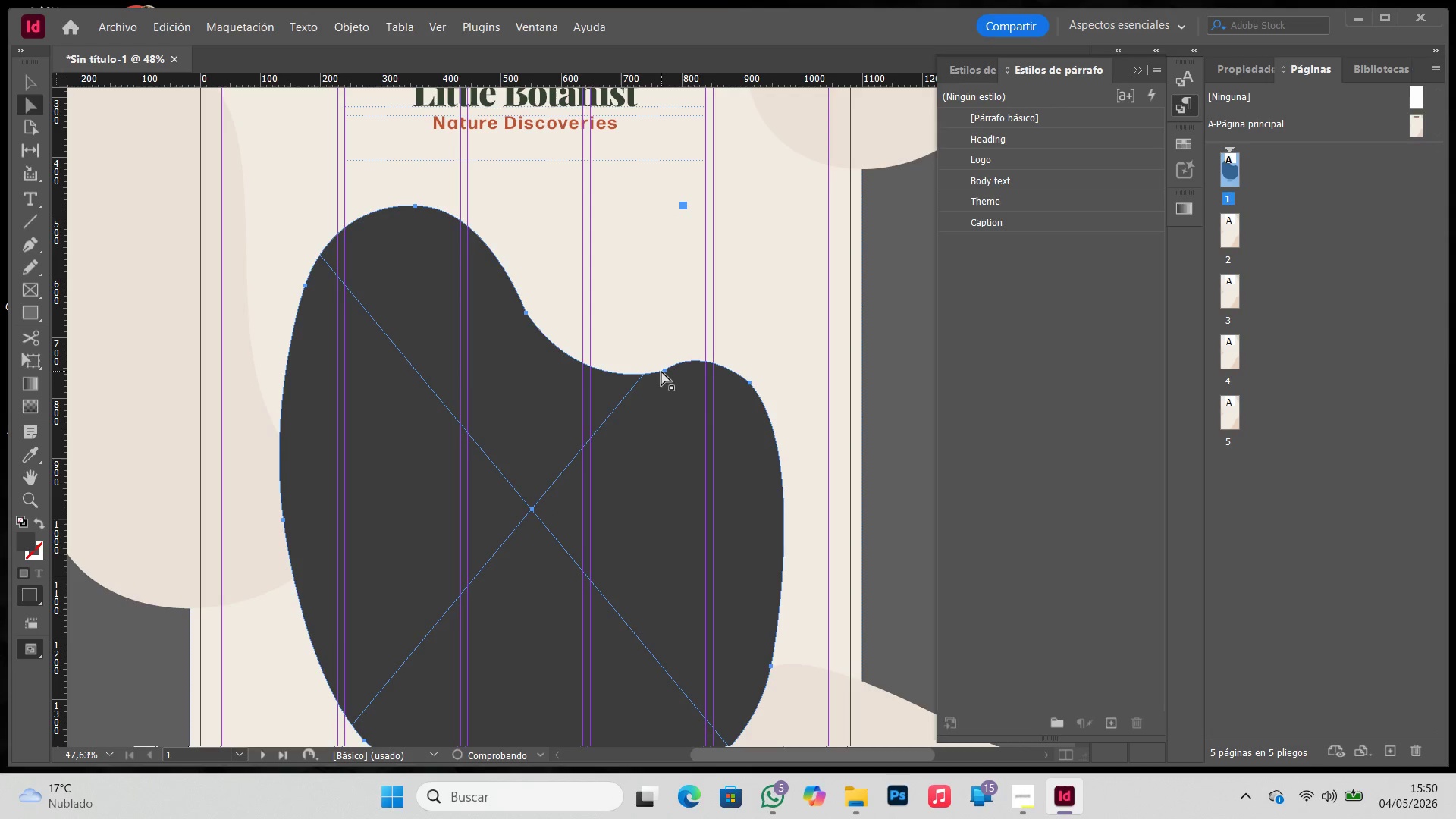 
double_click([661, 371])
 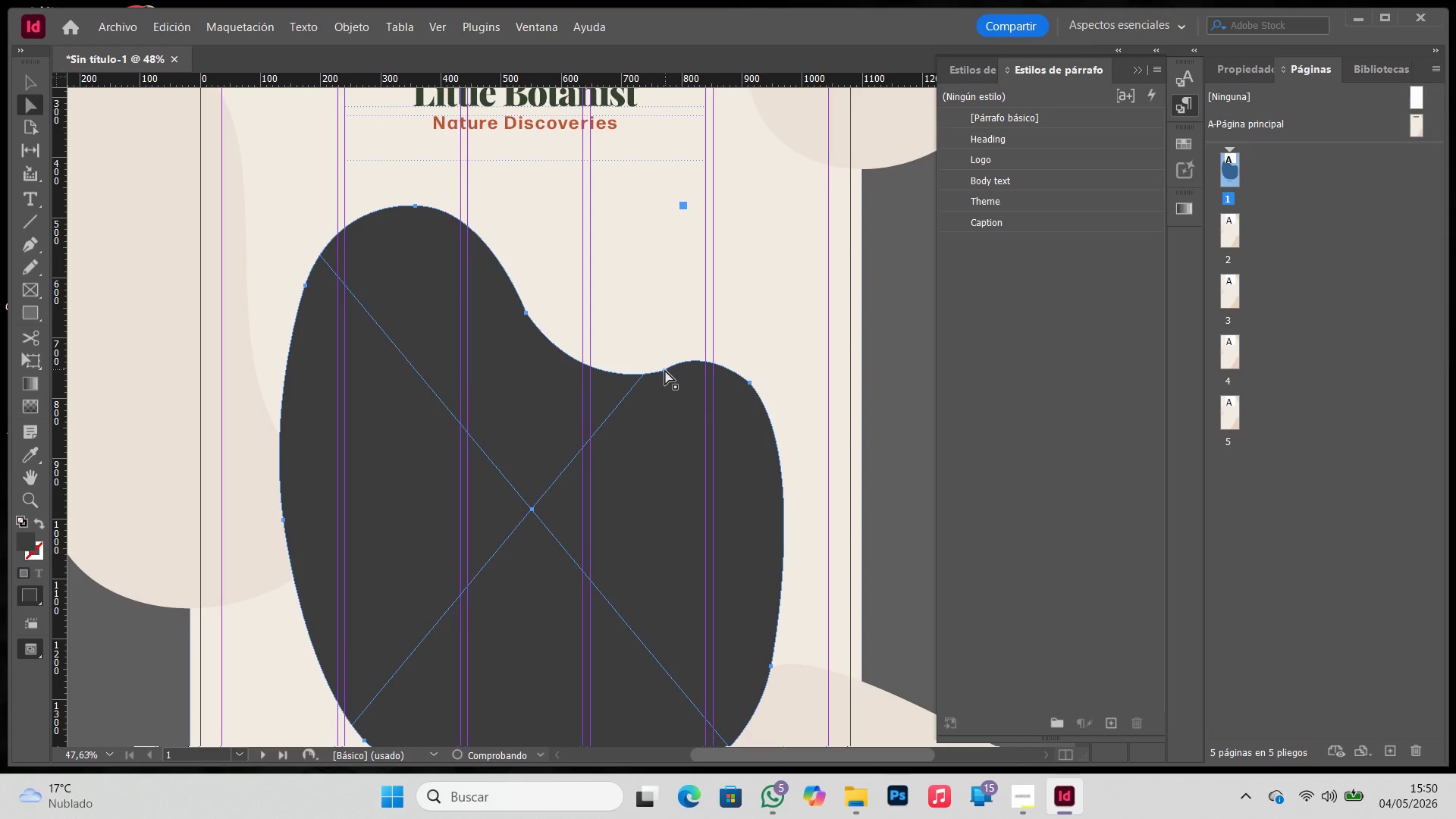 
left_click_drag(start_coordinate=[665, 370], to_coordinate=[654, 378])
 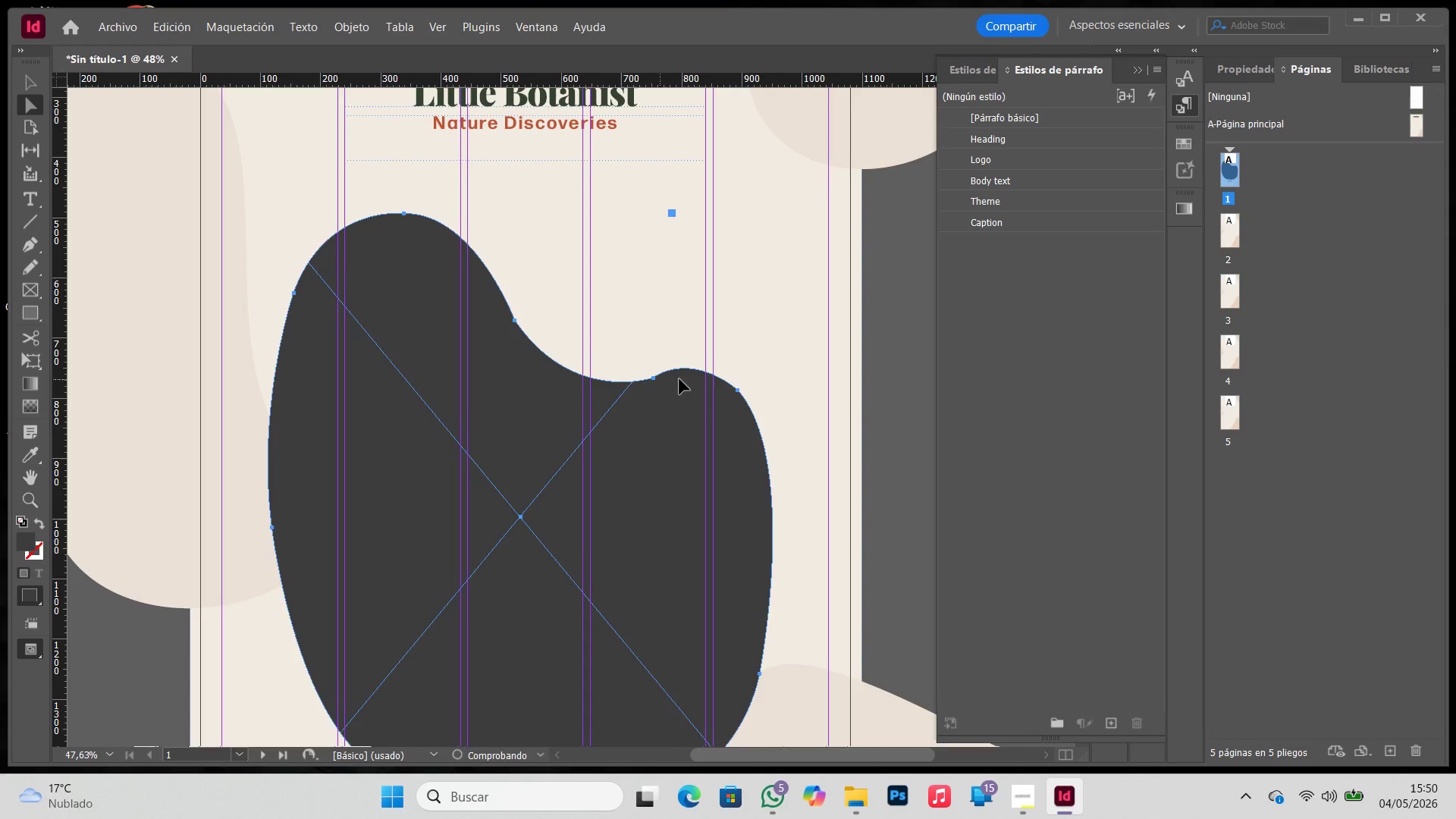 
key(Control+ControlLeft)
 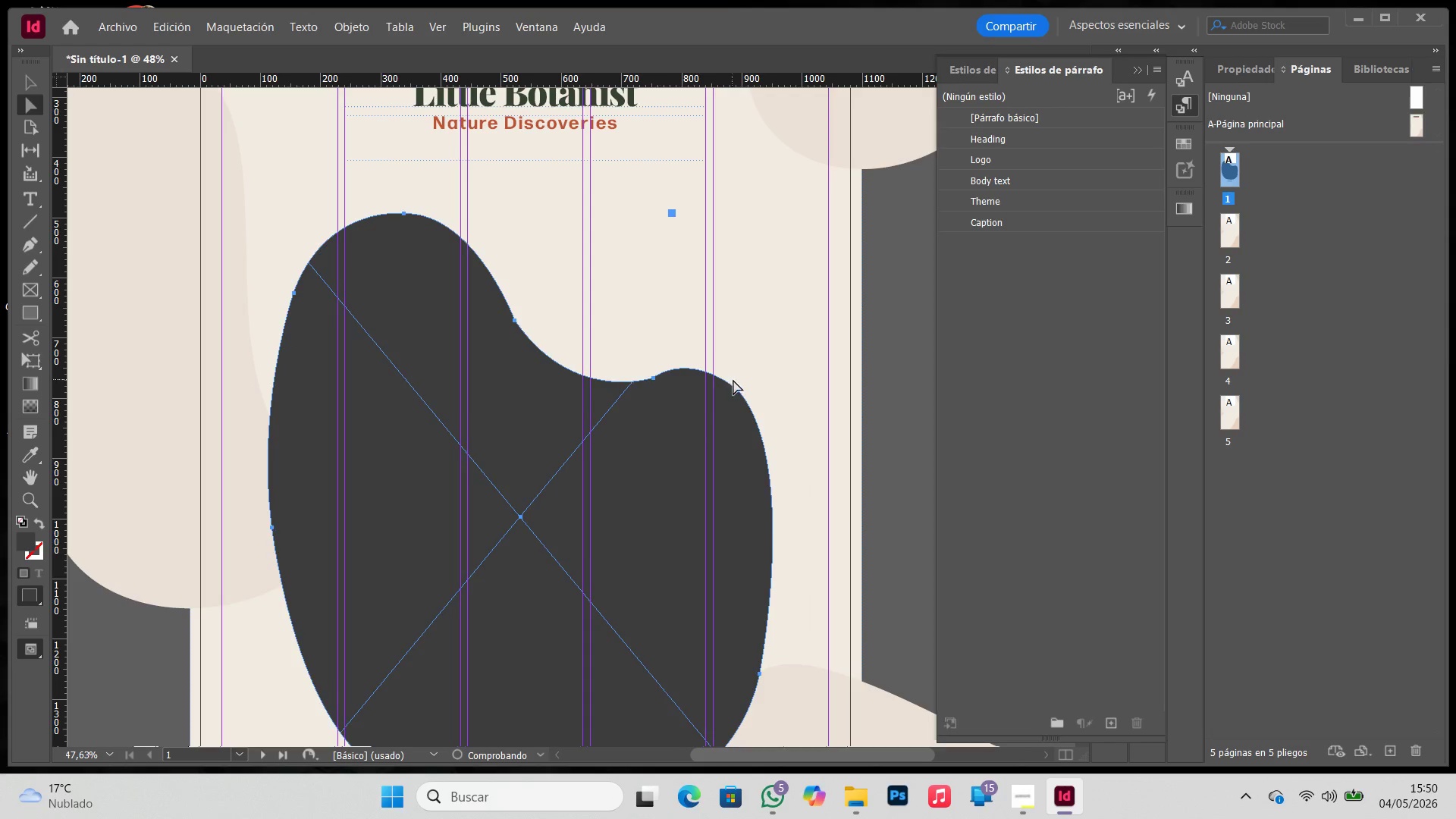 
key(Control+Z)
 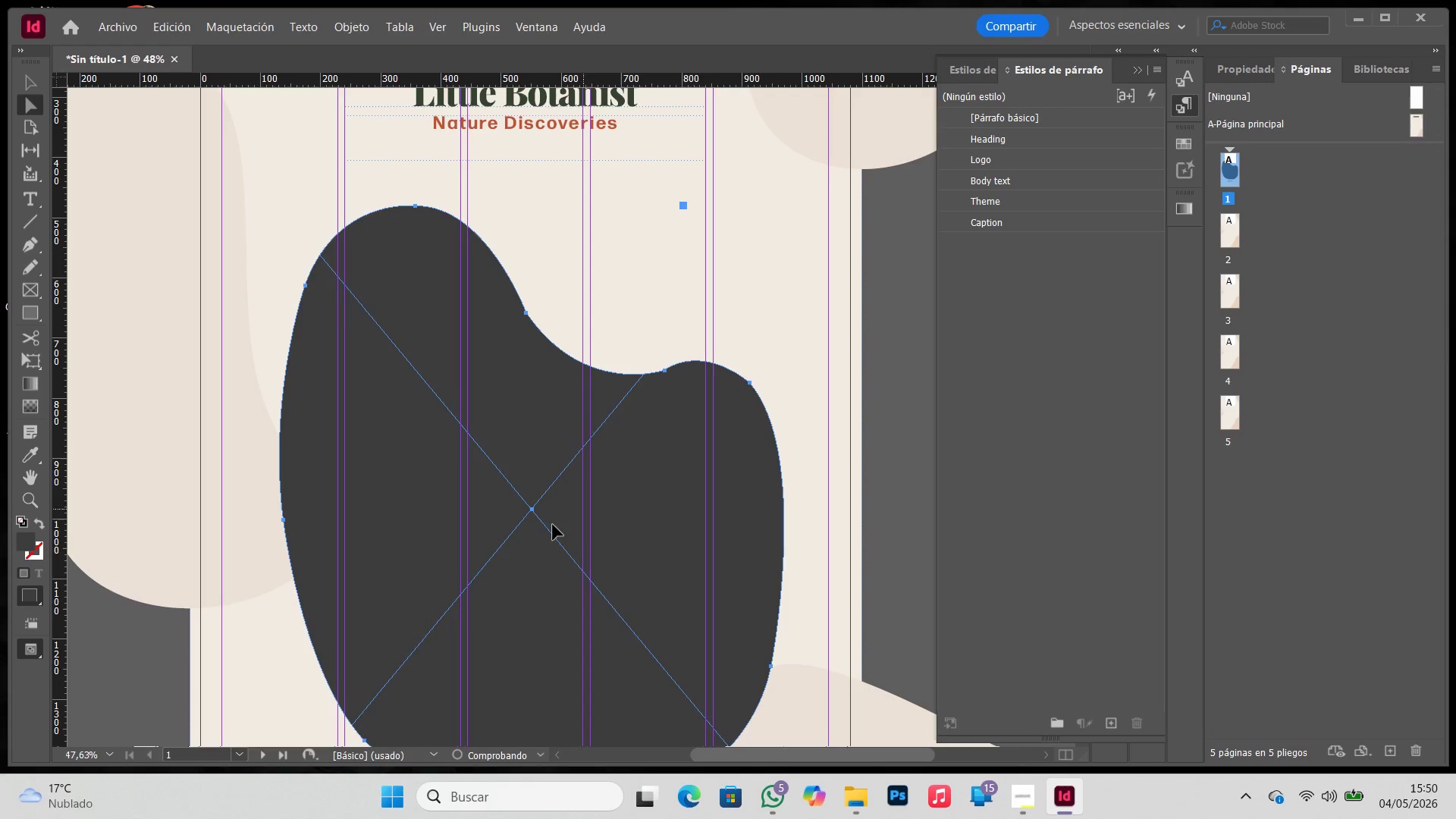 
hold_key(key=Space, duration=0.81)
 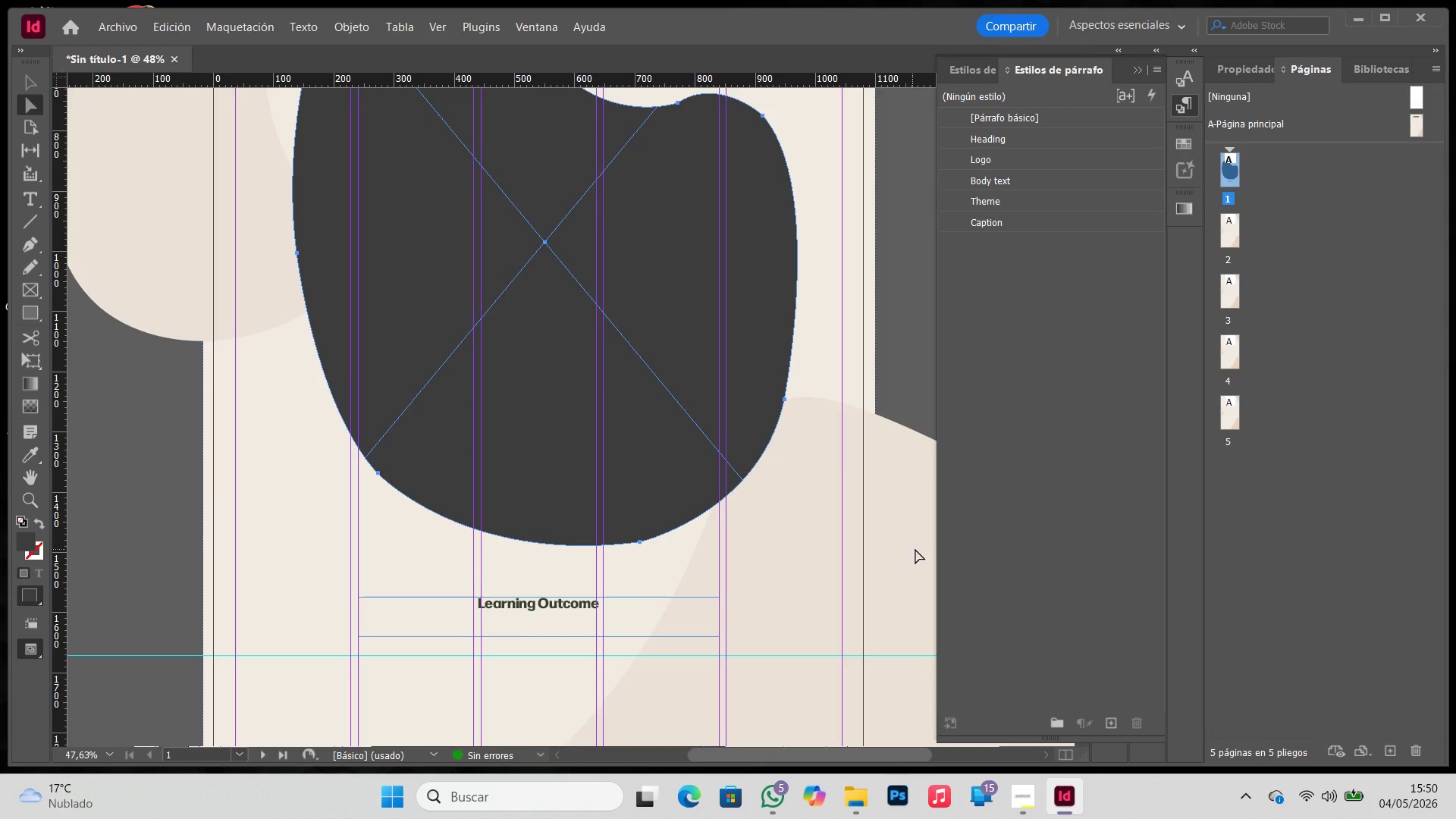 
left_click_drag(start_coordinate=[513, 547], to_coordinate=[526, 279])
 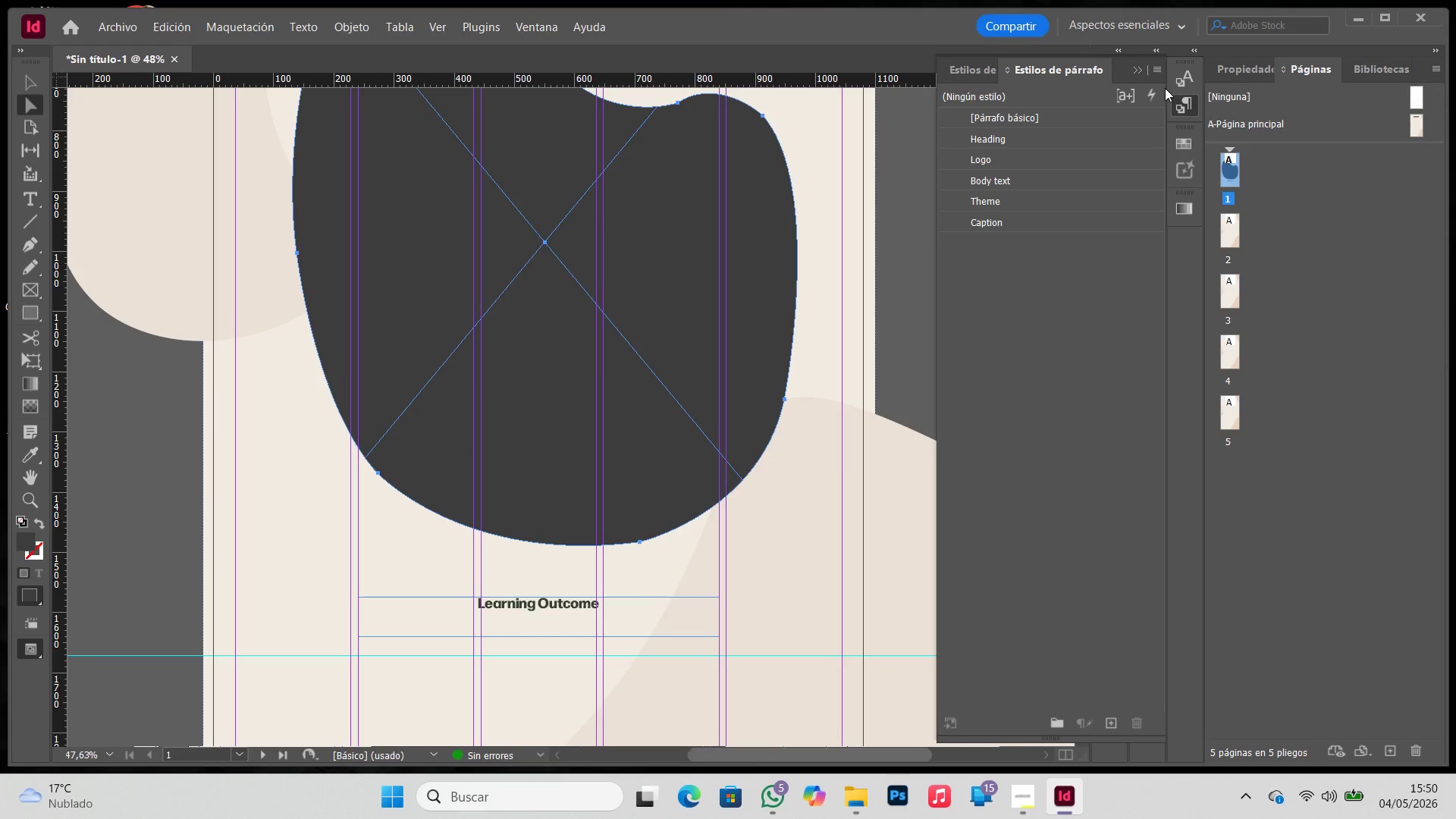 
left_click([1143, 69])
 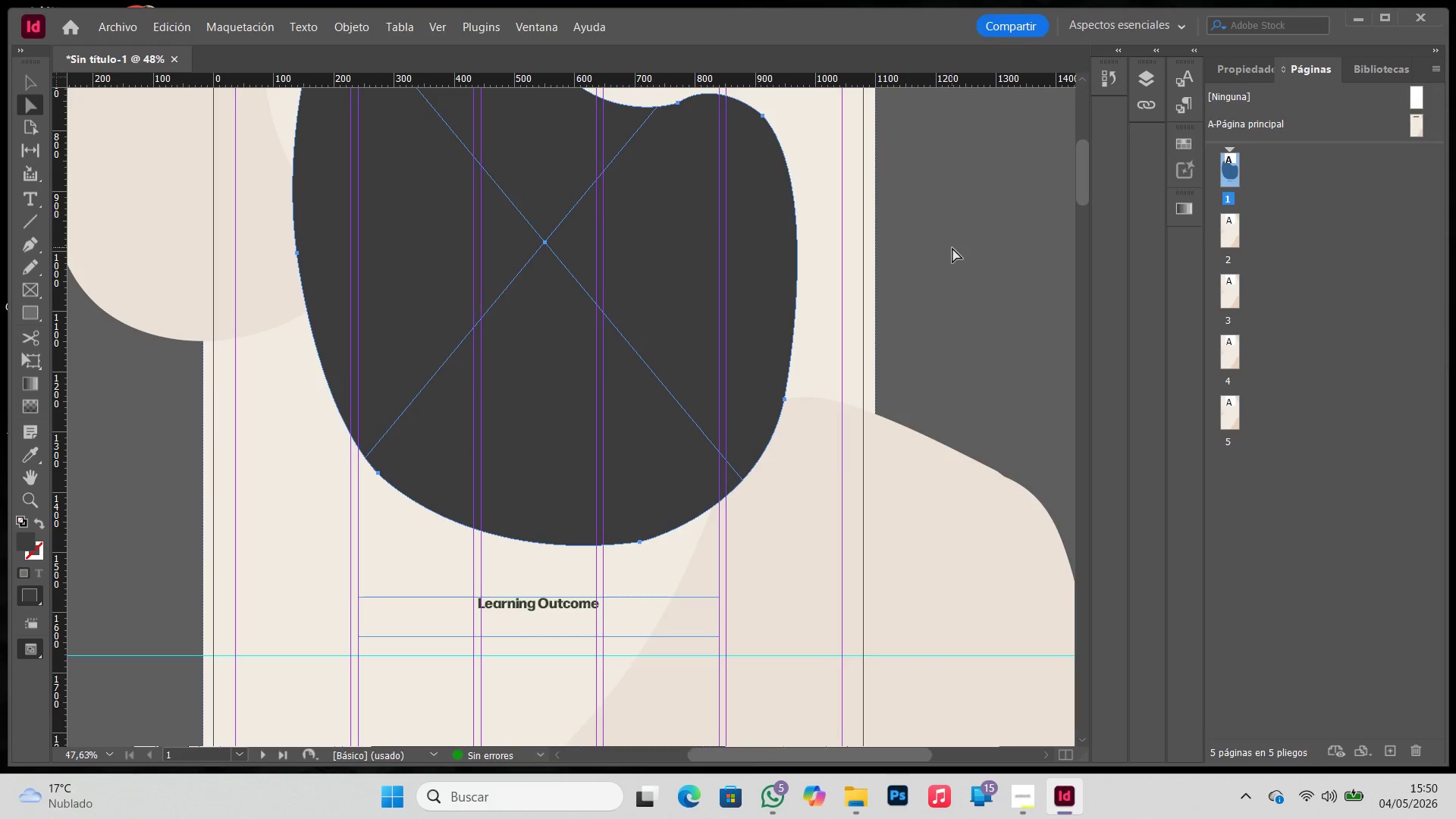 
left_click([952, 248])
 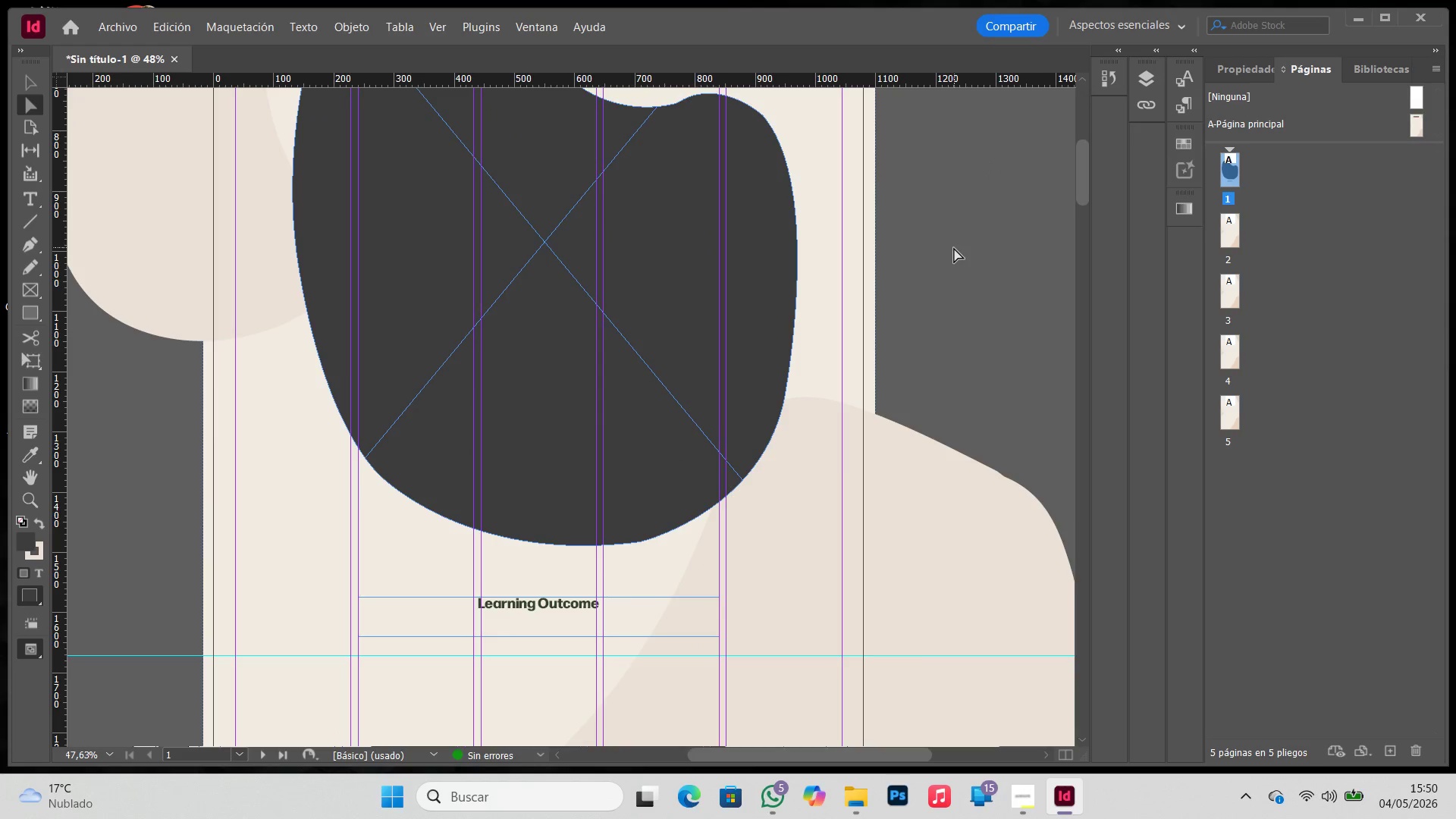 
double_click([954, 248])
 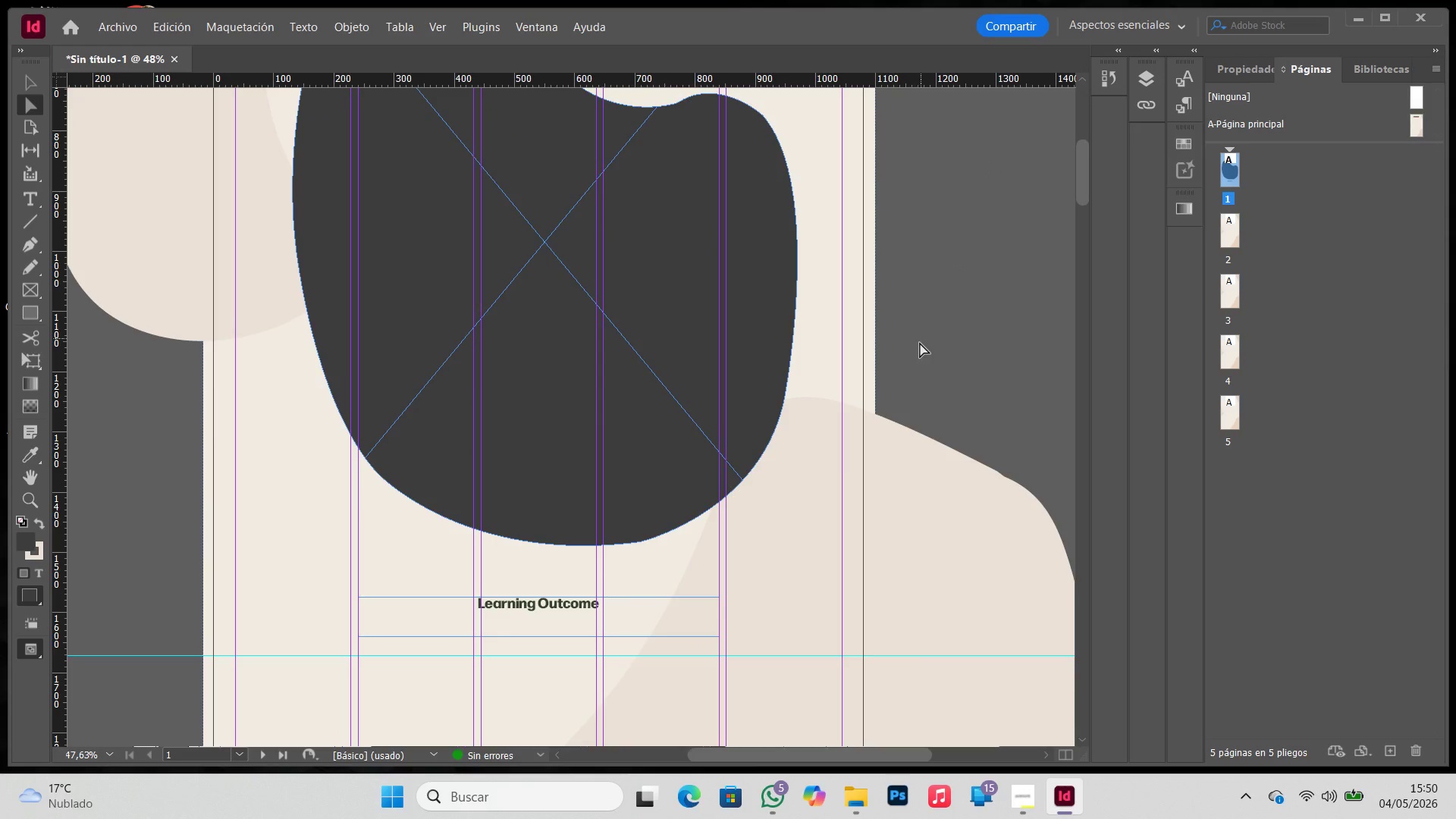 
scroll: coordinate [831, 494], scroll_direction: up, amount: 1.0
 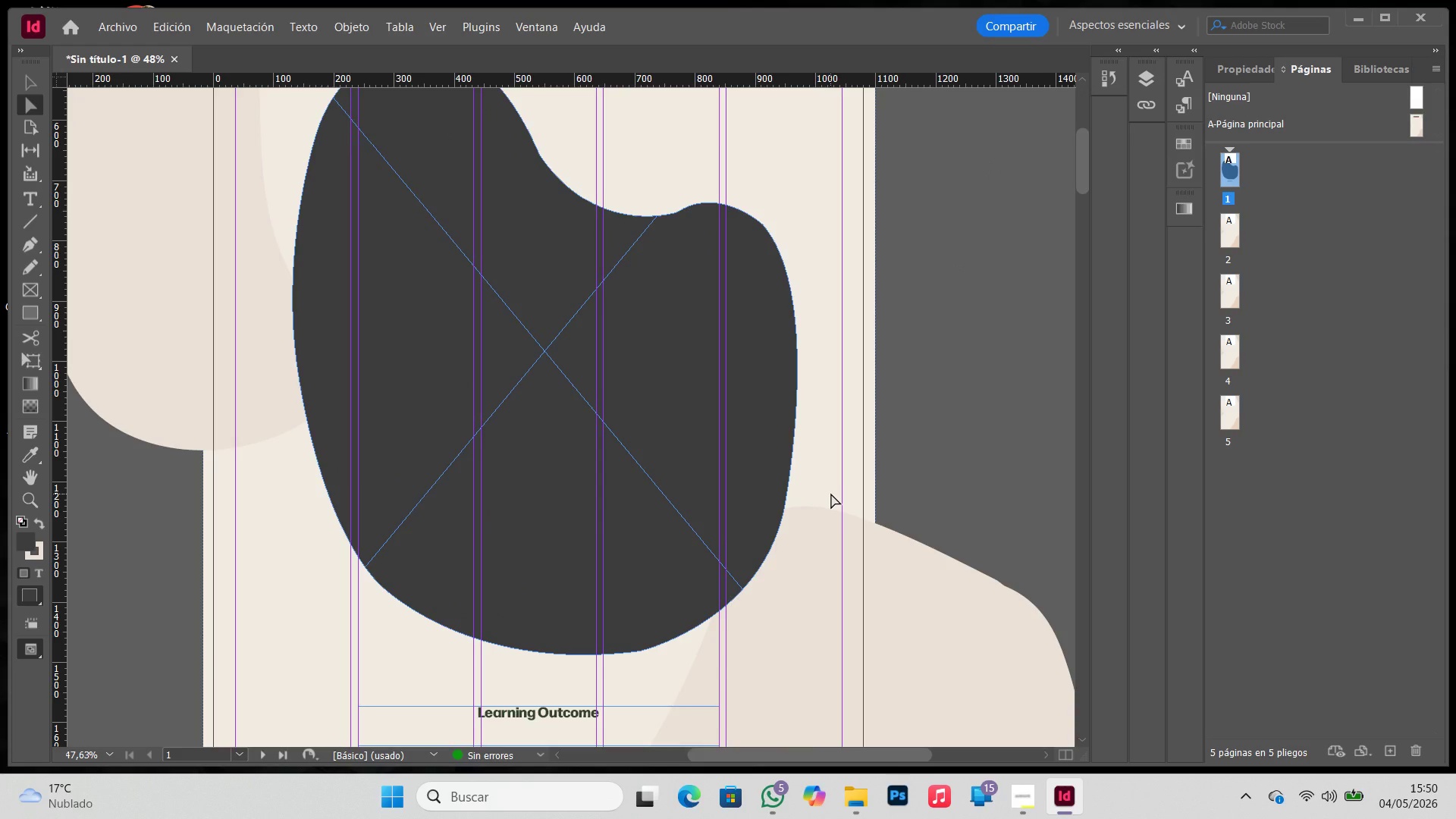 
scroll: coordinate [831, 494], scroll_direction: none, amount: 0.0
 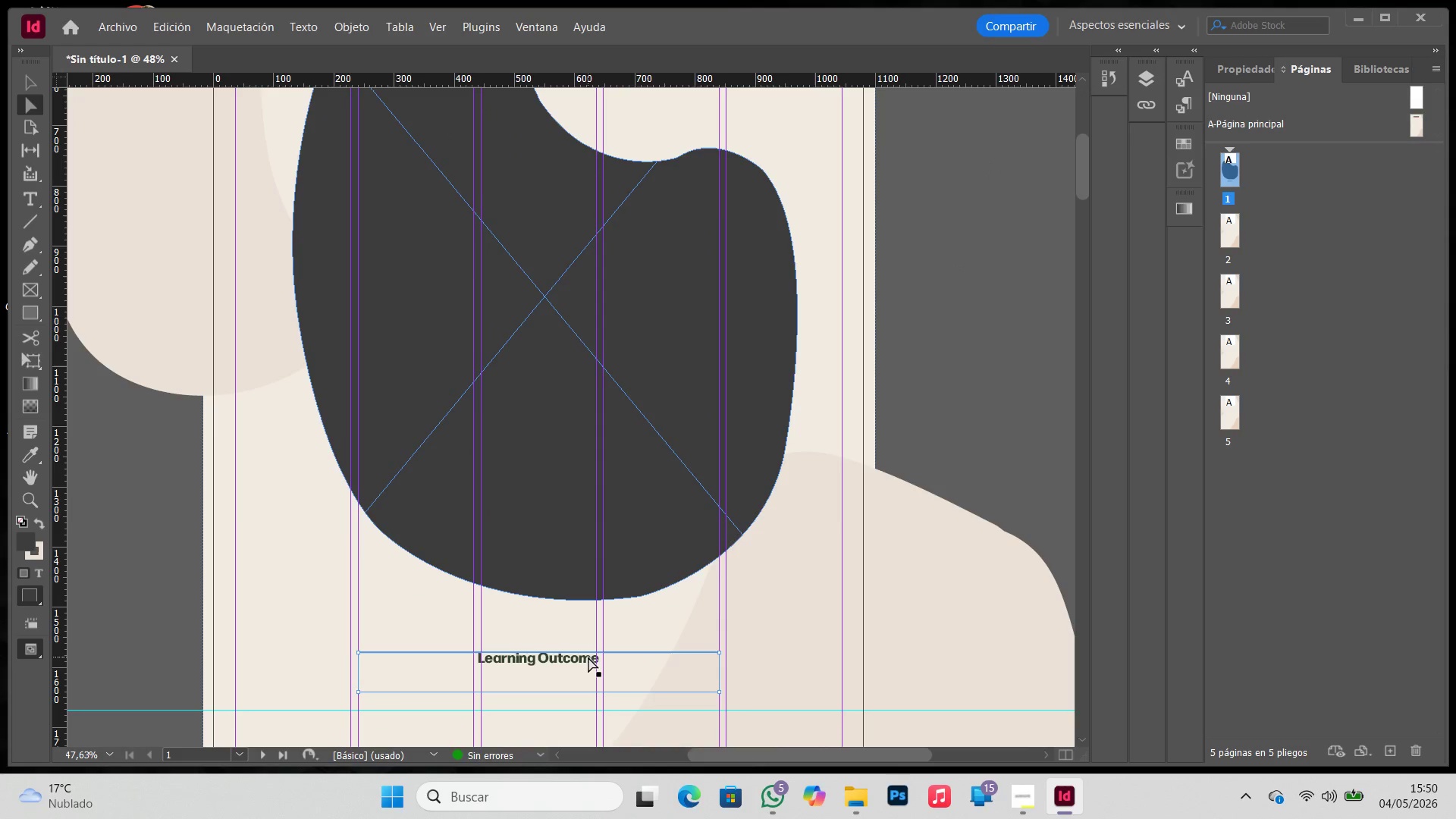 
left_click([588, 657])
 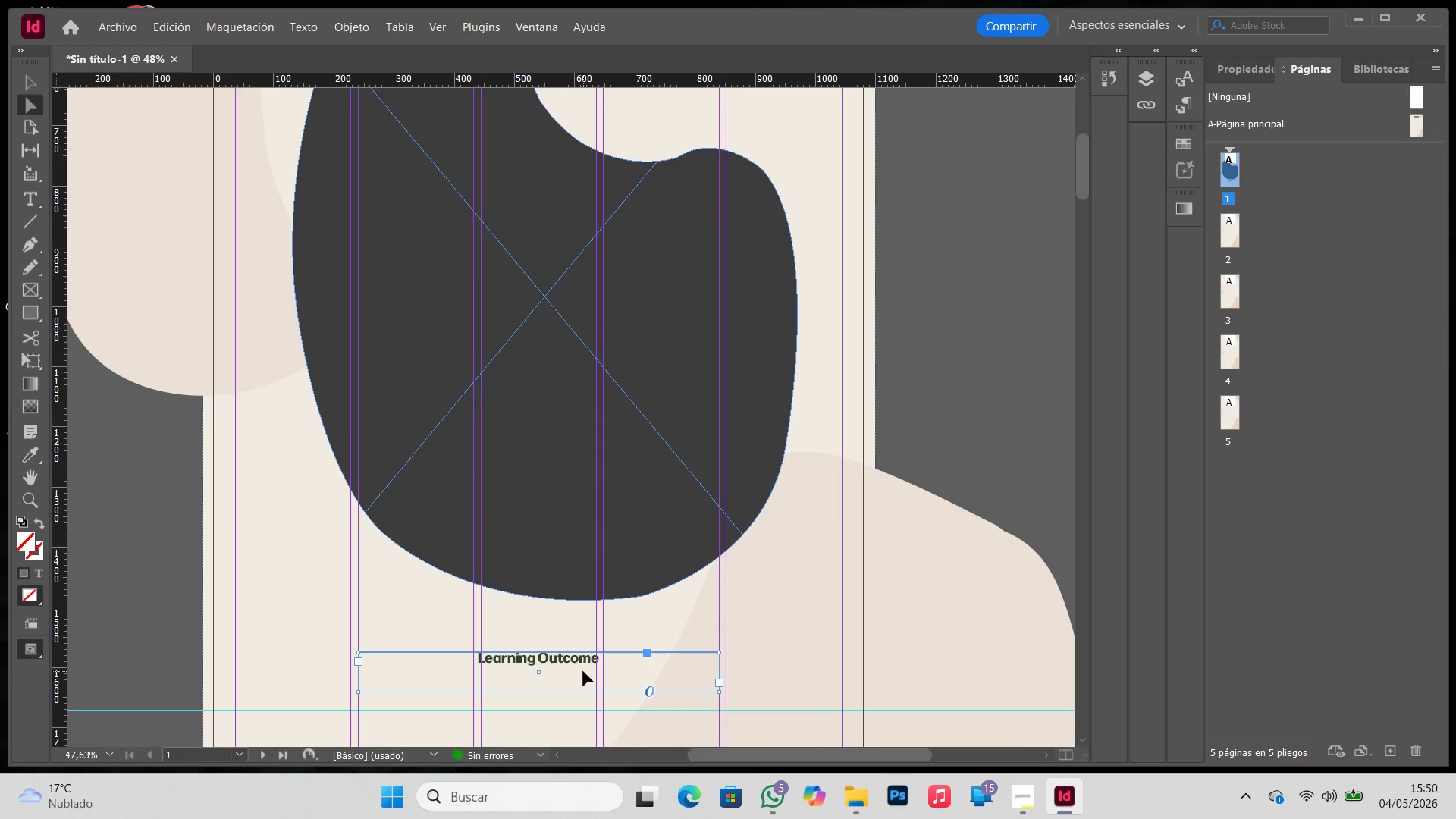 
key(V)
 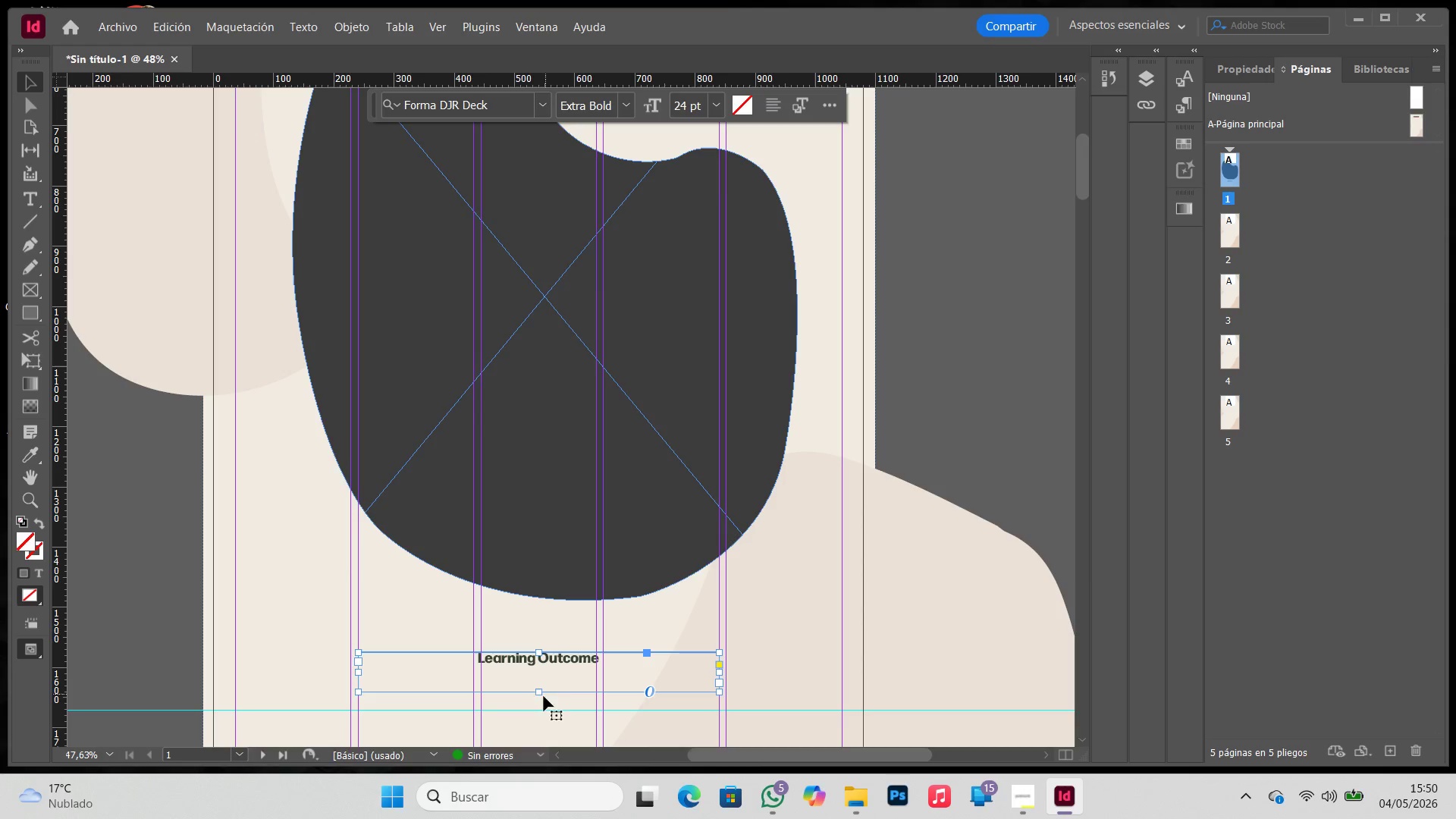 
double_click([536, 693])
 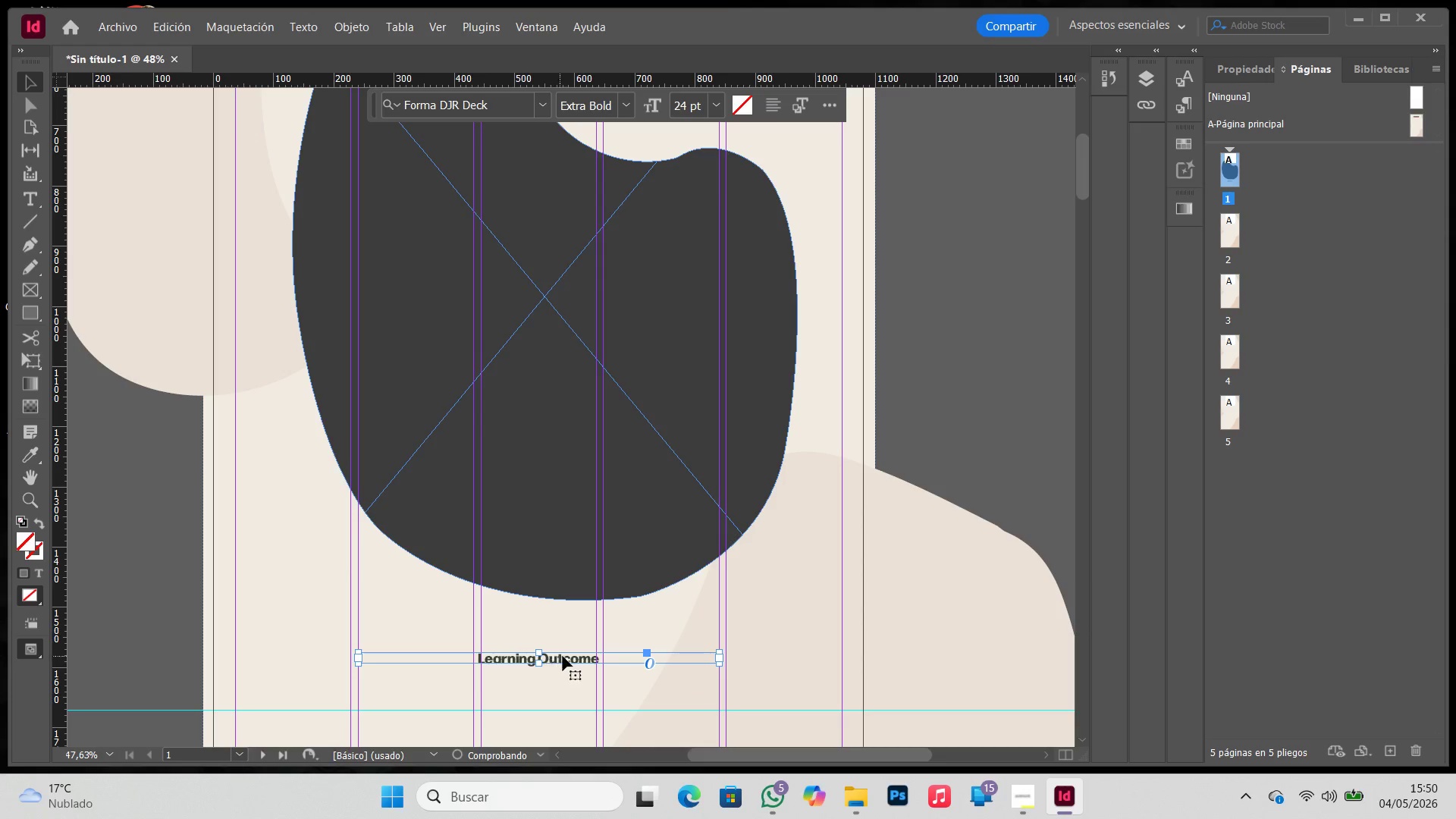 
left_click_drag(start_coordinate=[564, 656], to_coordinate=[563, 672])
 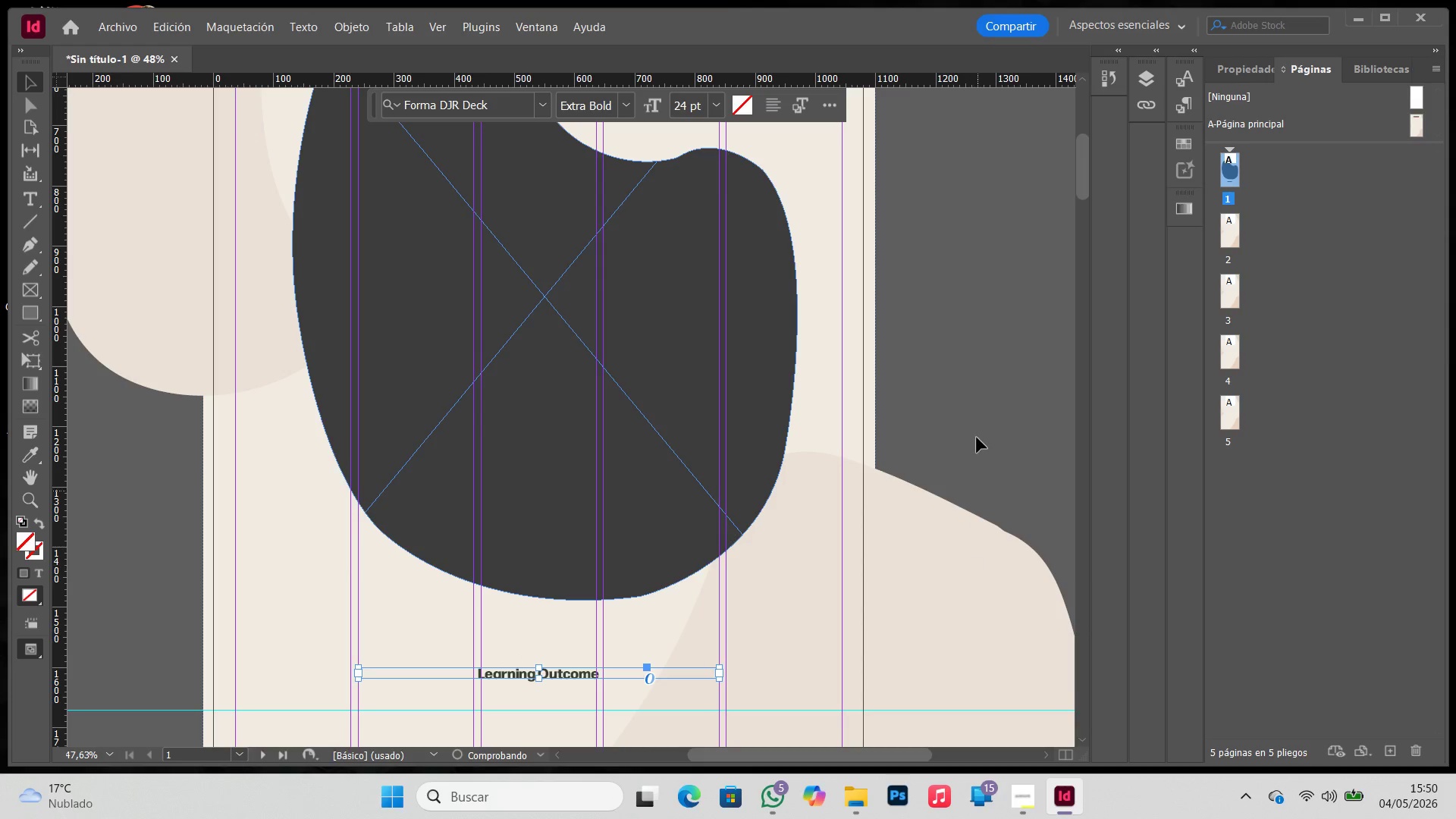 
hold_key(key=ShiftLeft, duration=1.39)
 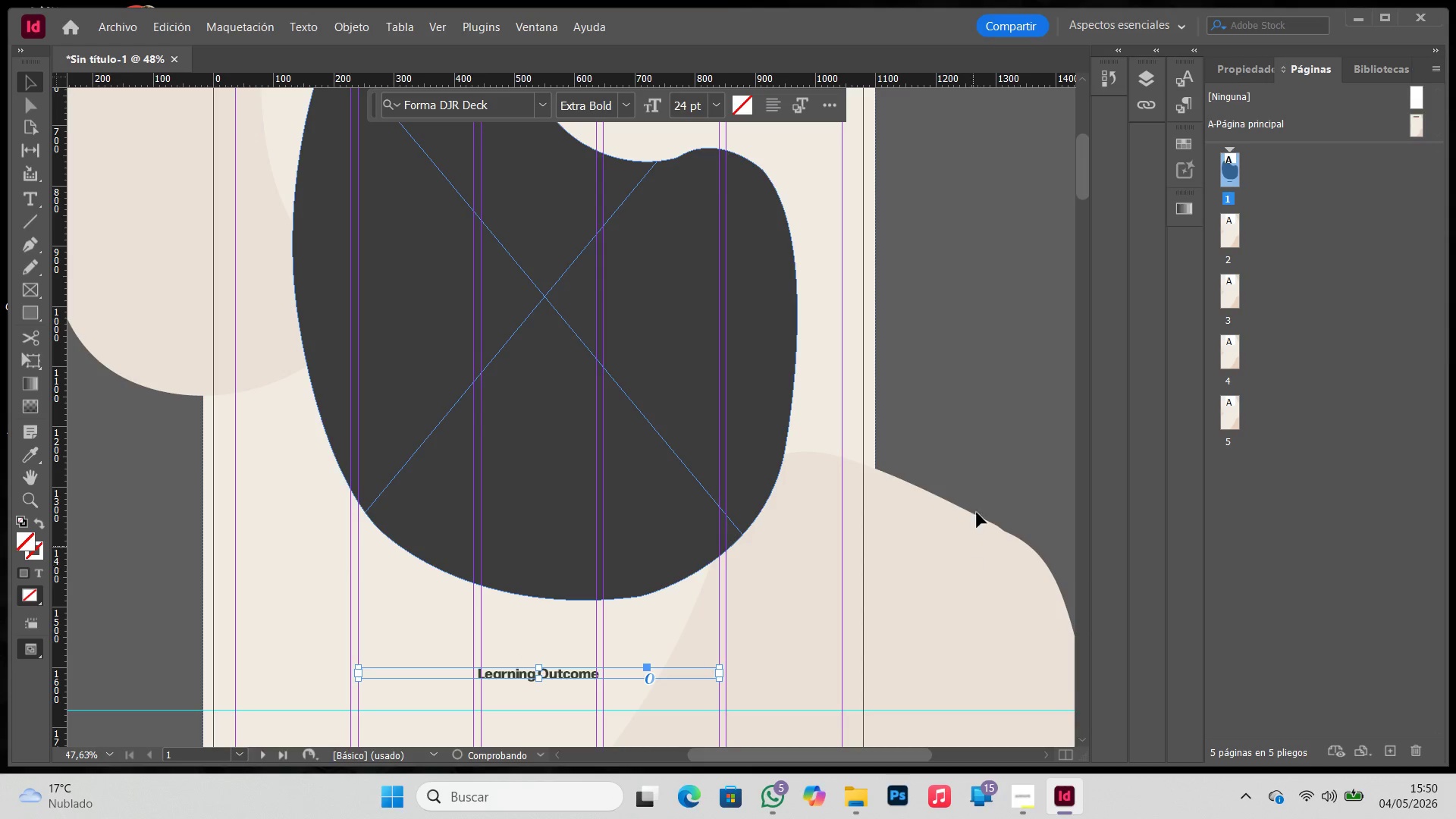 
left_click([977, 438])
 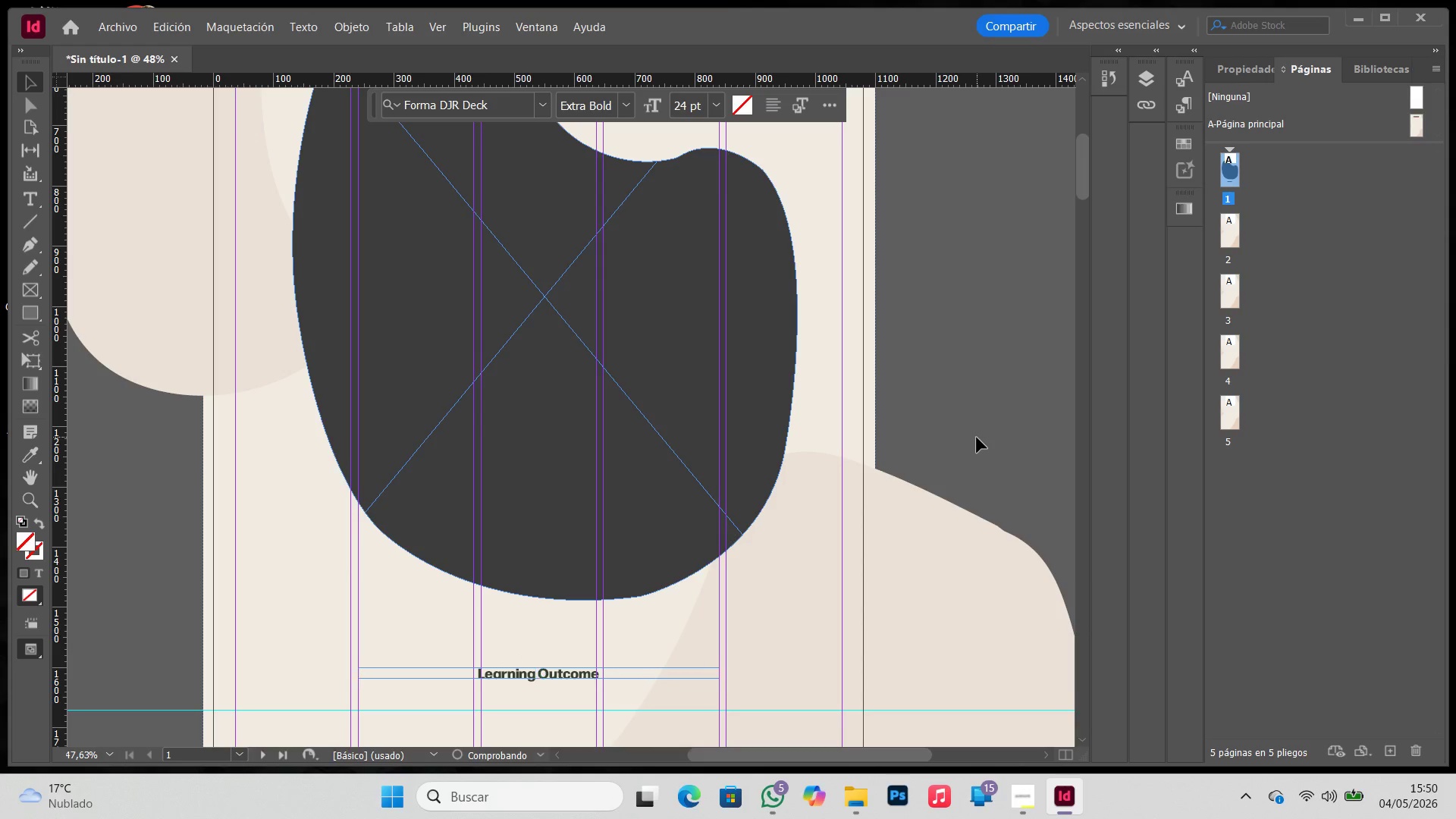 
key(W)
 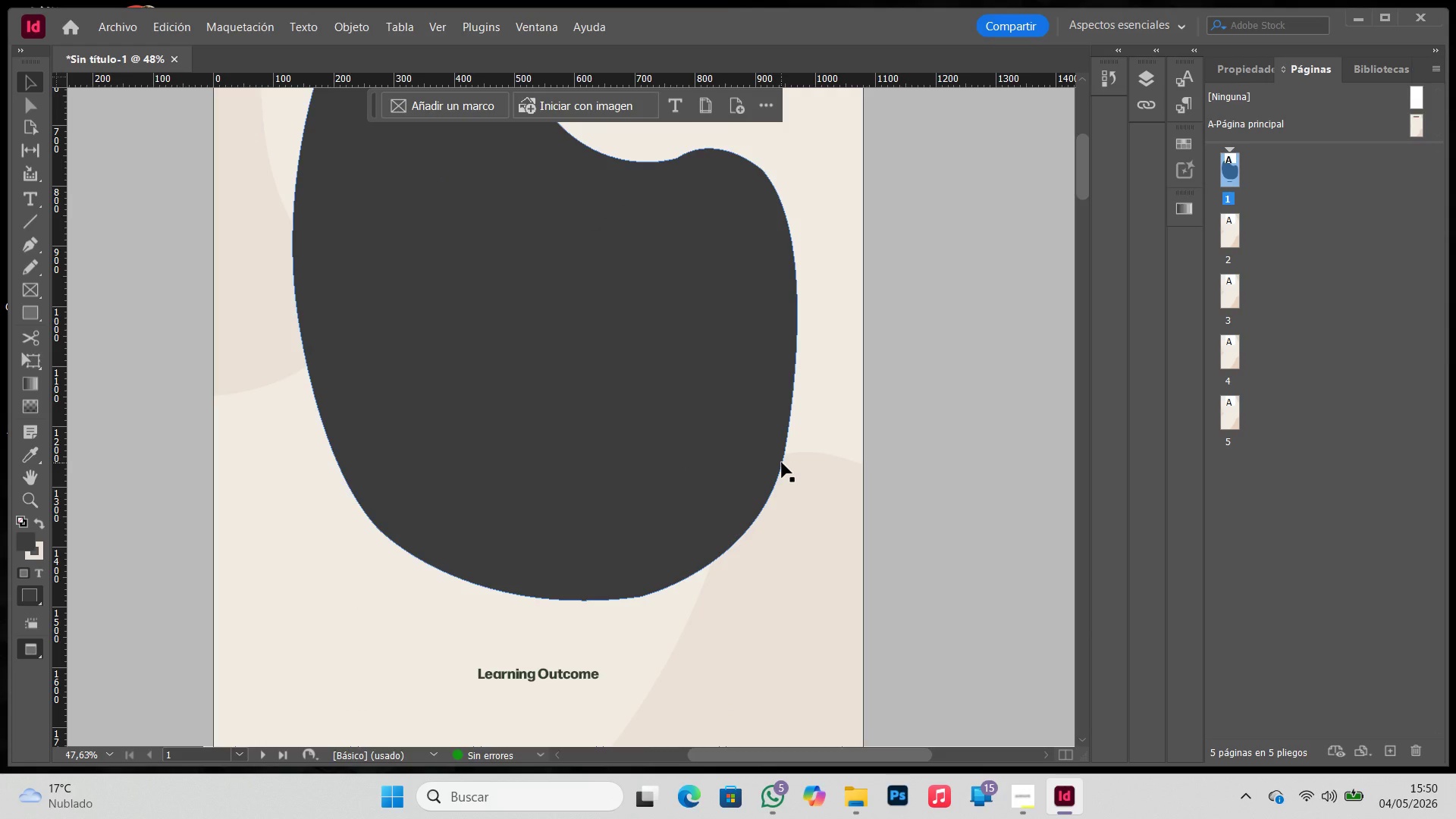 
scroll: coordinate [782, 463], scroll_direction: up, amount: 6.0
 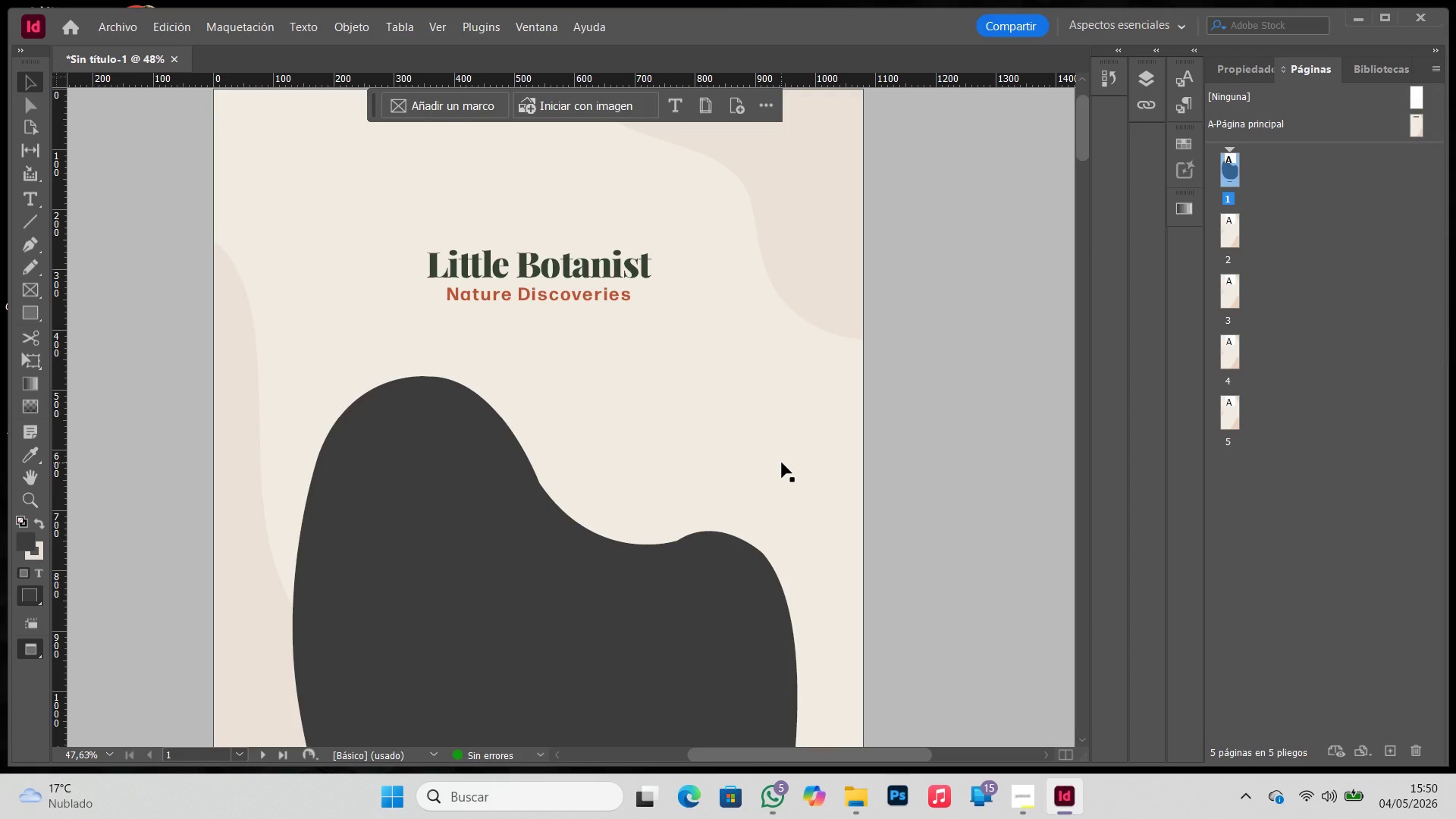 
scroll: coordinate [783, 464], scroll_direction: down, amount: 24.0
 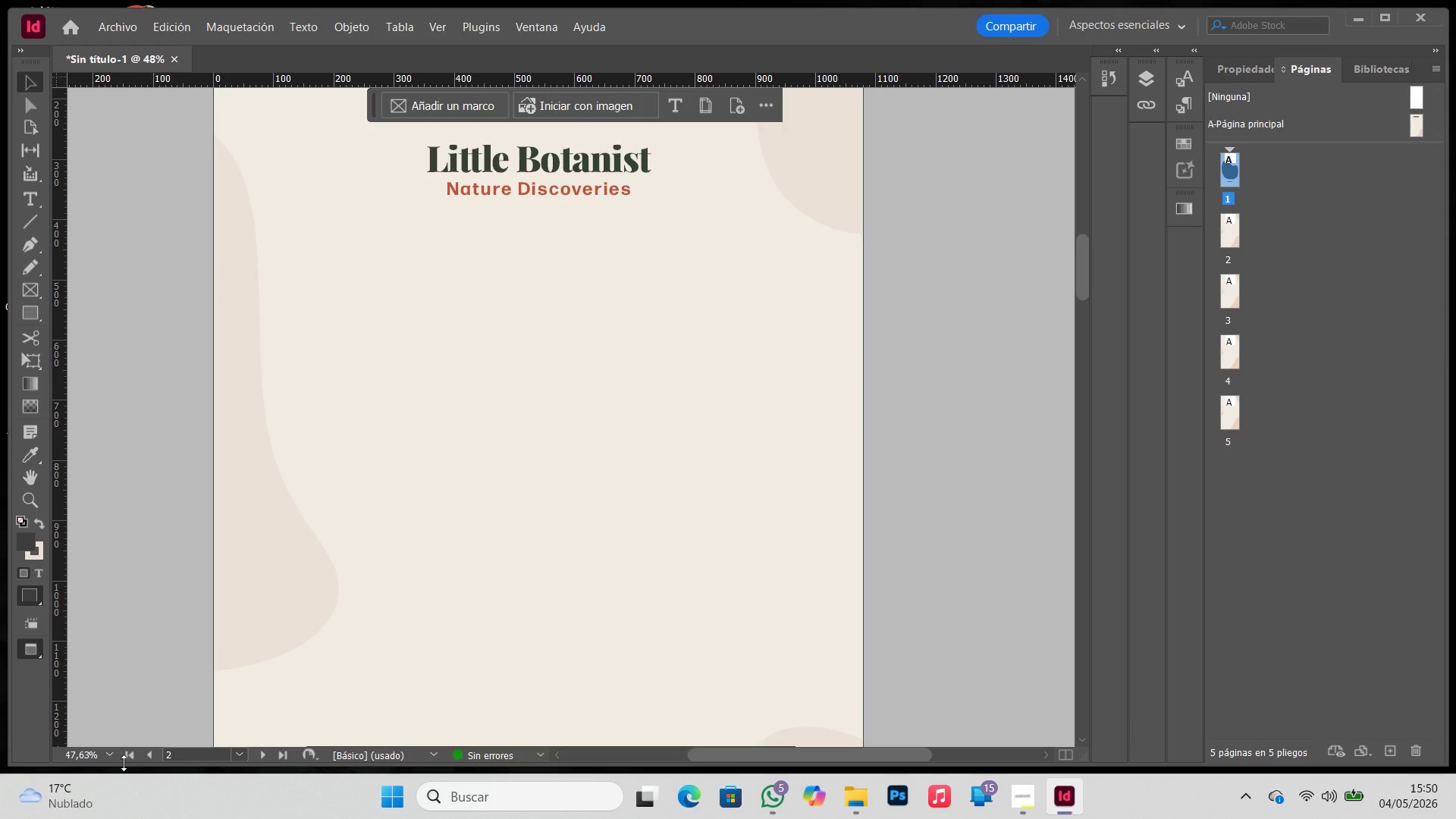 
left_click([113, 756])
 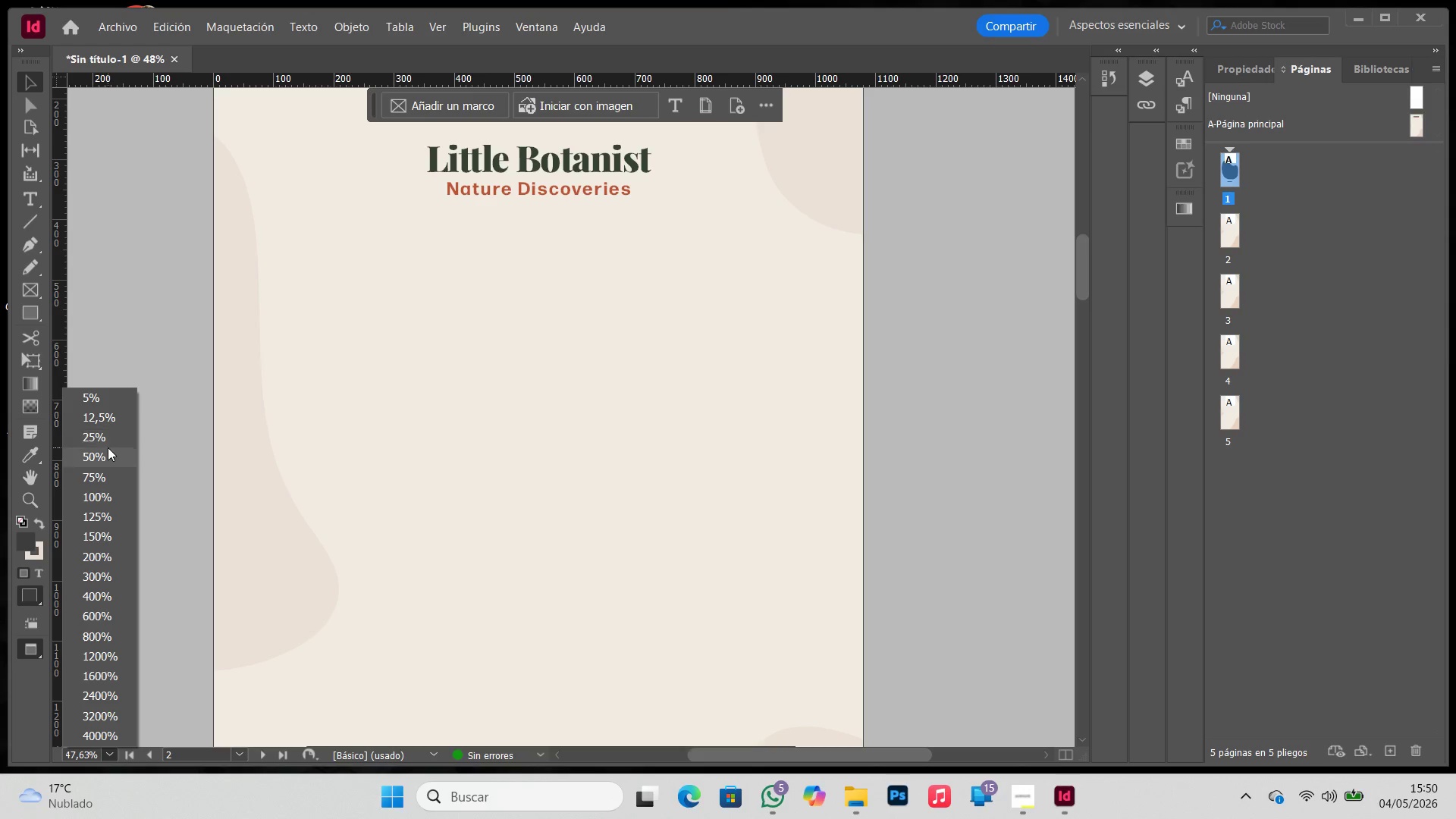 
left_click([109, 435])
 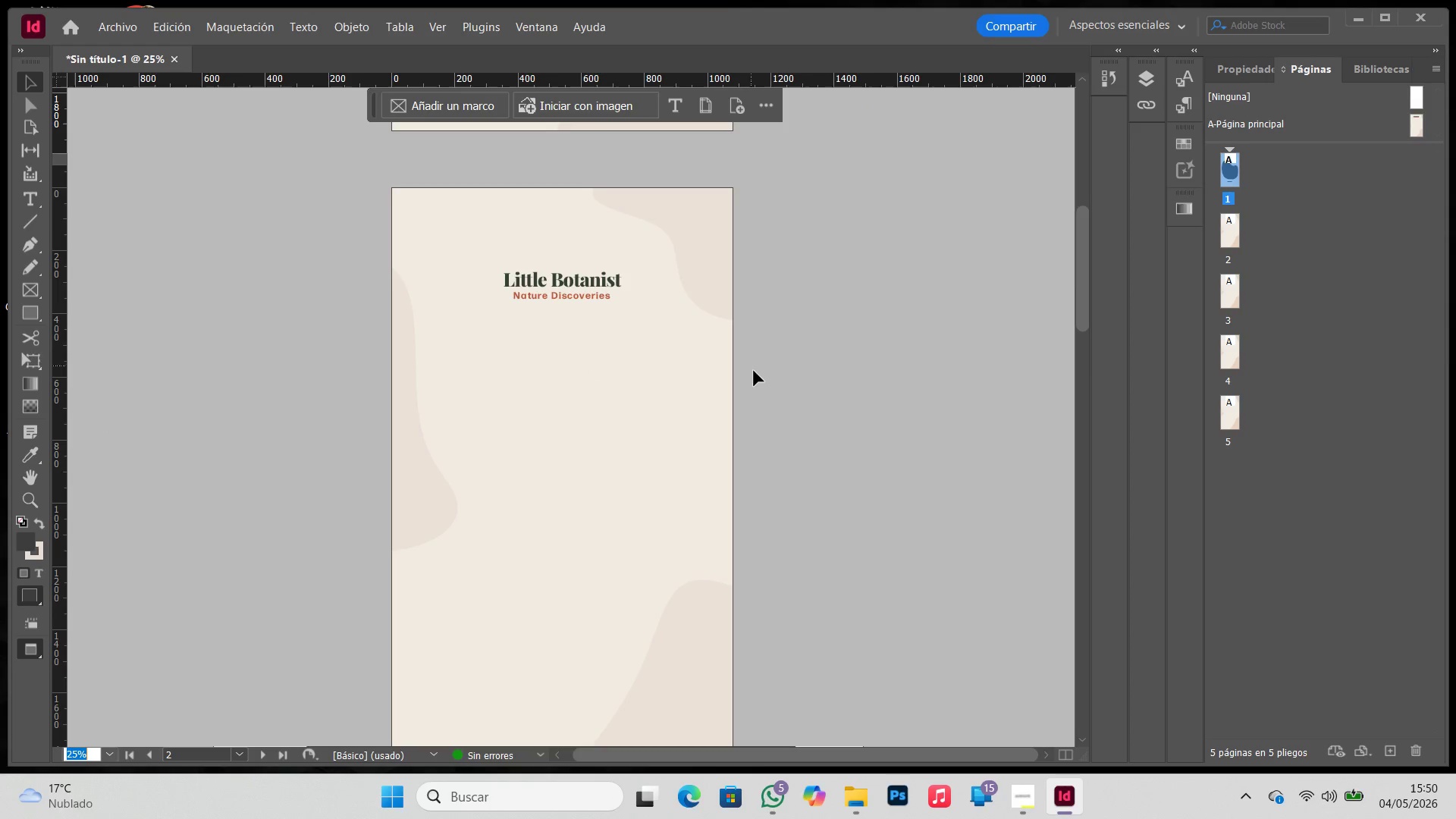 
left_click([756, 374])
 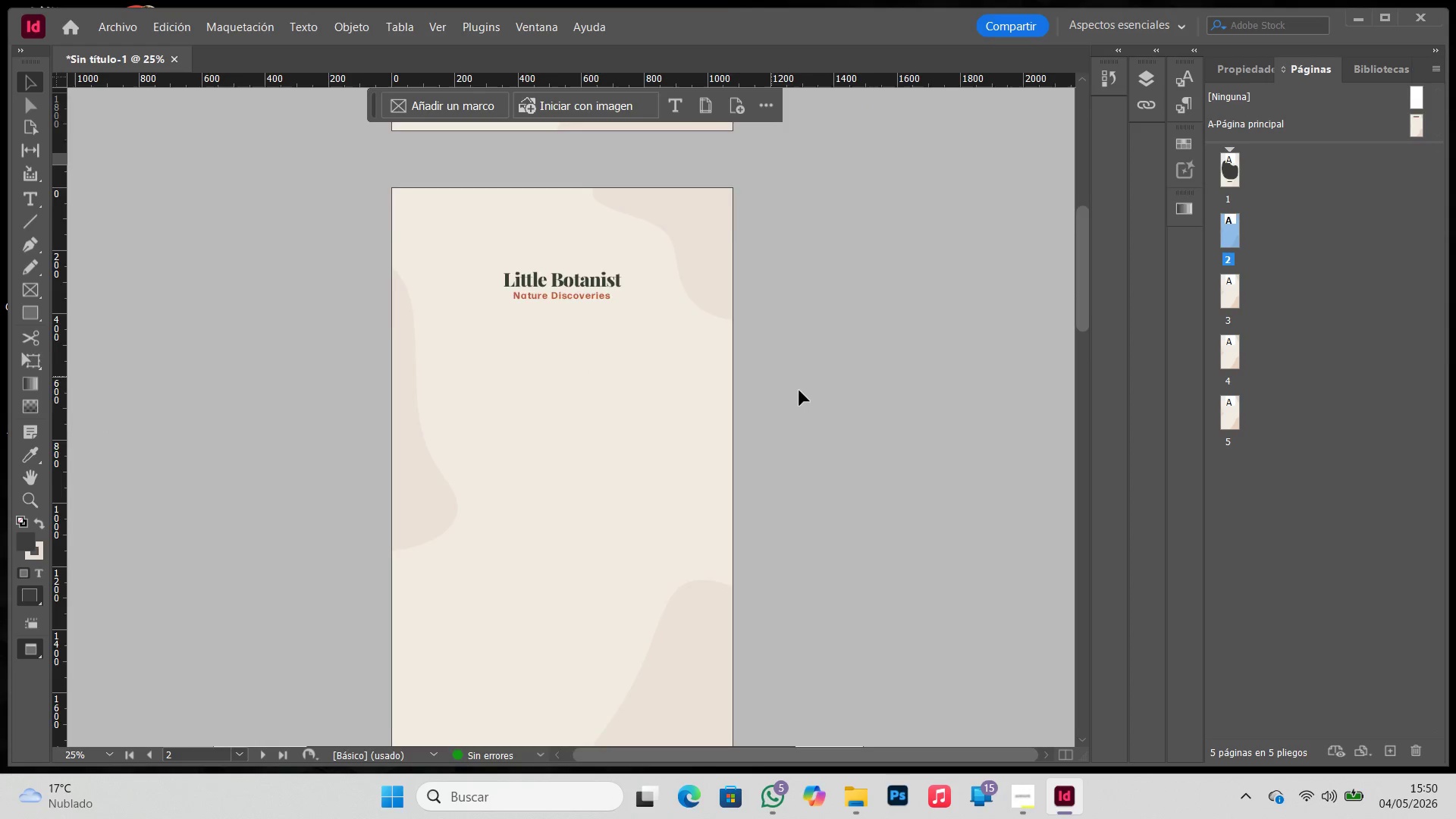 
scroll: coordinate [803, 410], scroll_direction: none, amount: 0.0
 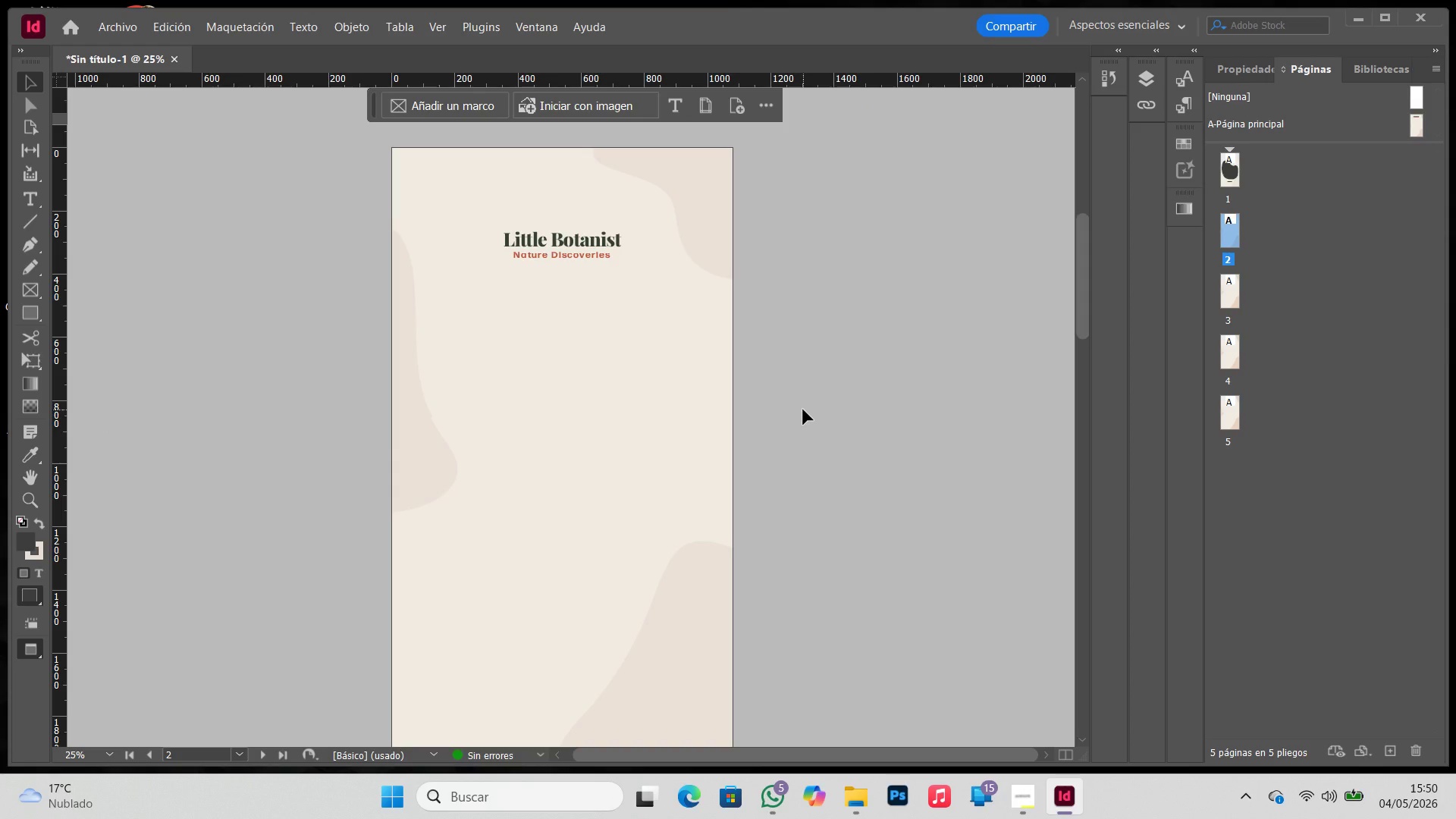 
key(W)
 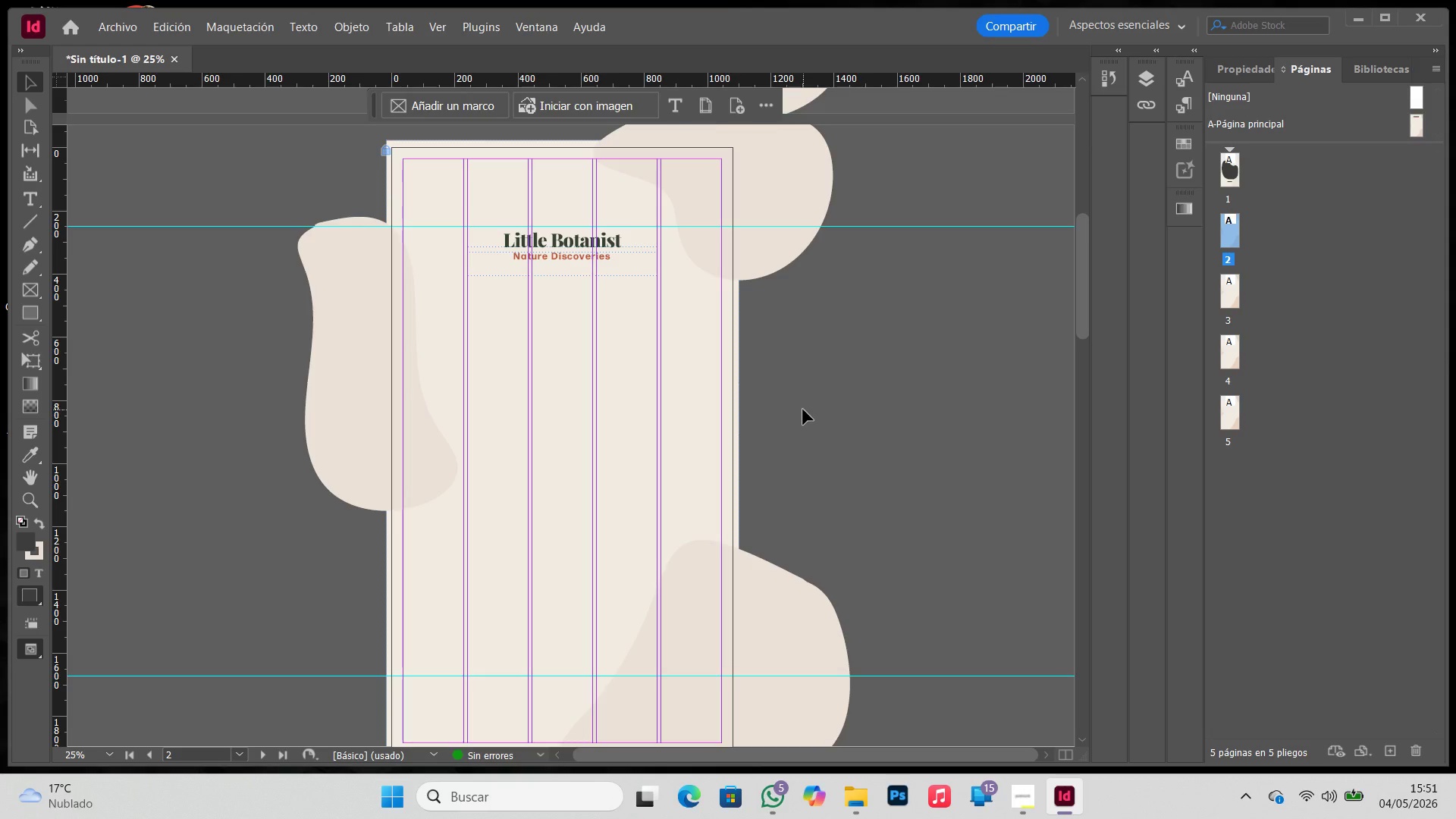 
wait(16.34)
 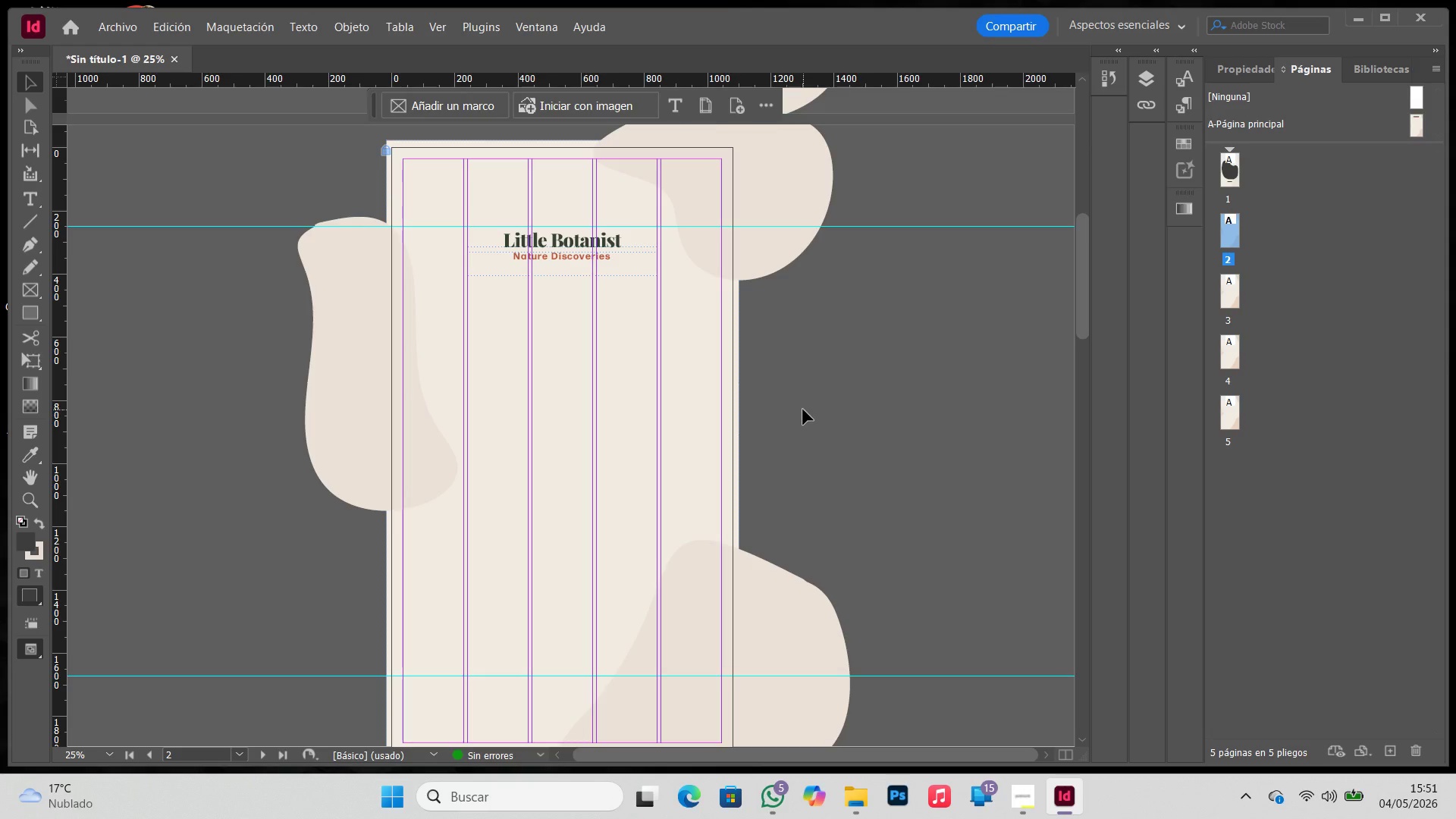 
right_click([34, 312])
 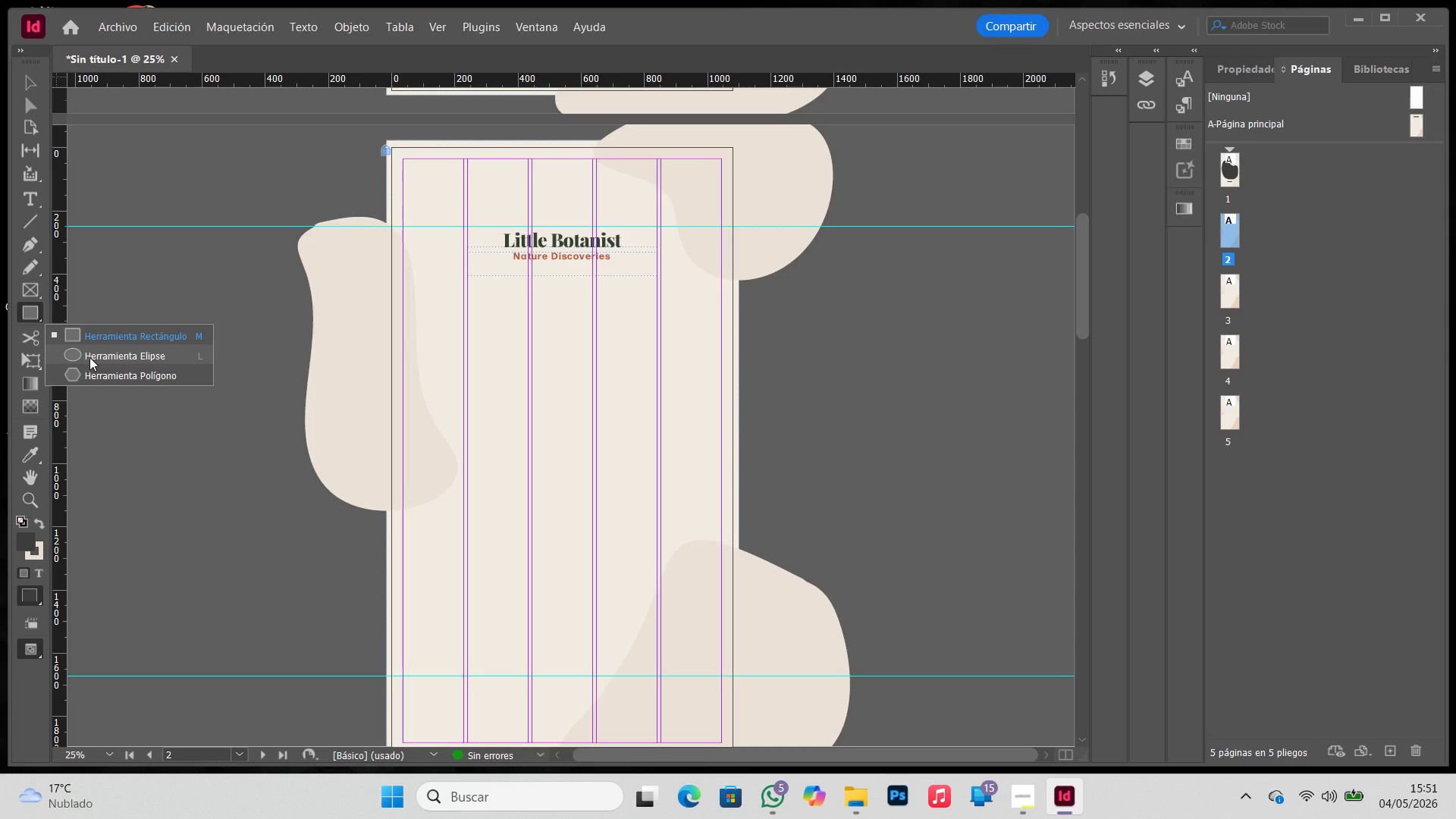 
left_click([122, 333])
 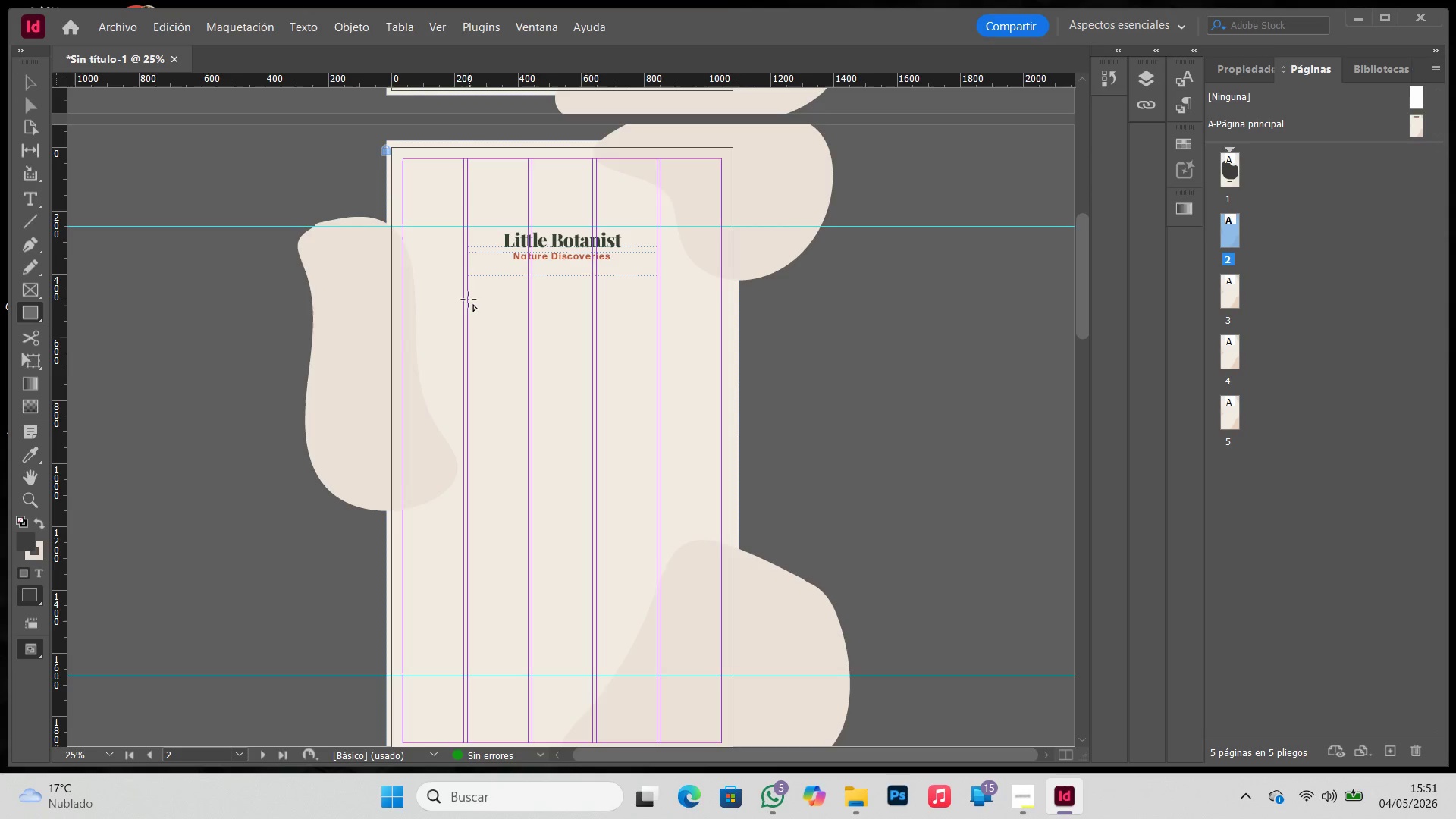 
left_click_drag(start_coordinate=[469, 300], to_coordinate=[654, 581])
 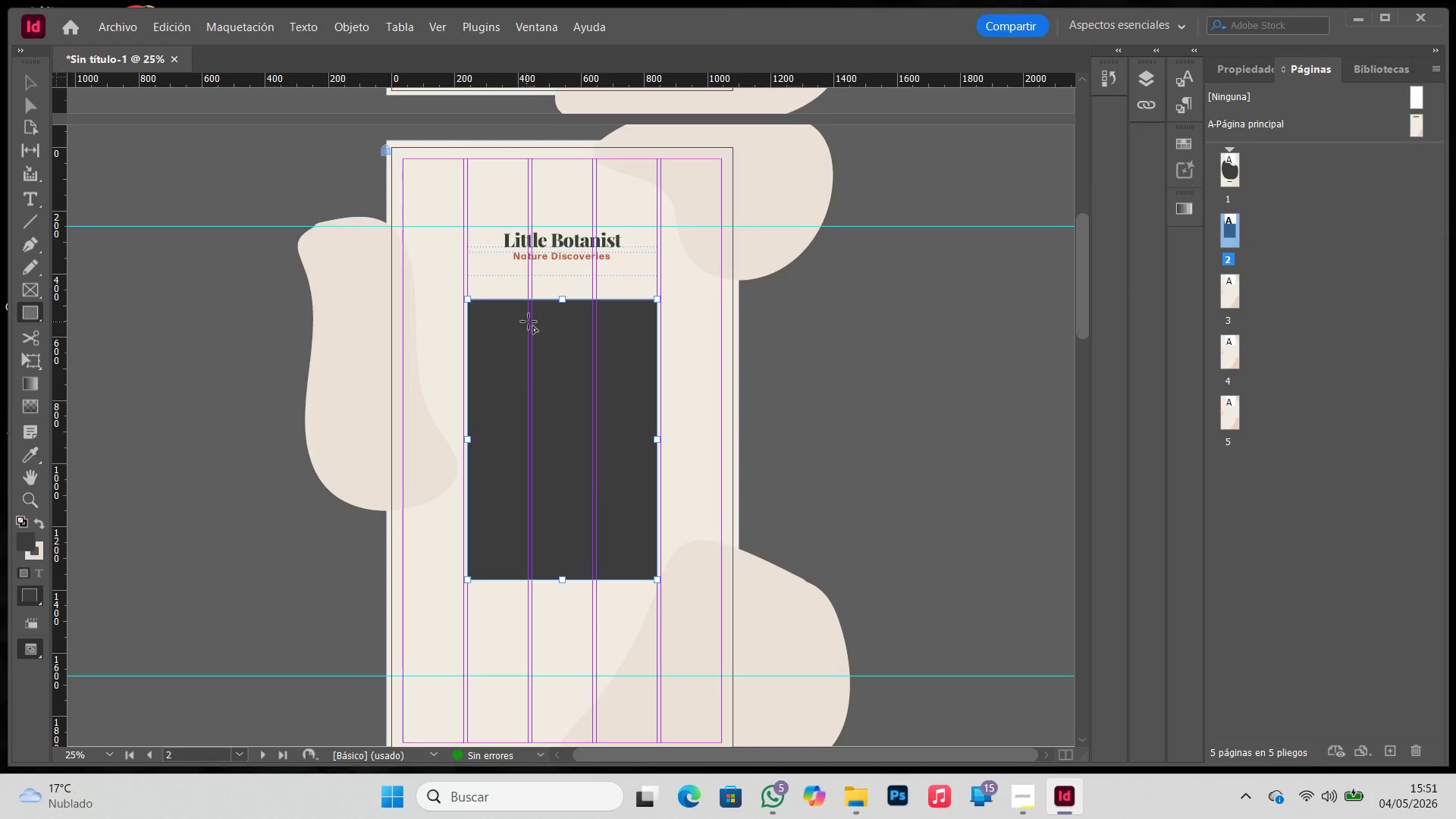 
key(A)
 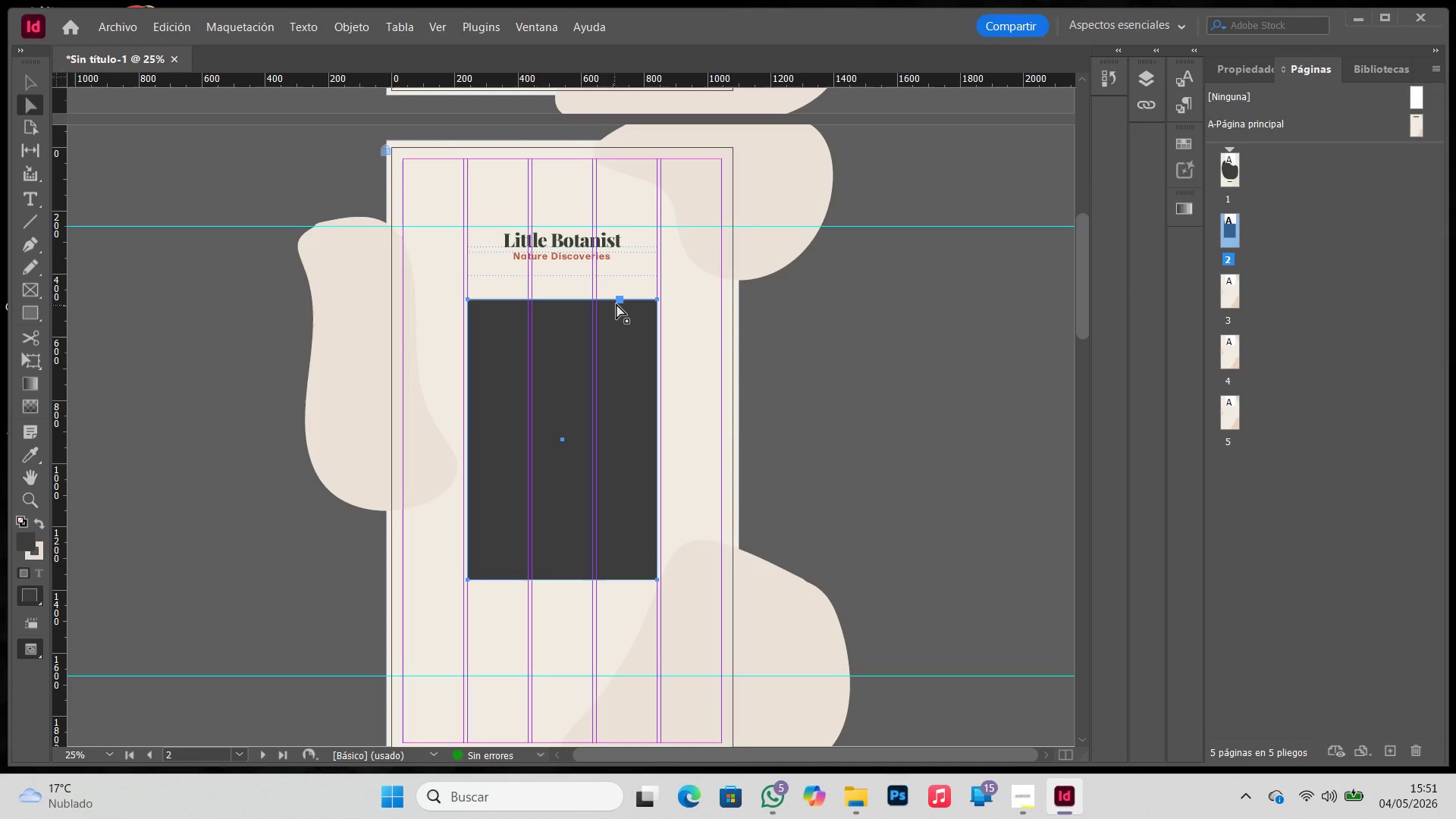 
left_click_drag(start_coordinate=[620, 303], to_coordinate=[597, 303])
 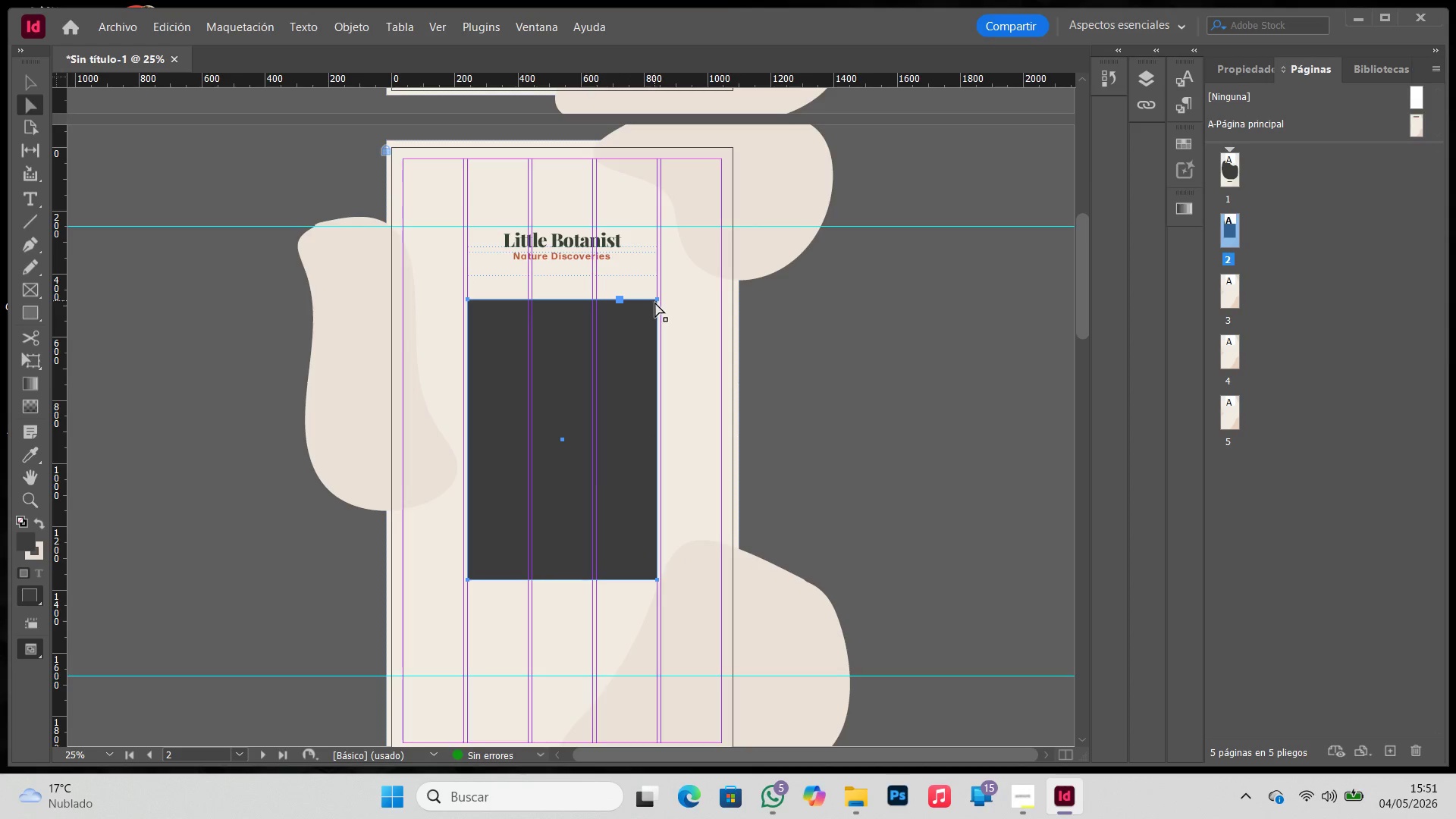 
hold_key(key=Z, duration=0.56)
 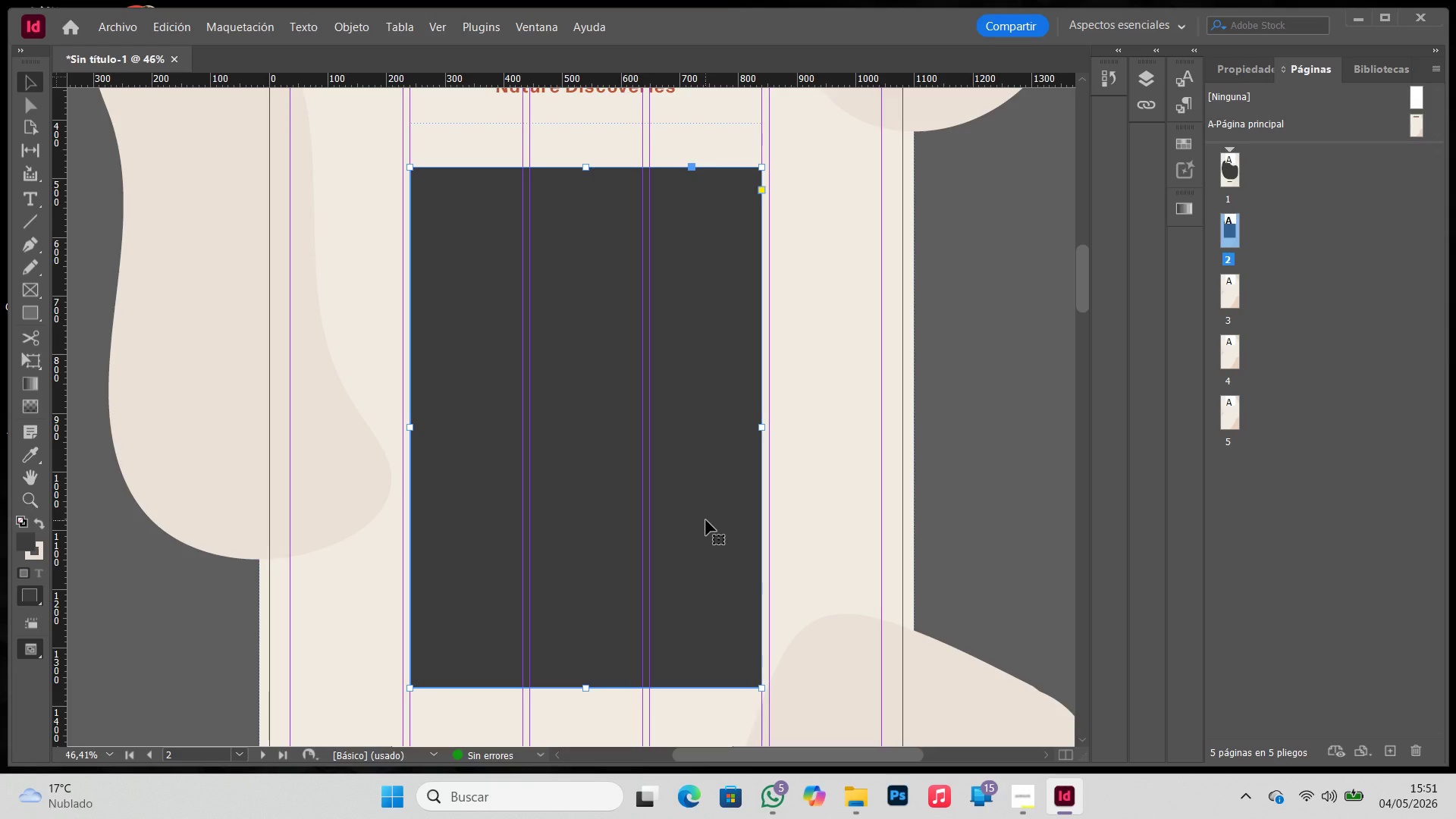 
left_click_drag(start_coordinate=[329, 257], to_coordinate=[780, 612])
 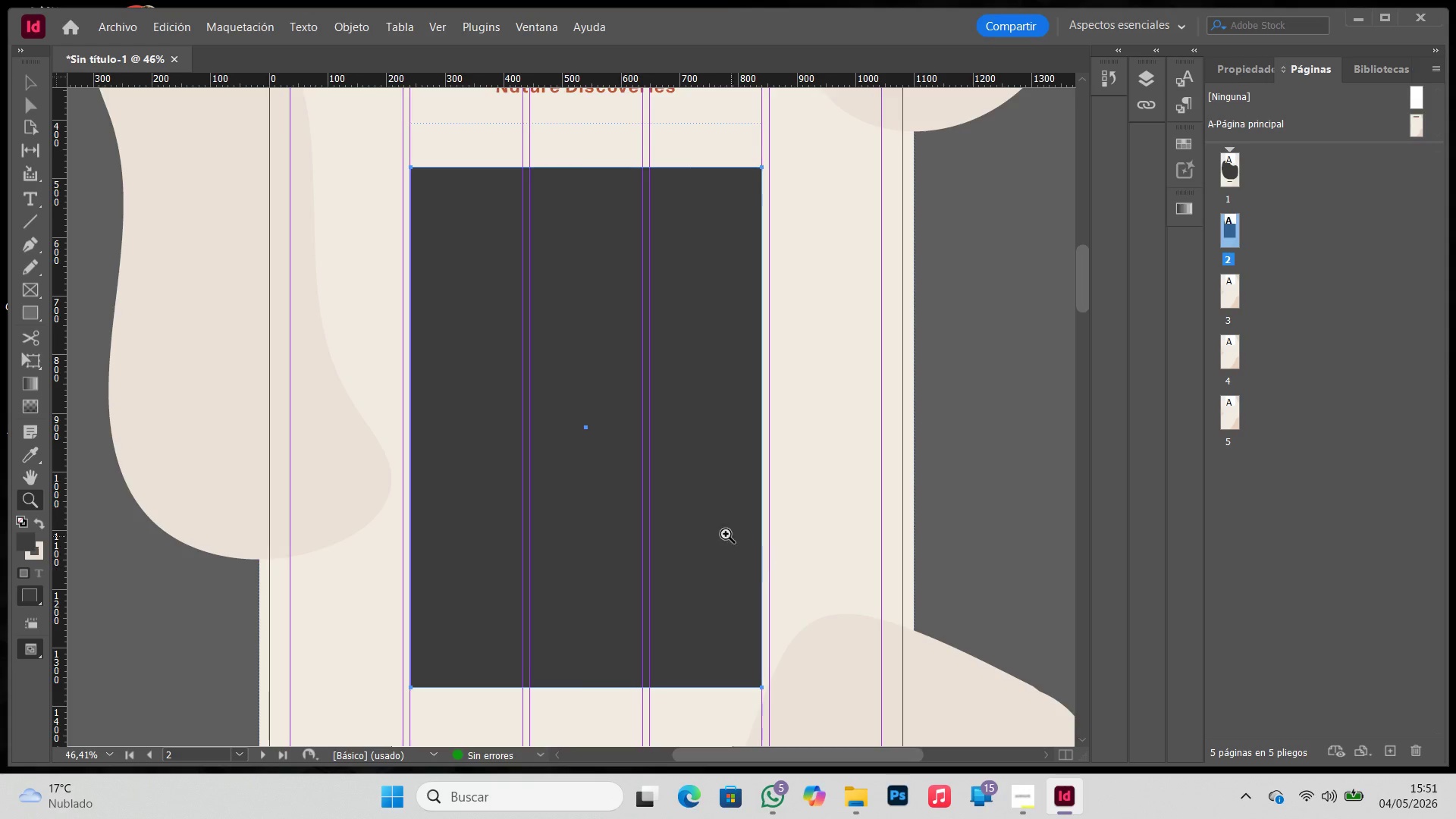 
key(V)
 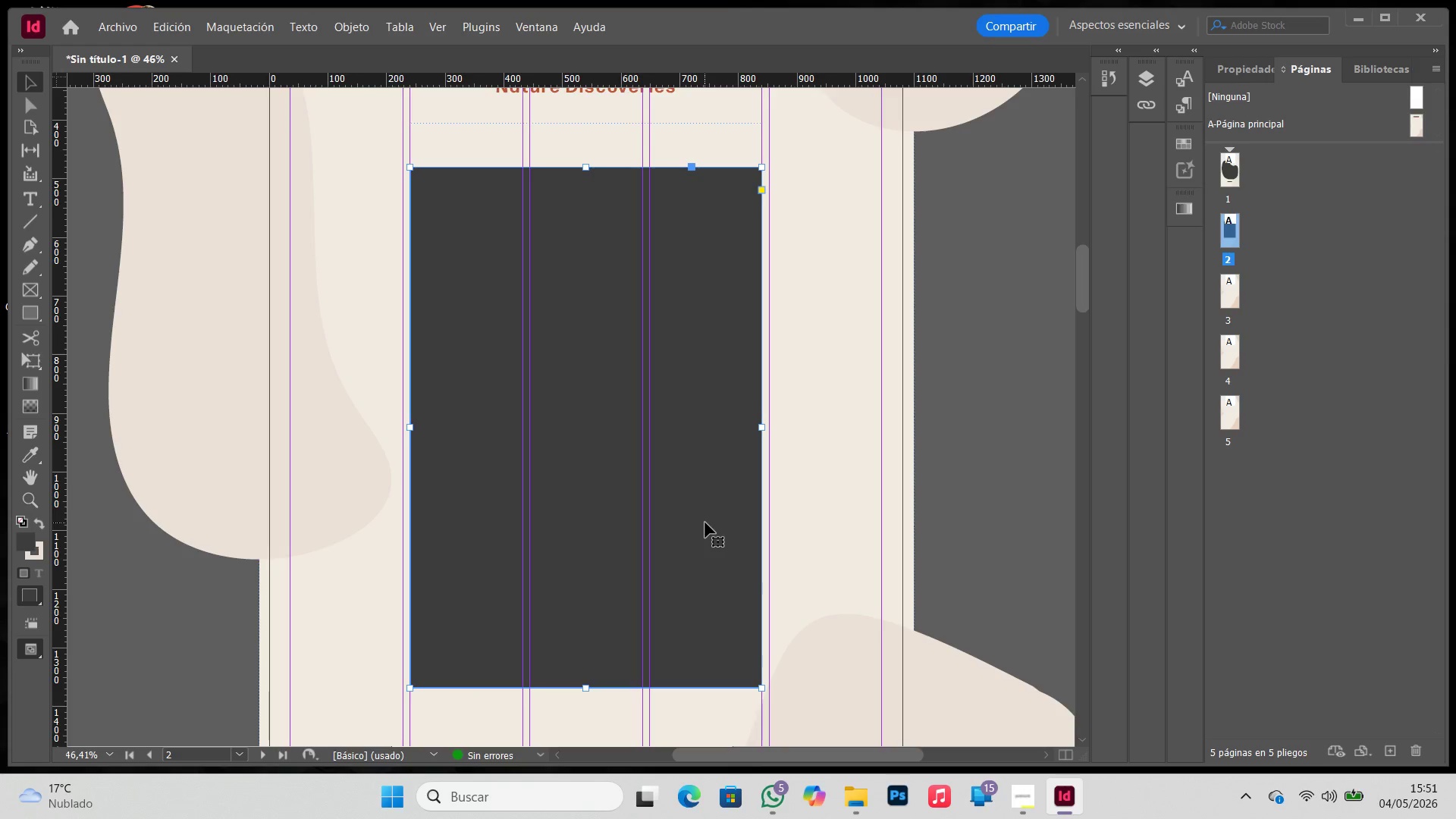 
left_click([705, 522])
 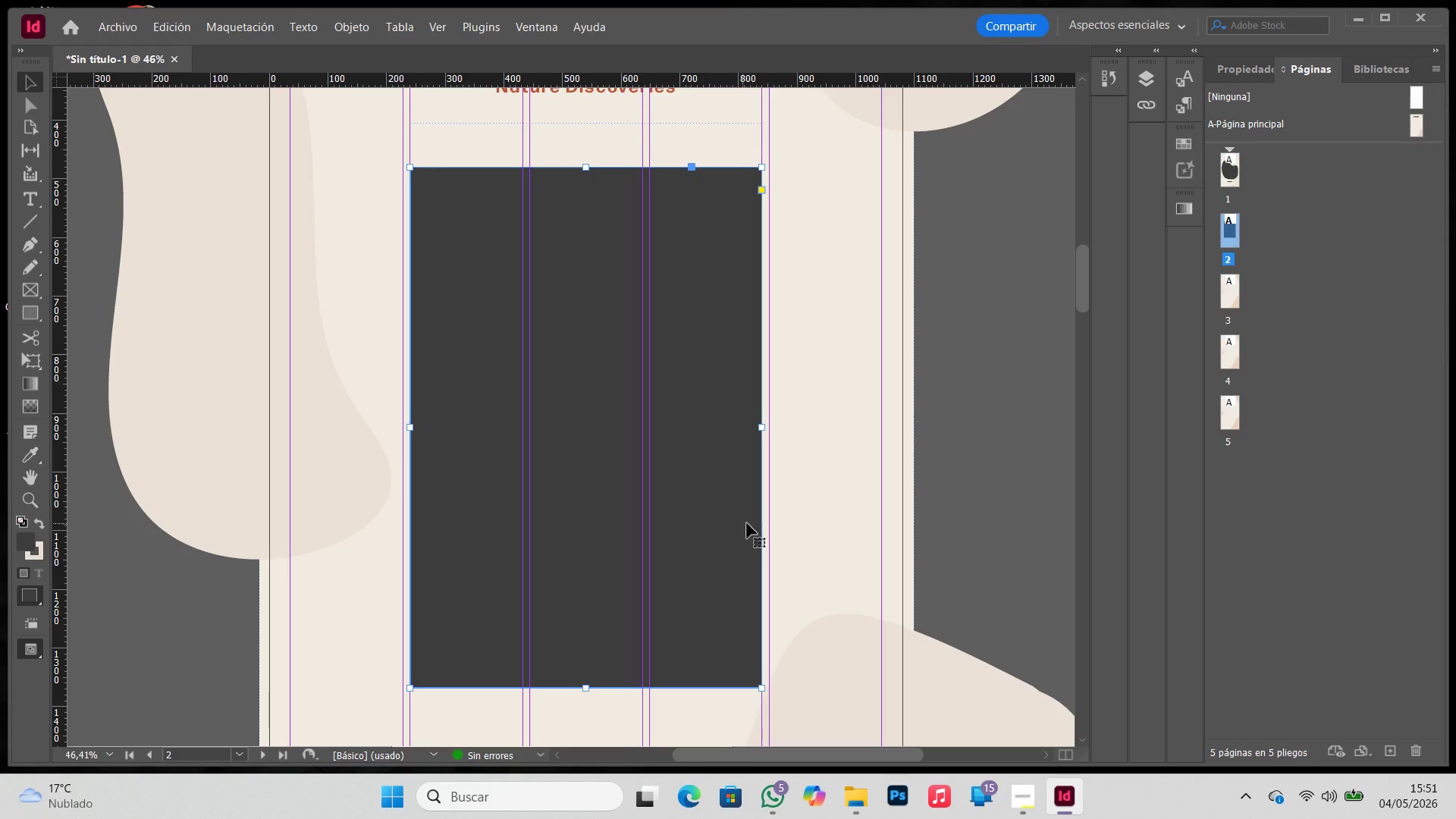 
key(A)
 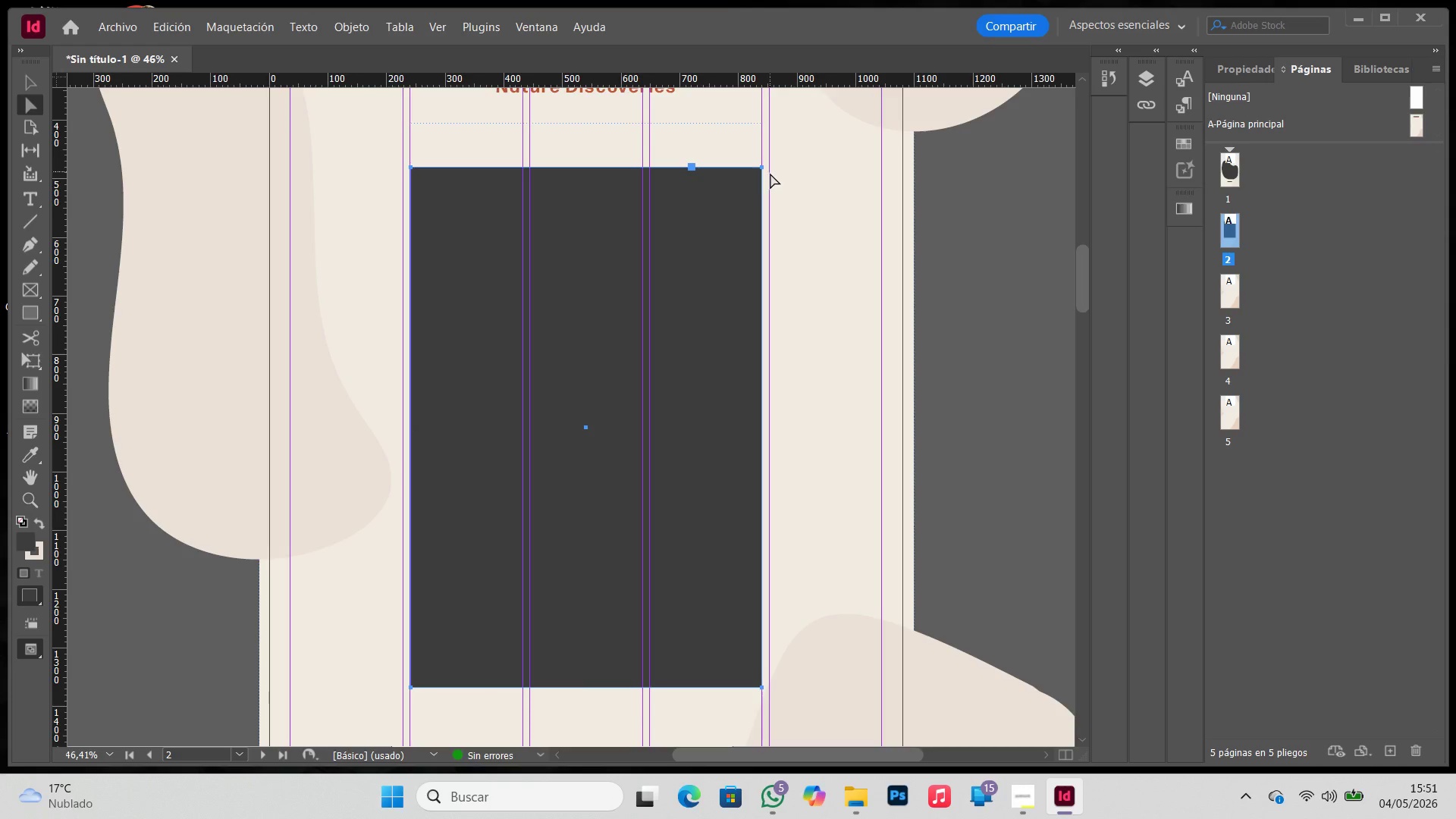 
left_click([725, 234])
 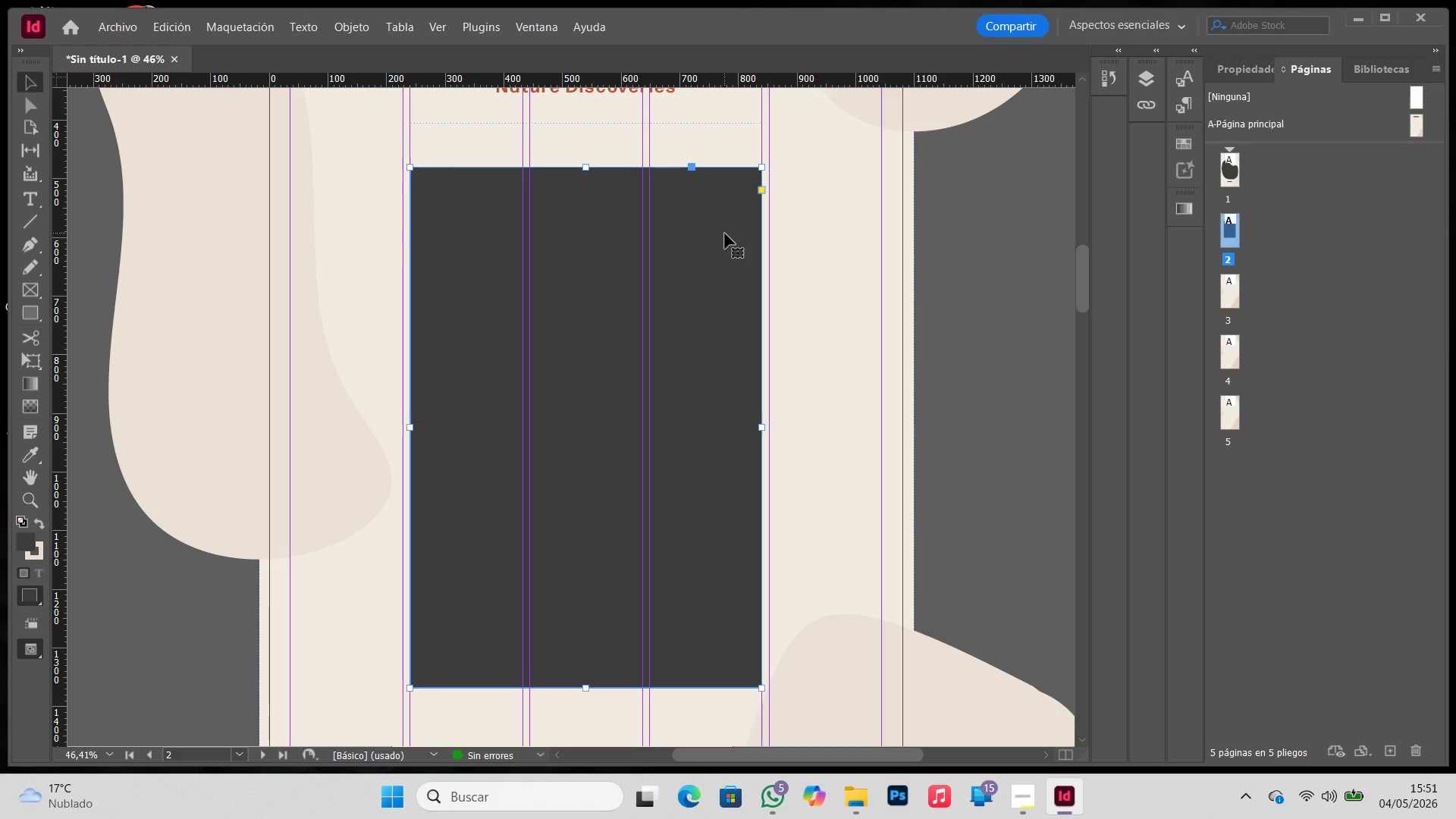 
key(V)
 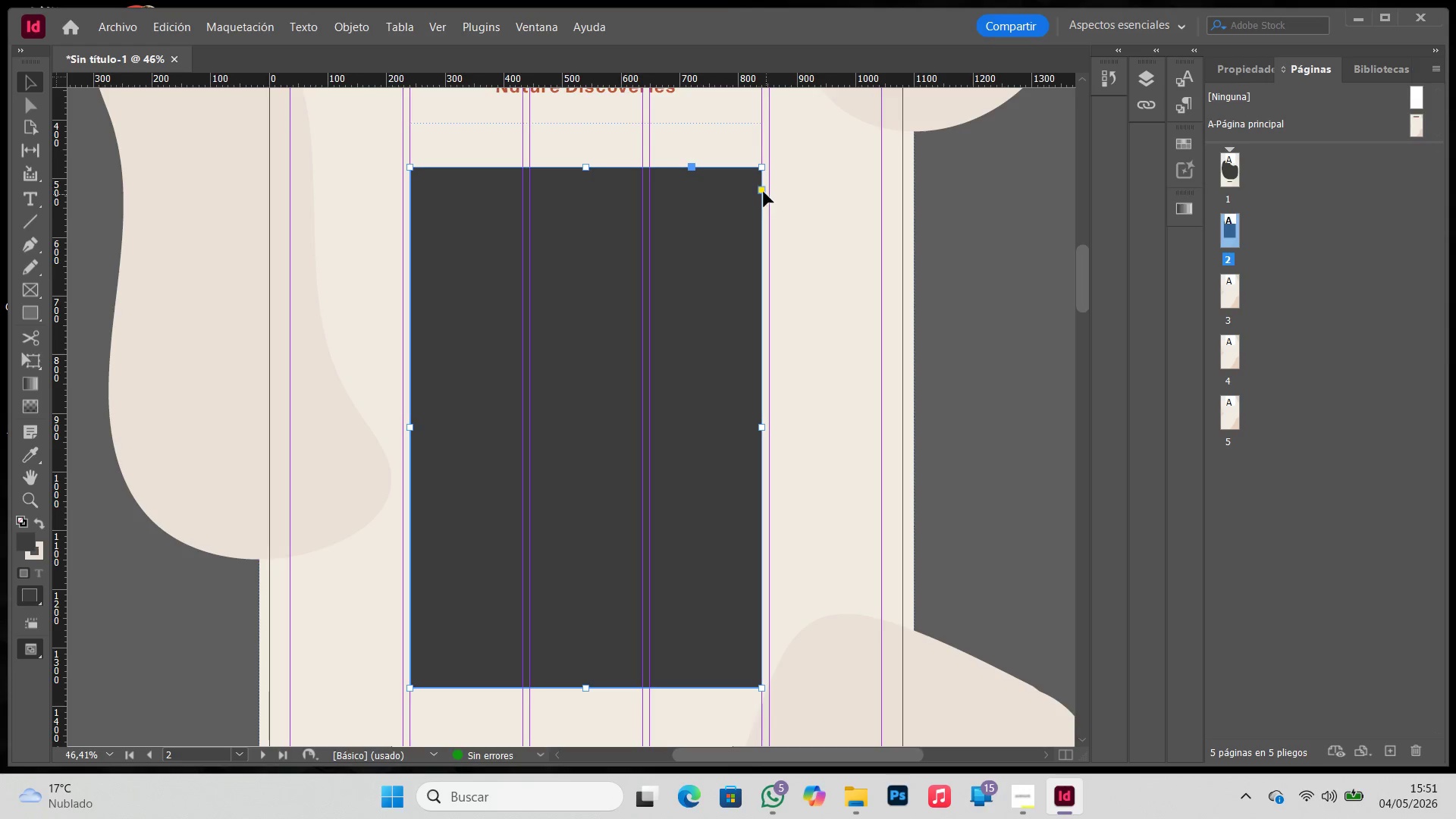 
left_click_drag(start_coordinate=[764, 191], to_coordinate=[752, 202])
 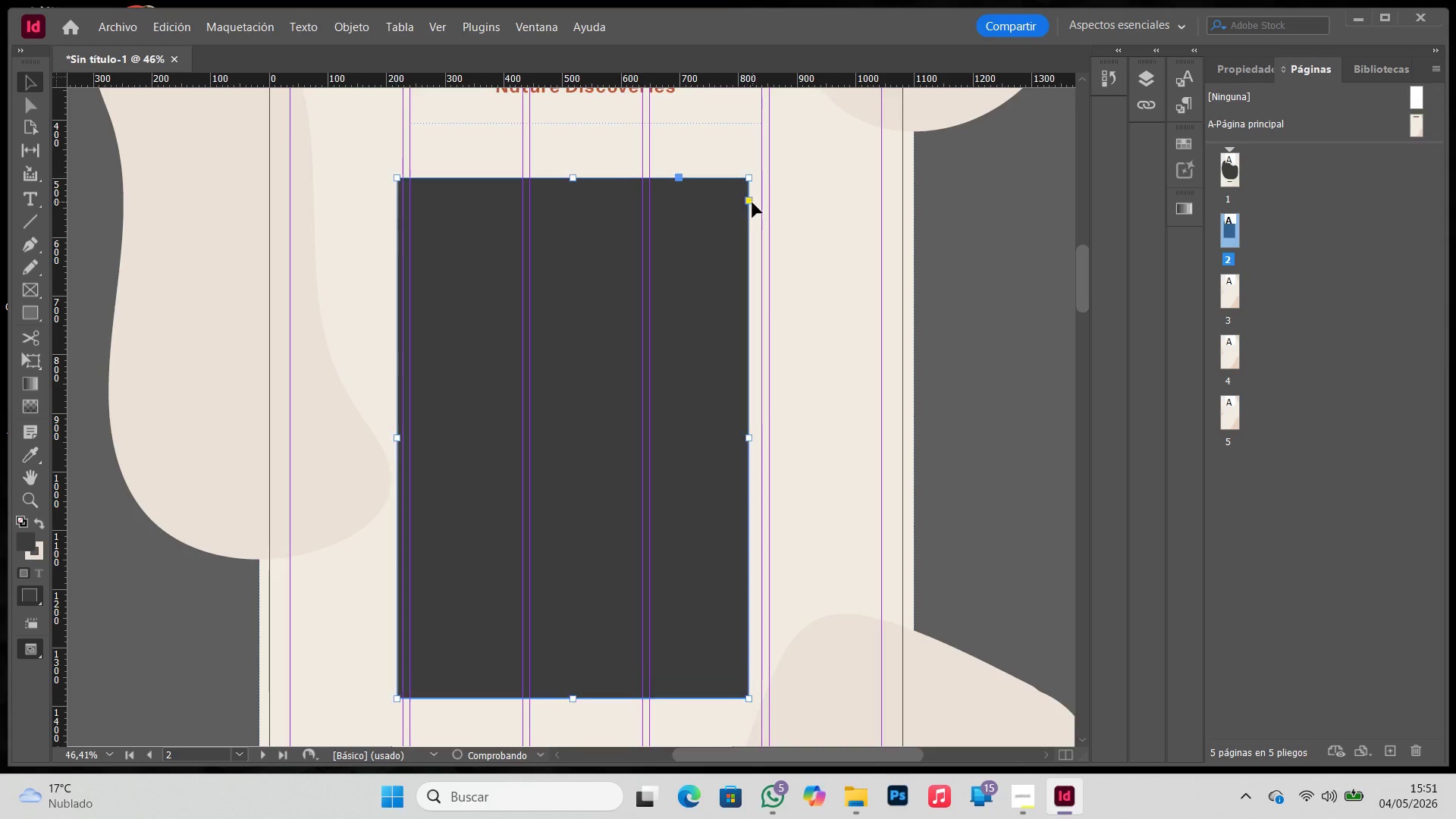 
key(Control+ControlLeft)
 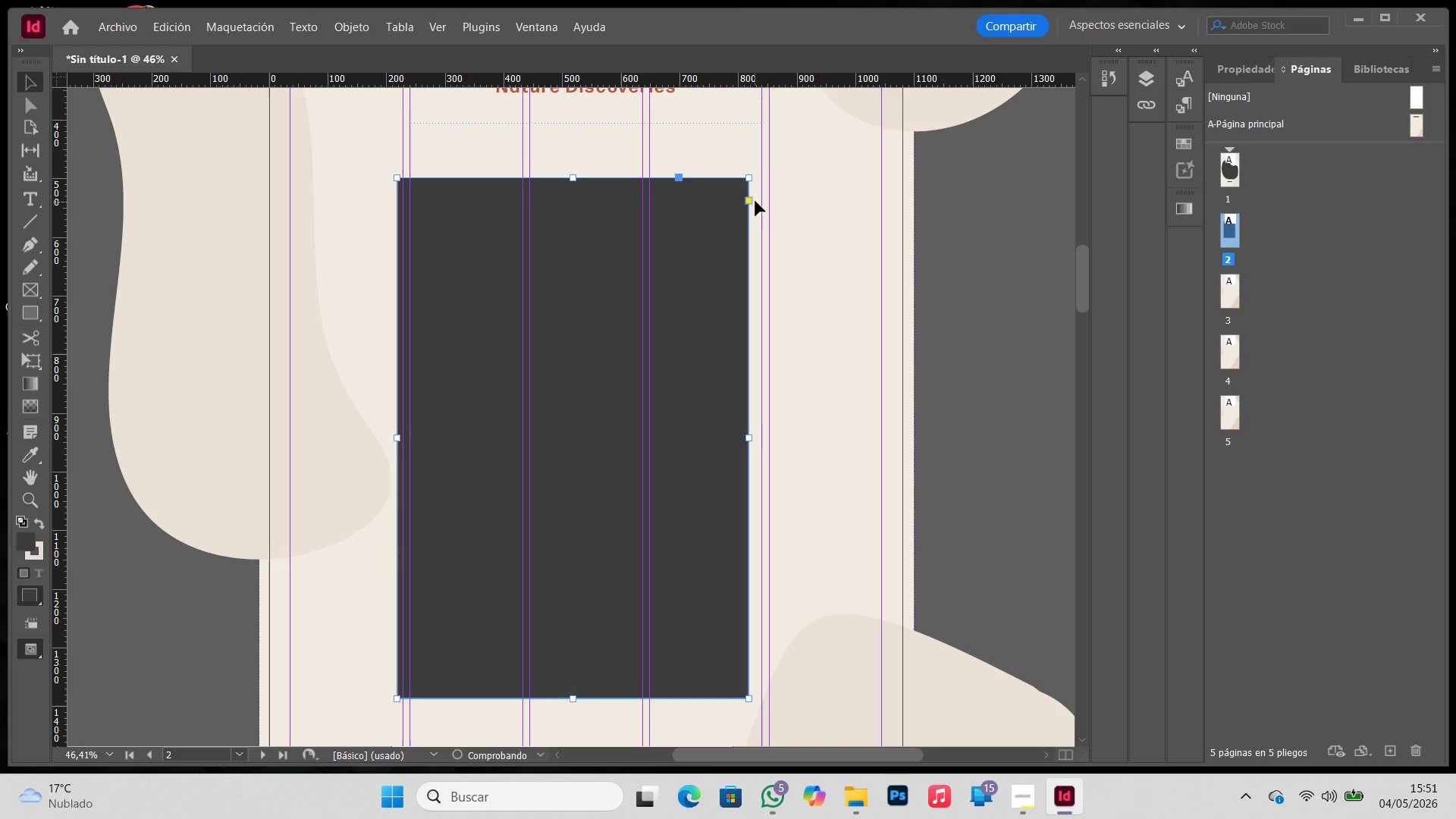 
key(Control+Z)
 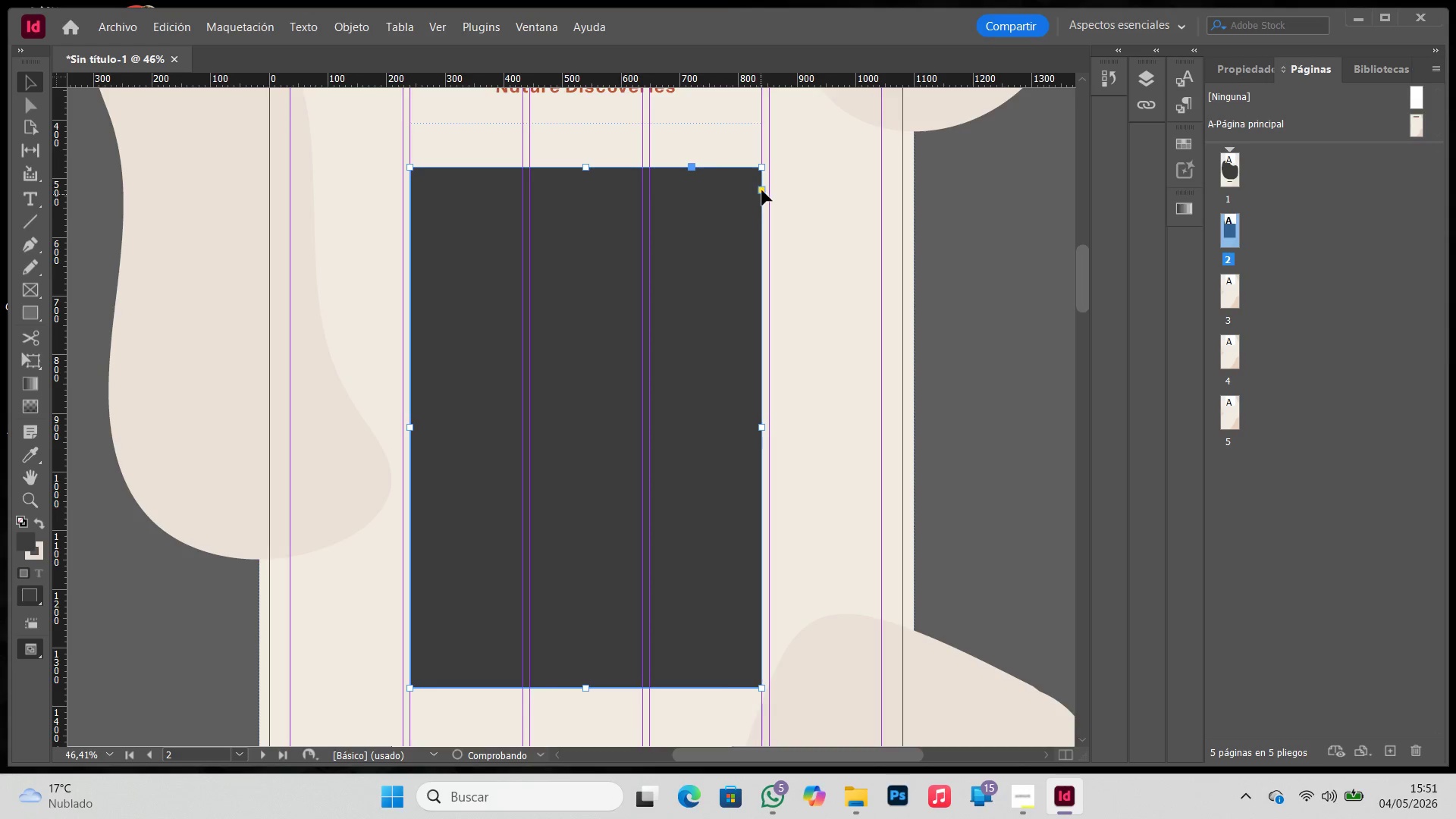 
left_click([762, 190])
 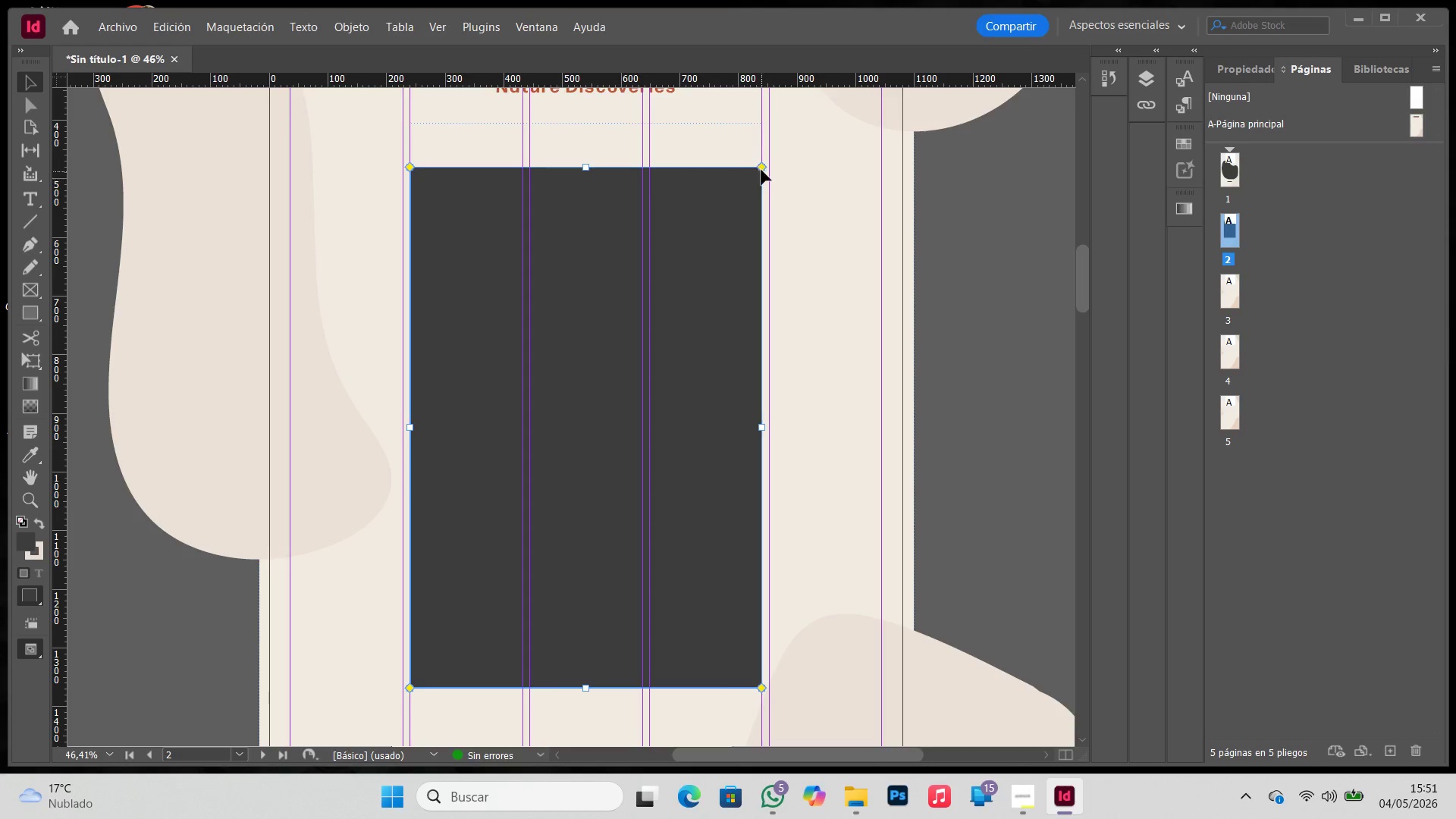 
left_click_drag(start_coordinate=[761, 170], to_coordinate=[708, 205])
 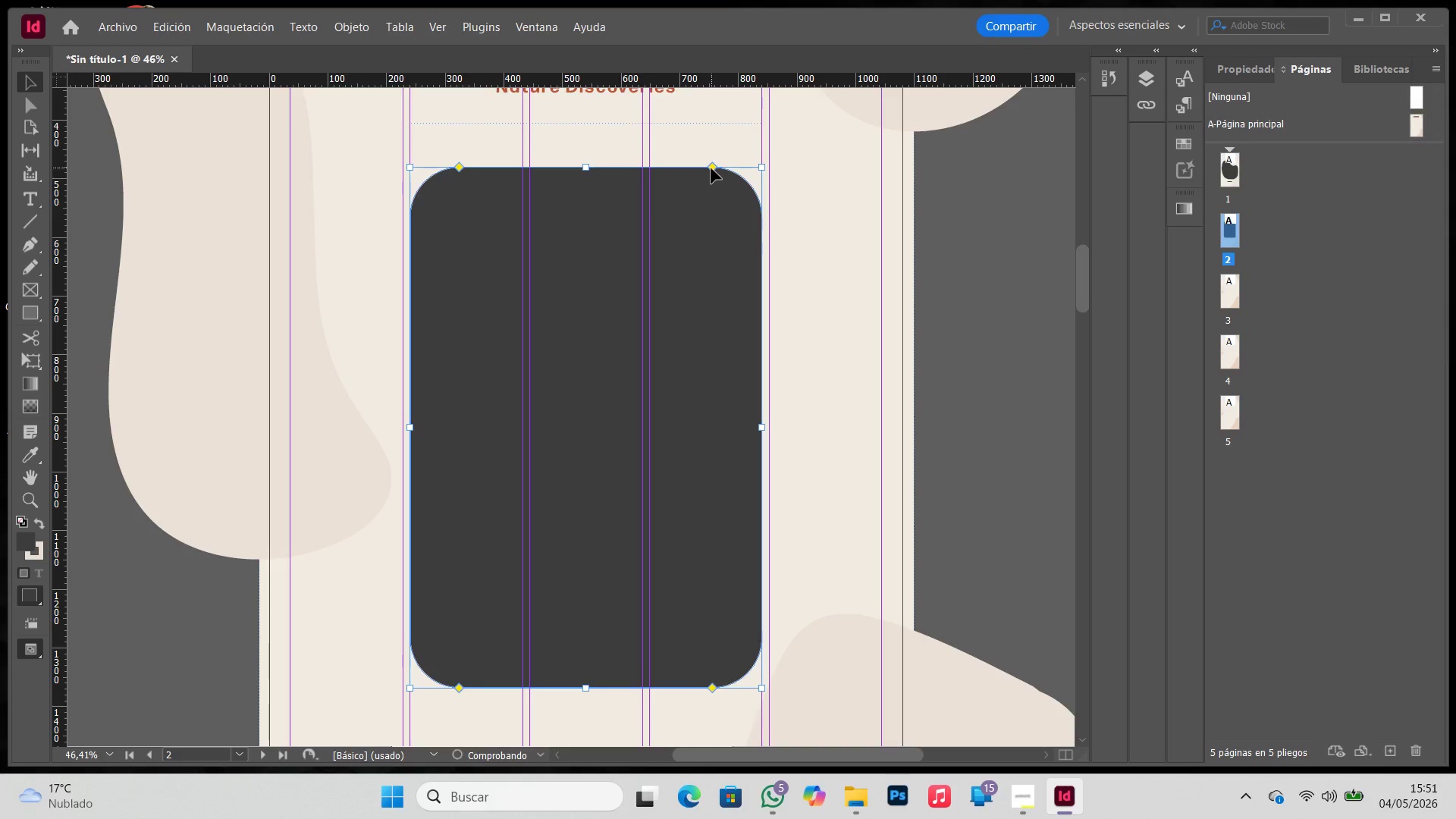 
left_click_drag(start_coordinate=[712, 168], to_coordinate=[565, 180])
 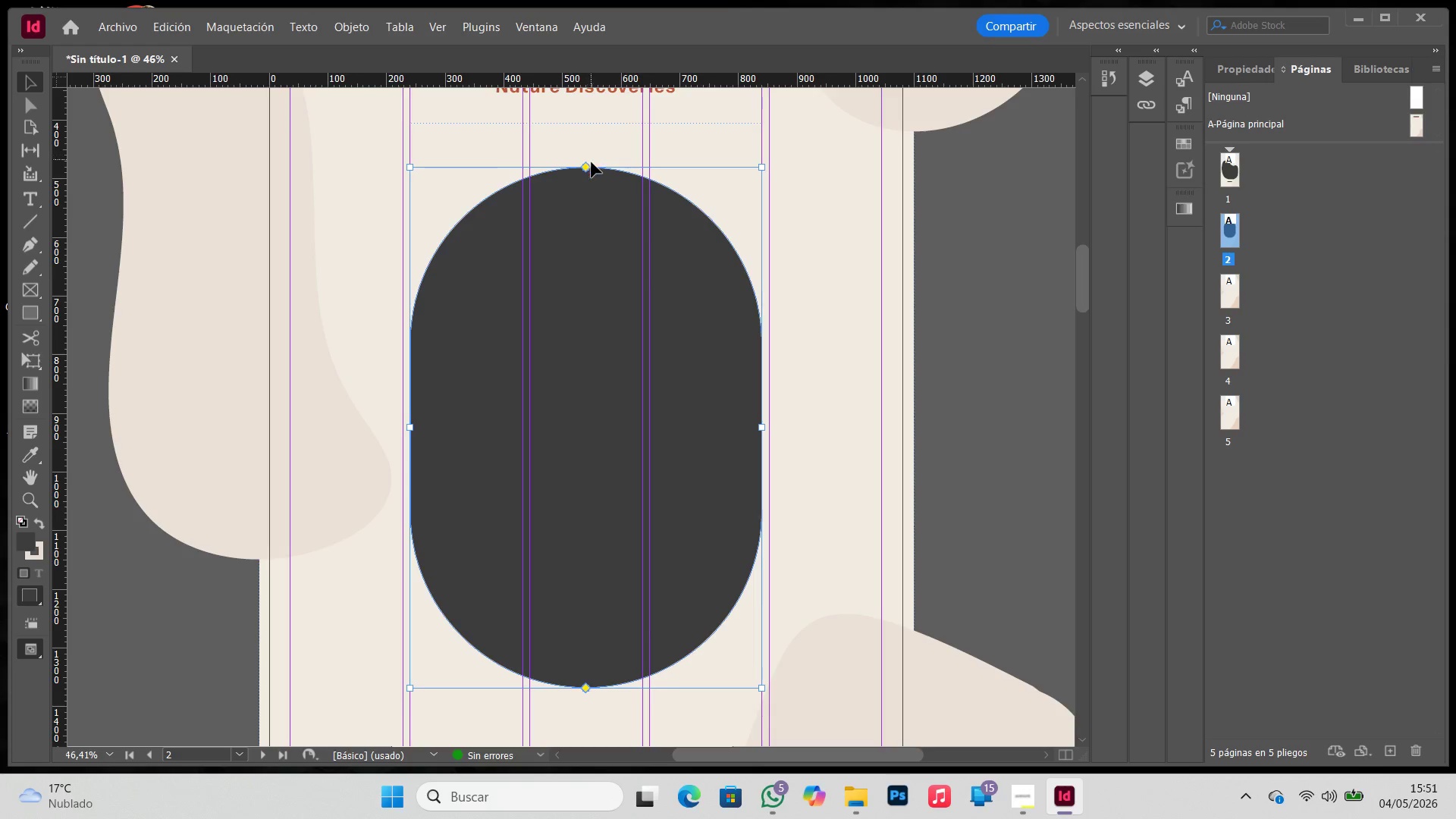 
left_click_drag(start_coordinate=[588, 165], to_coordinate=[632, 168])
 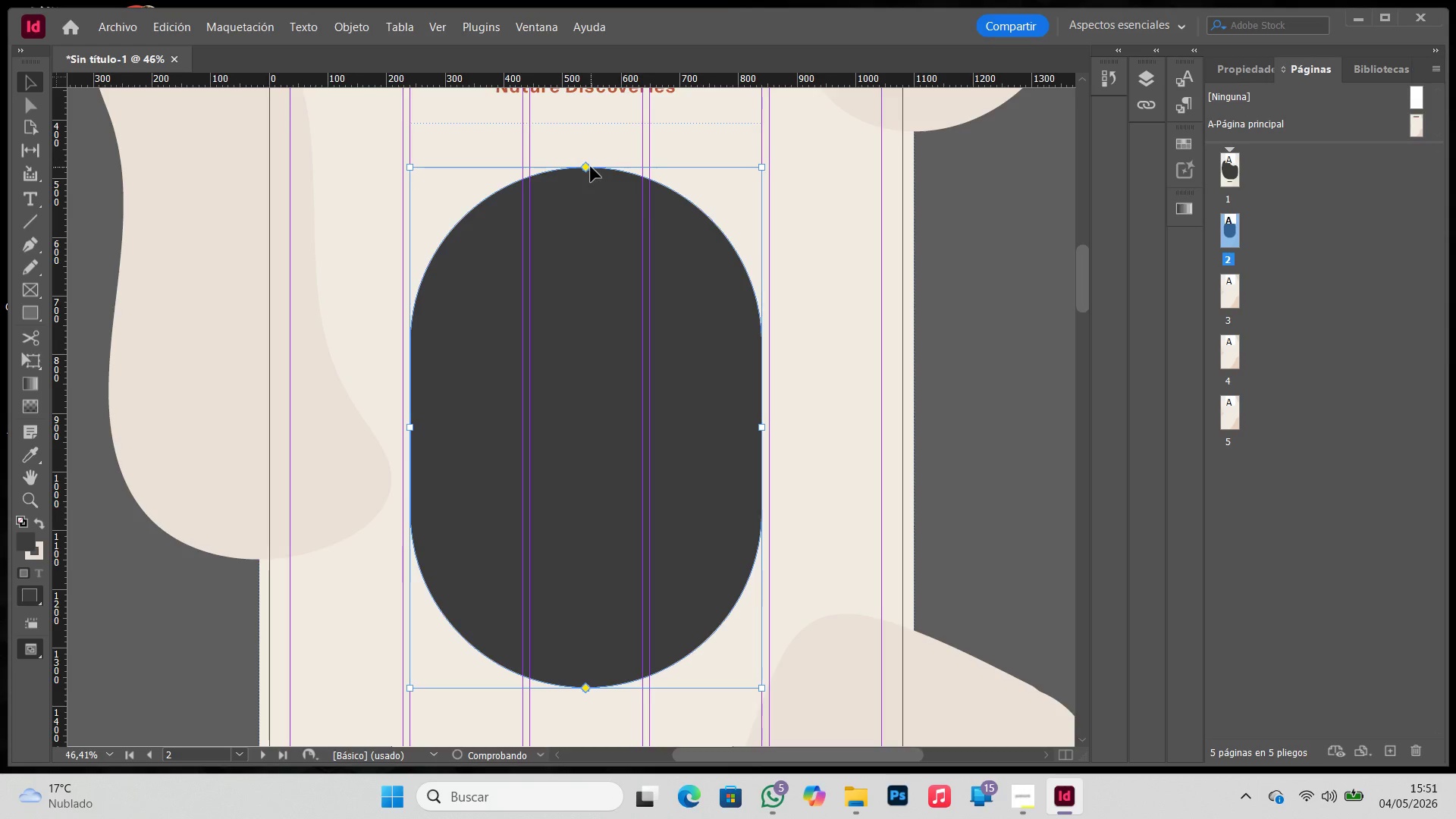 
left_click_drag(start_coordinate=[586, 167], to_coordinate=[618, 168])
 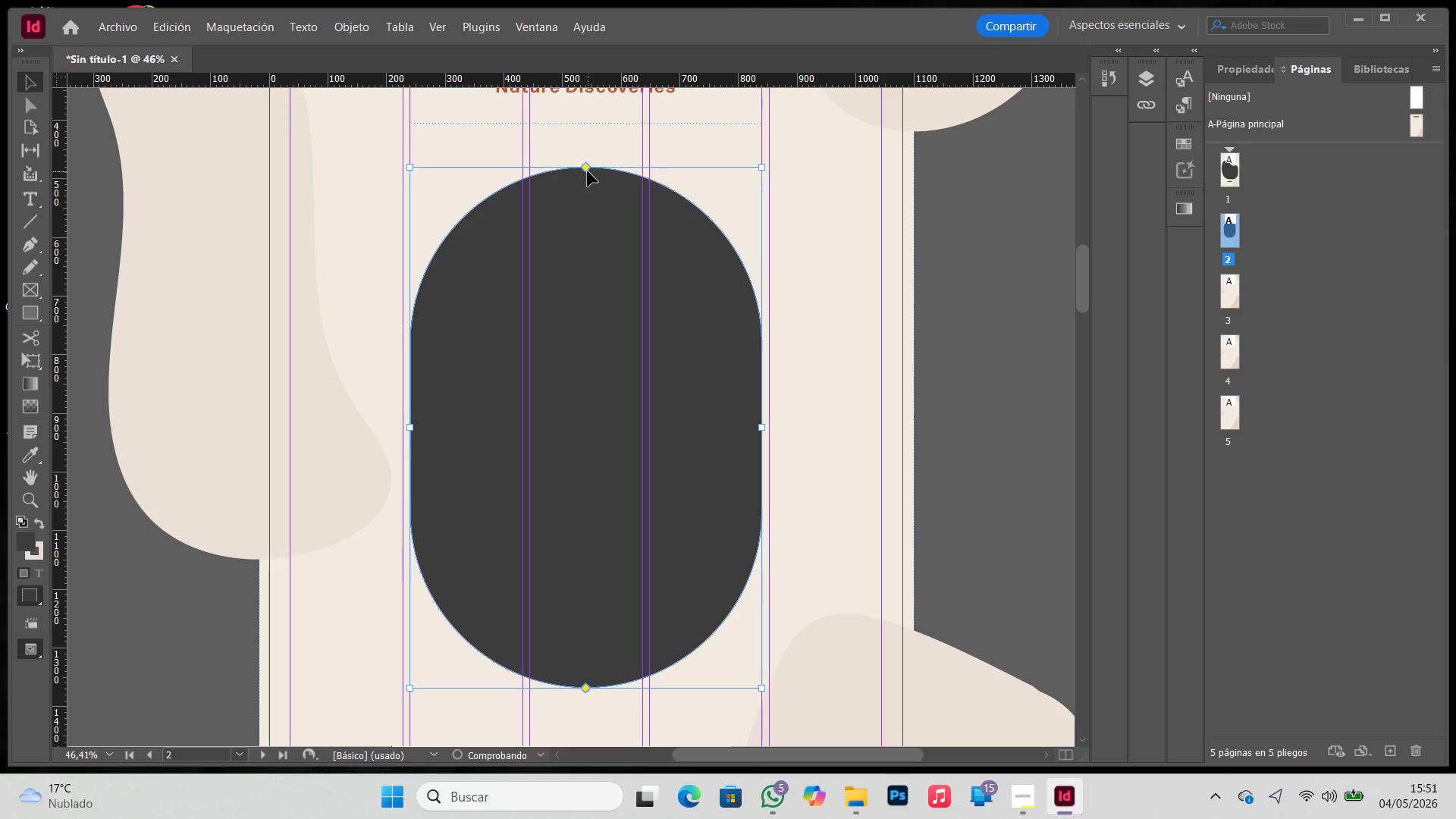 
left_click_drag(start_coordinate=[586, 169], to_coordinate=[528, 172])
 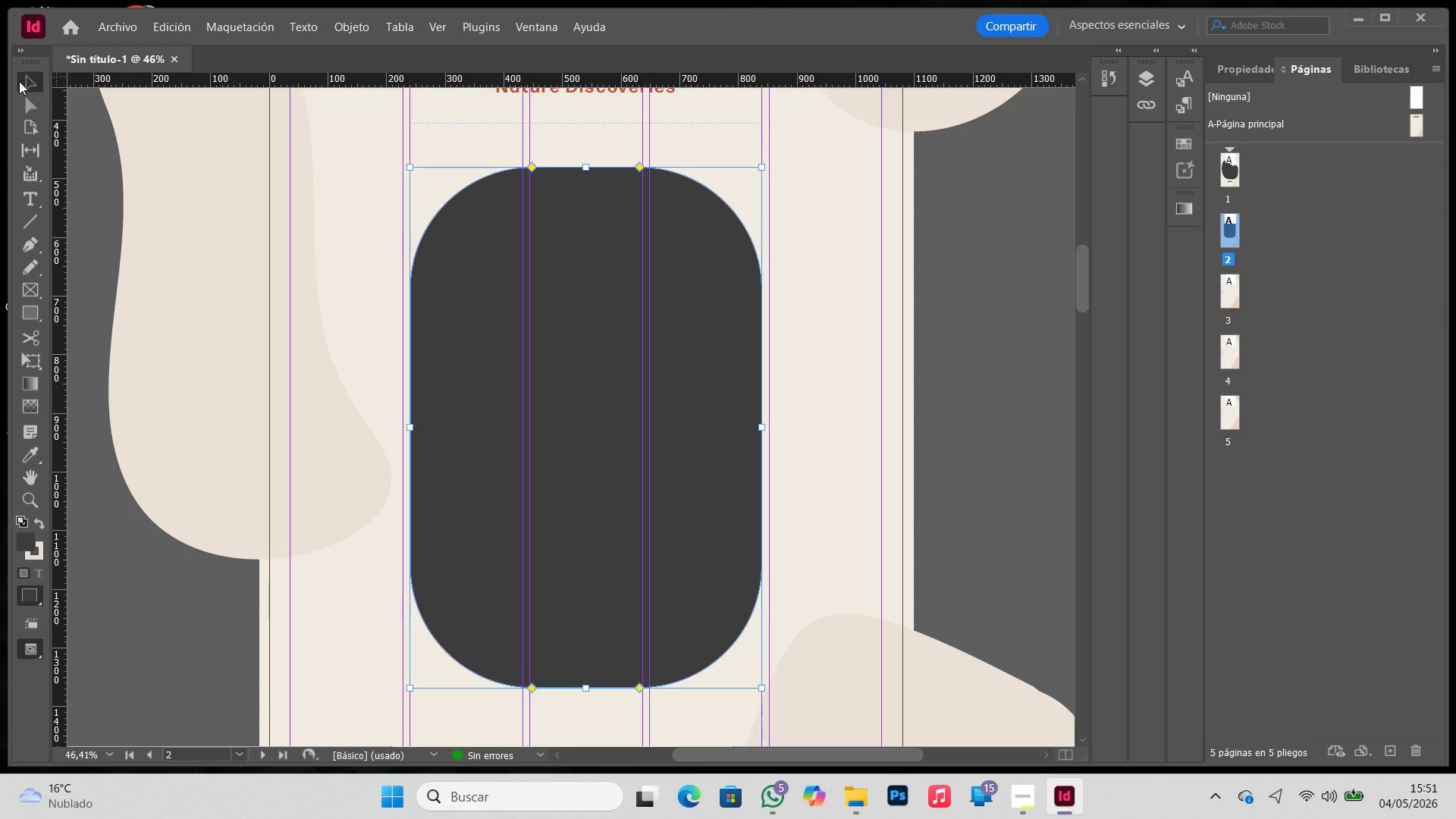 
left_click([98, 139])
 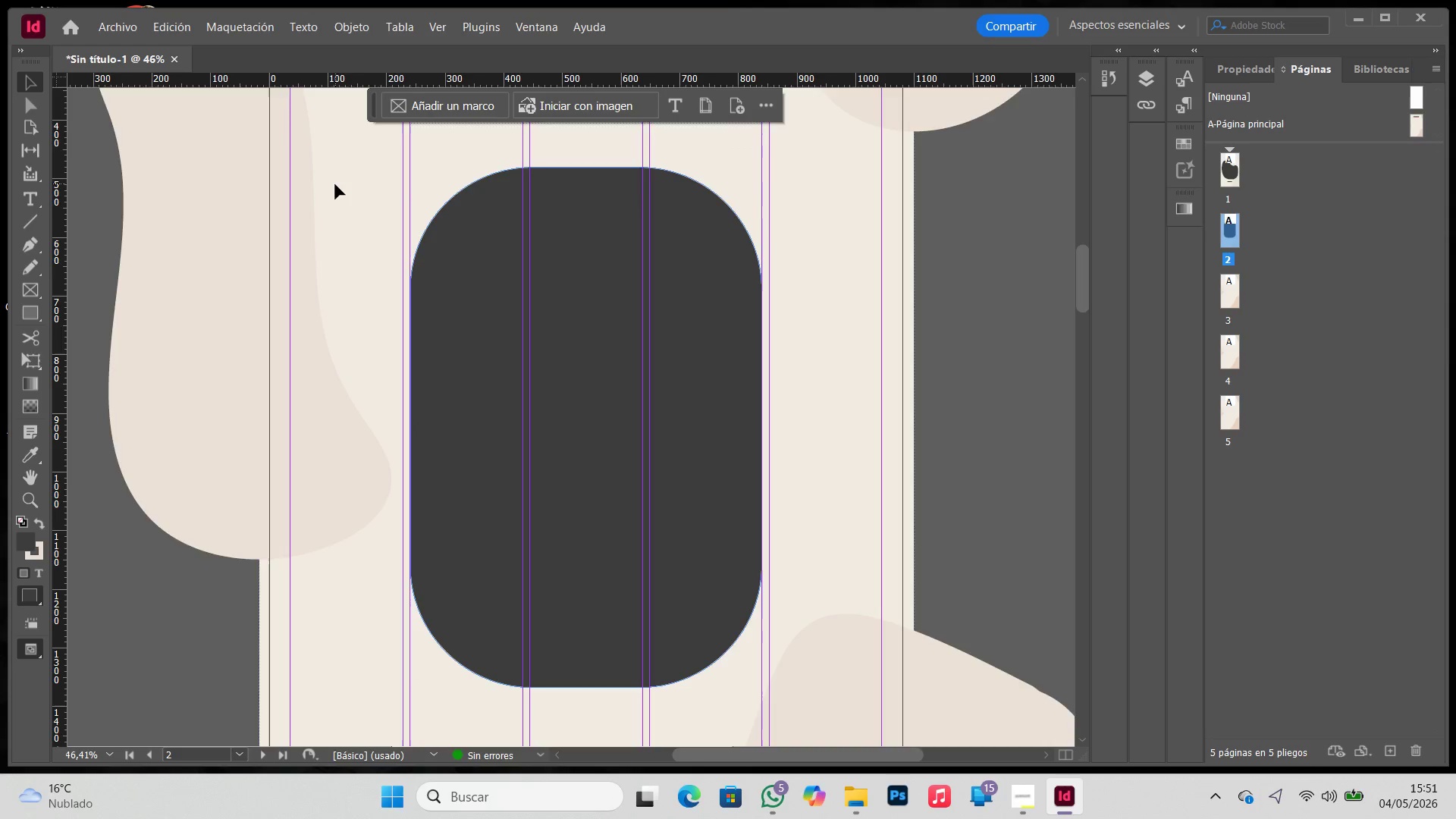 
key(W)
 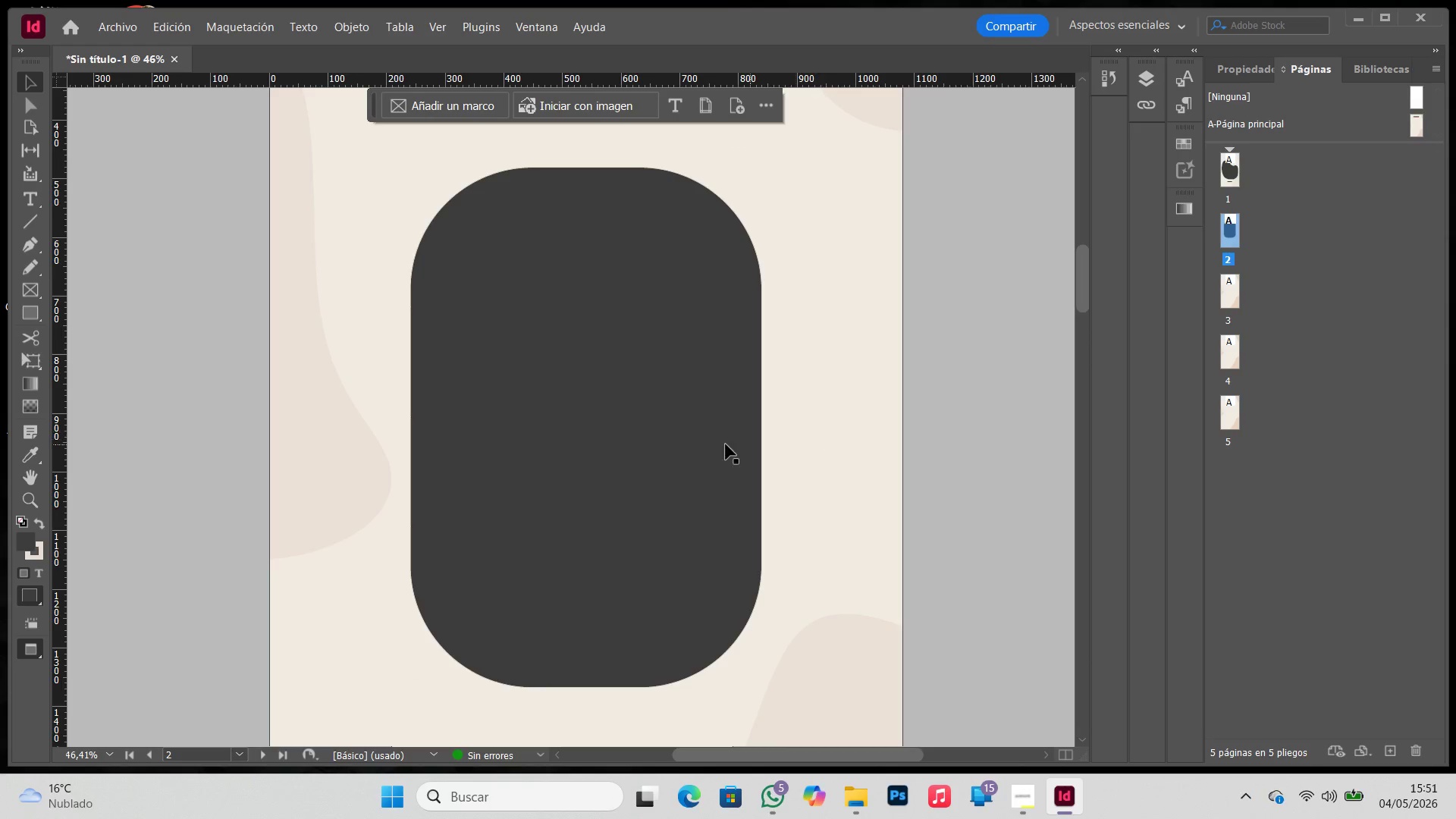 
left_click([630, 421])
 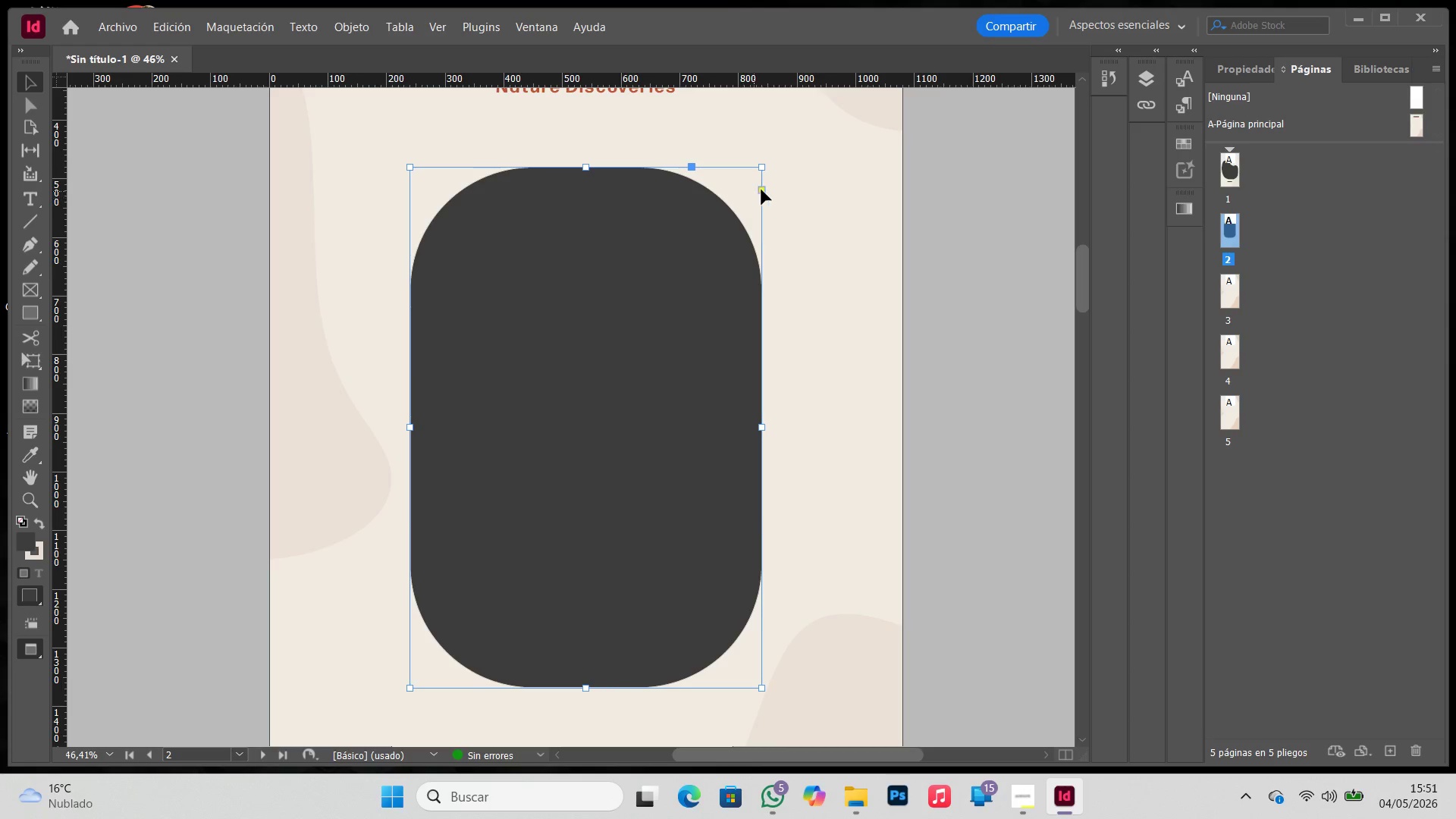 
left_click_drag(start_coordinate=[761, 190], to_coordinate=[763, 209])
 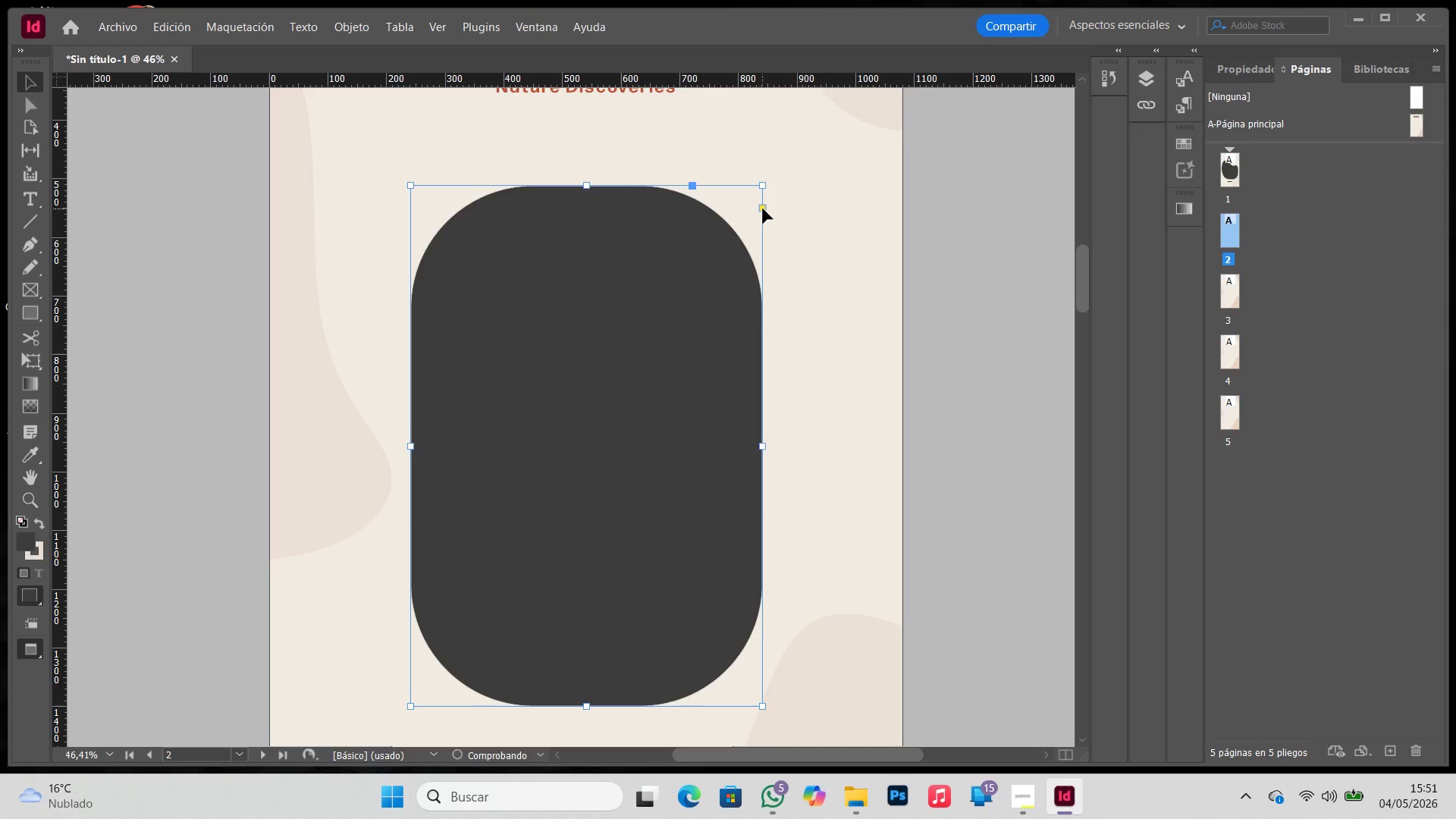 
key(Control+ControlLeft)
 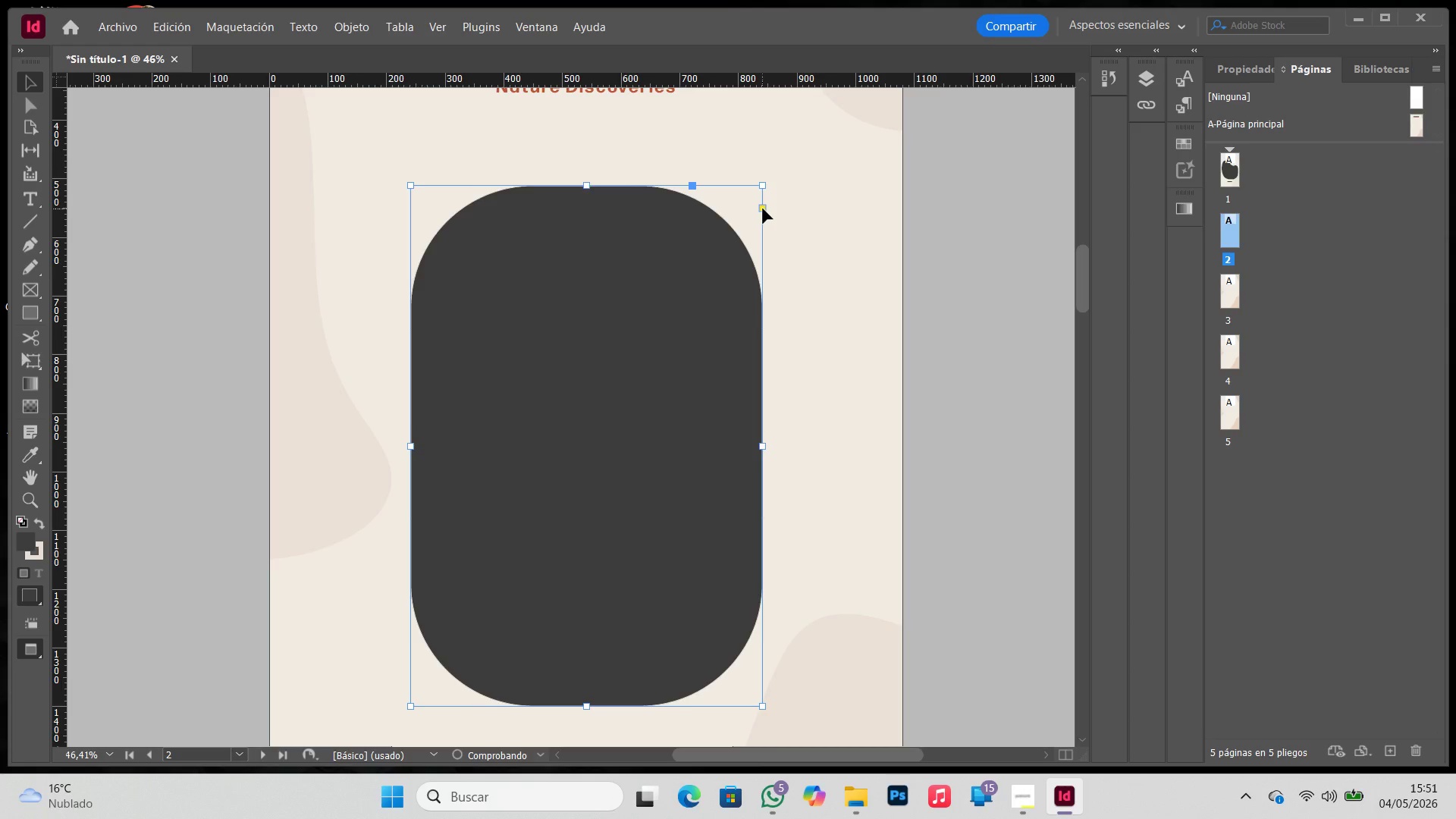 
key(Control+Z)
 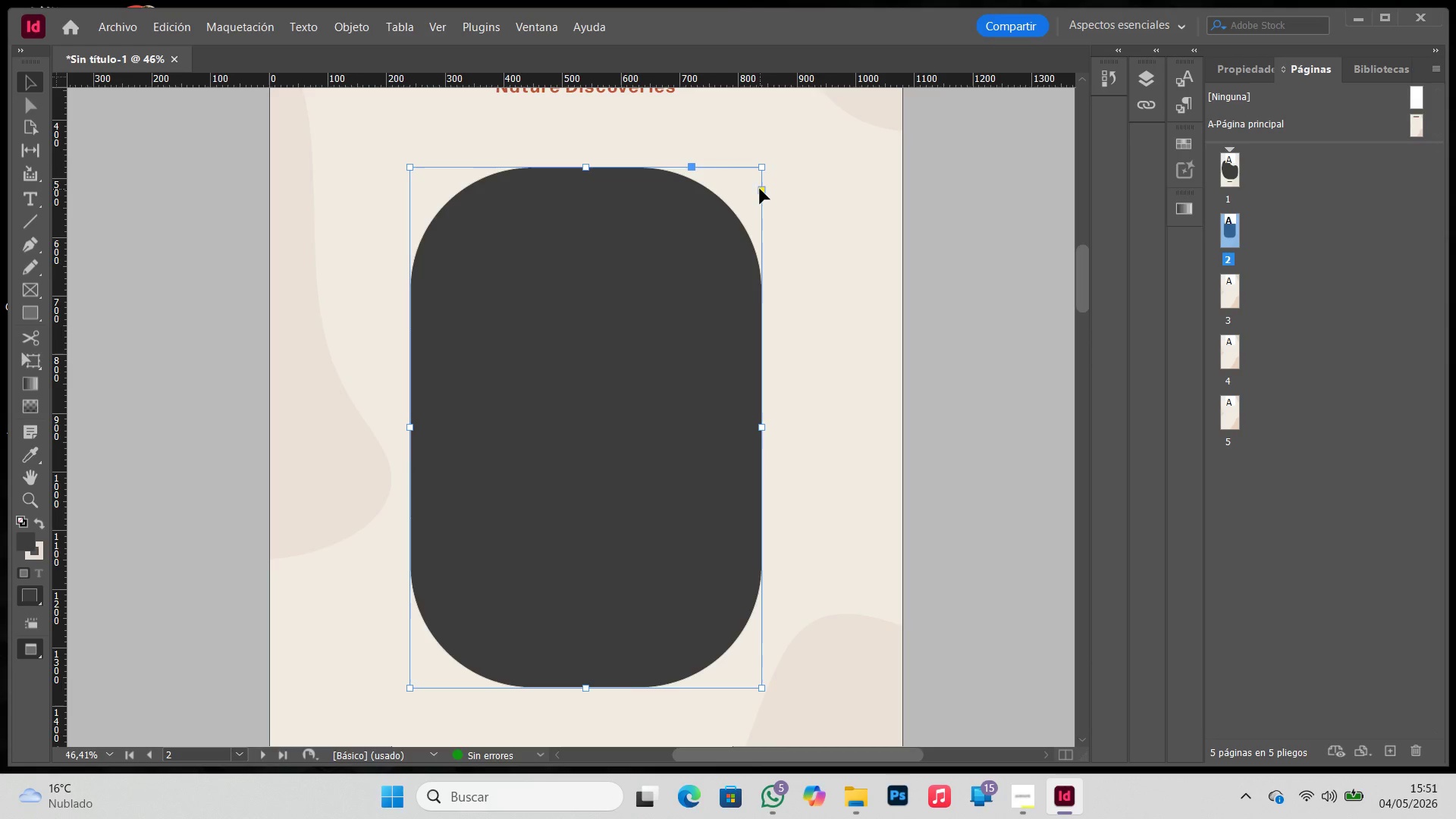 
left_click([762, 189])
 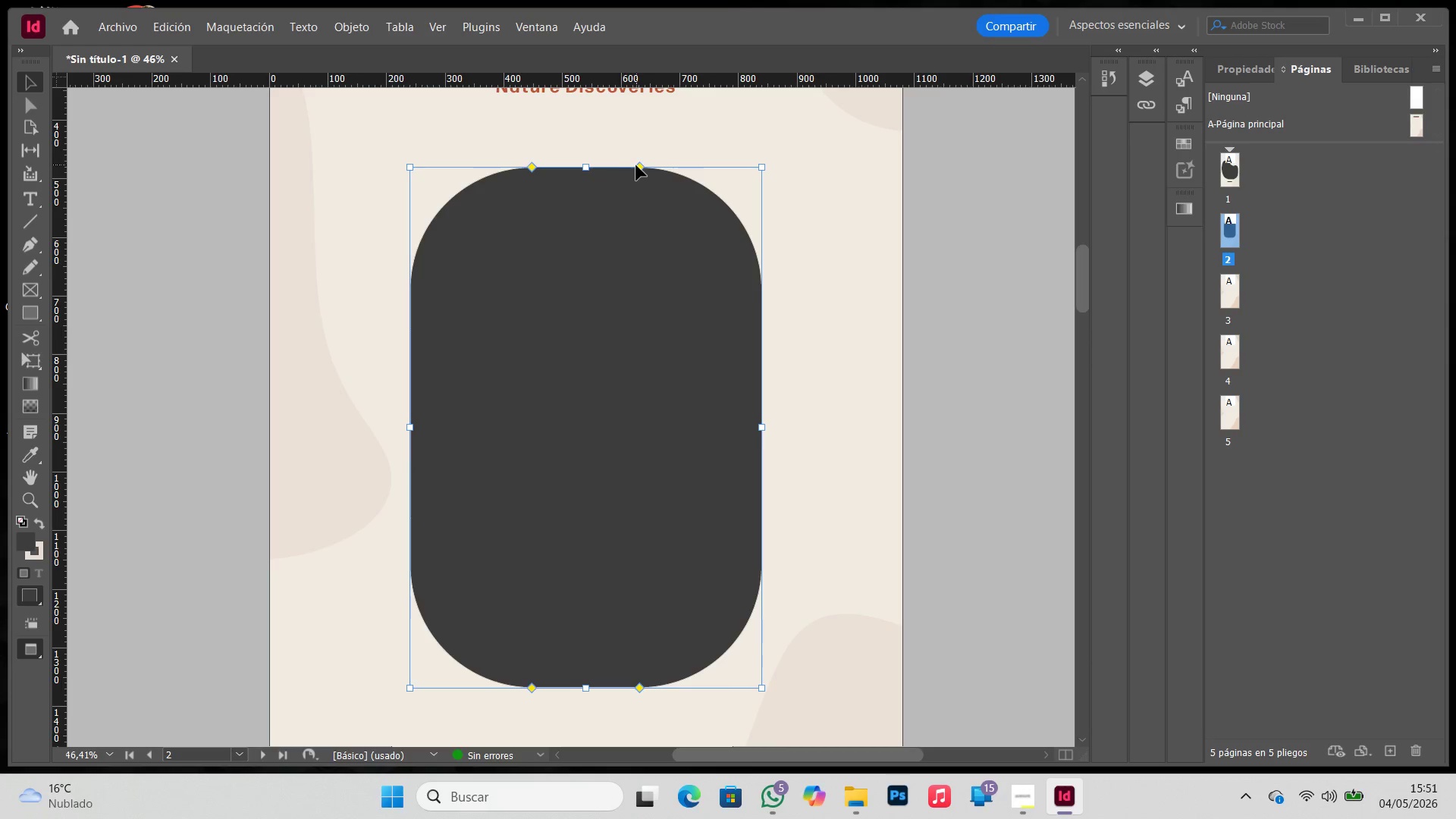 
left_click_drag(start_coordinate=[642, 165], to_coordinate=[608, 167])
 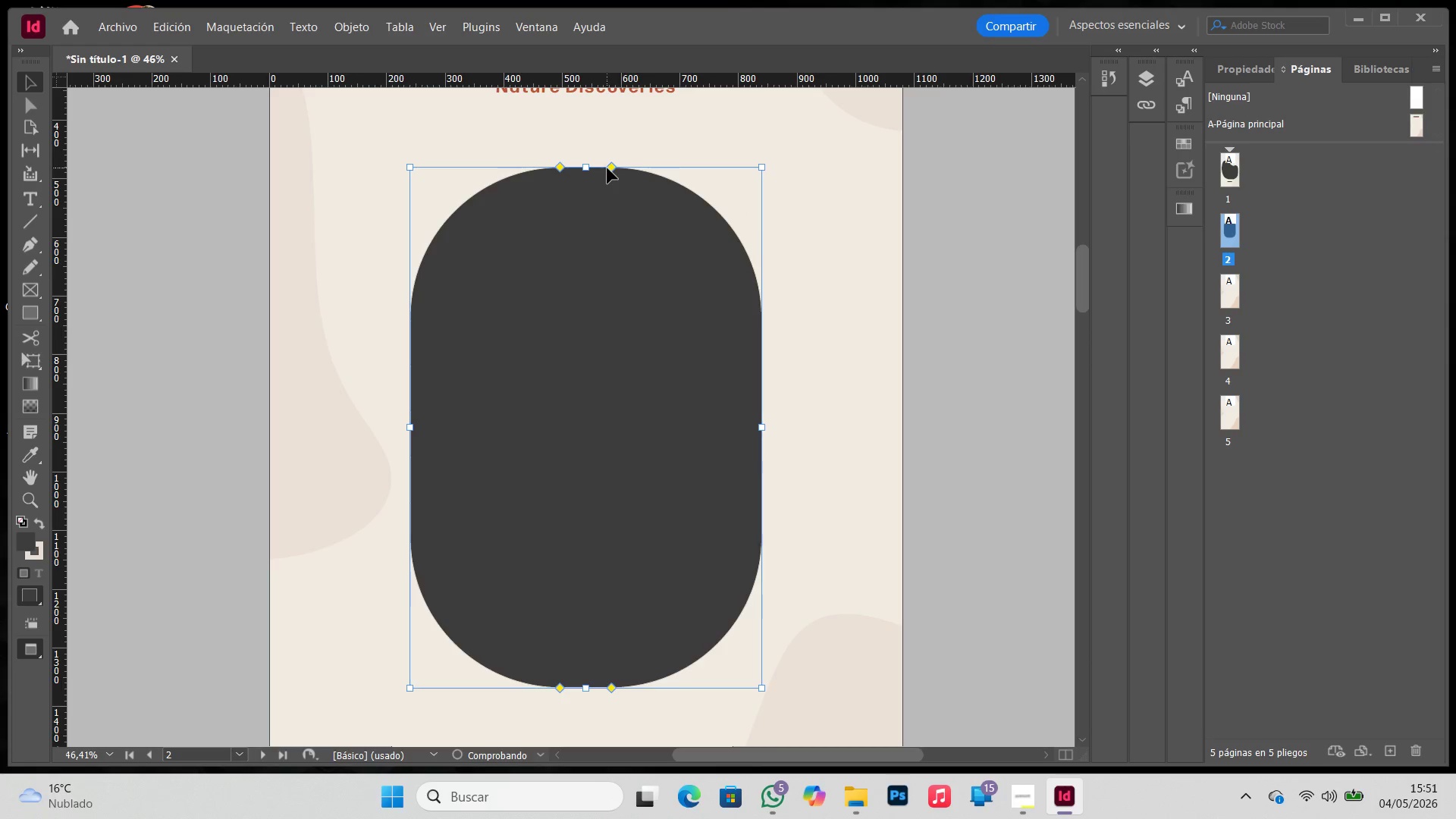 
left_click_drag(start_coordinate=[608, 168], to_coordinate=[537, 181])
 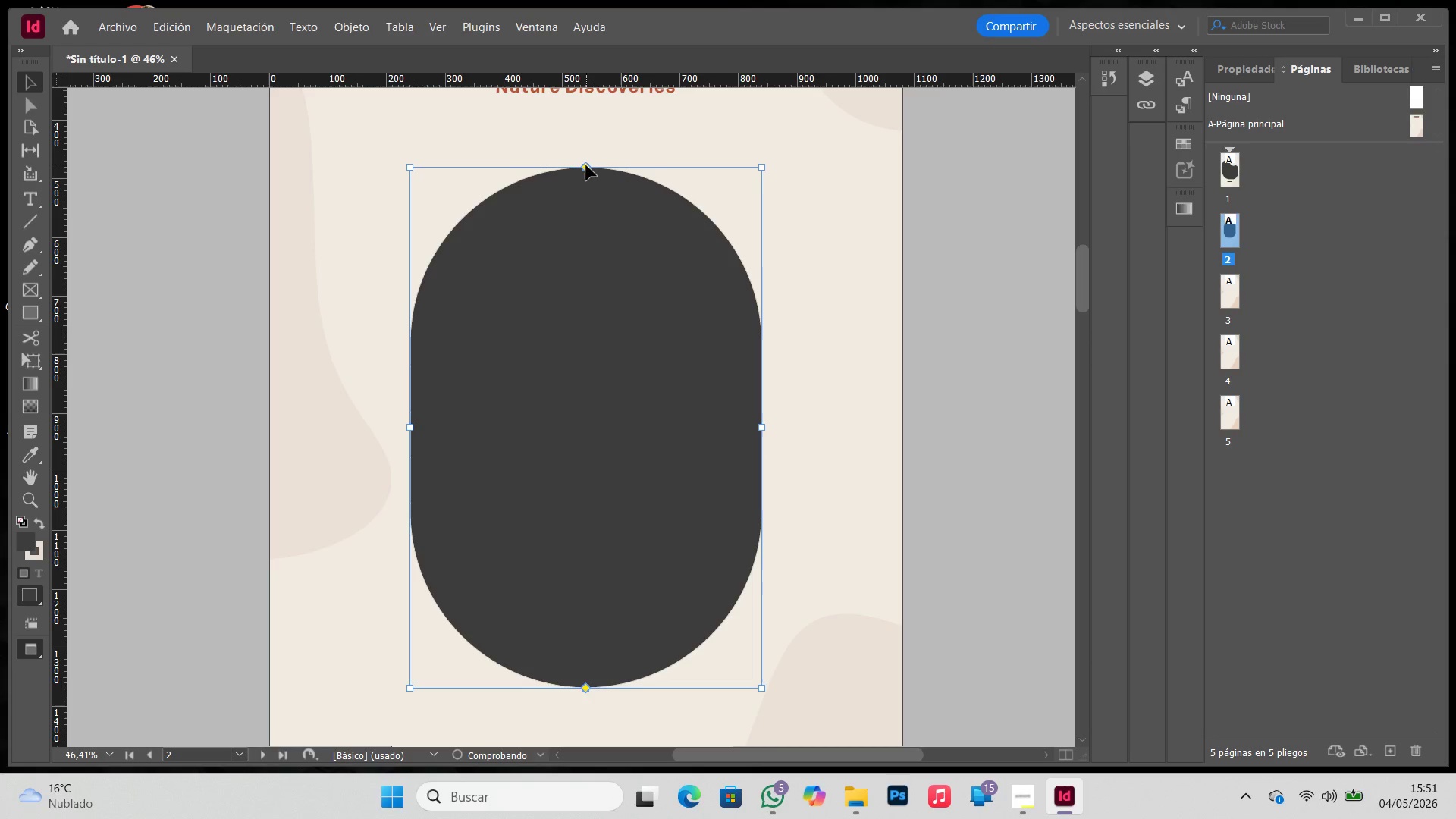 
key(V)
 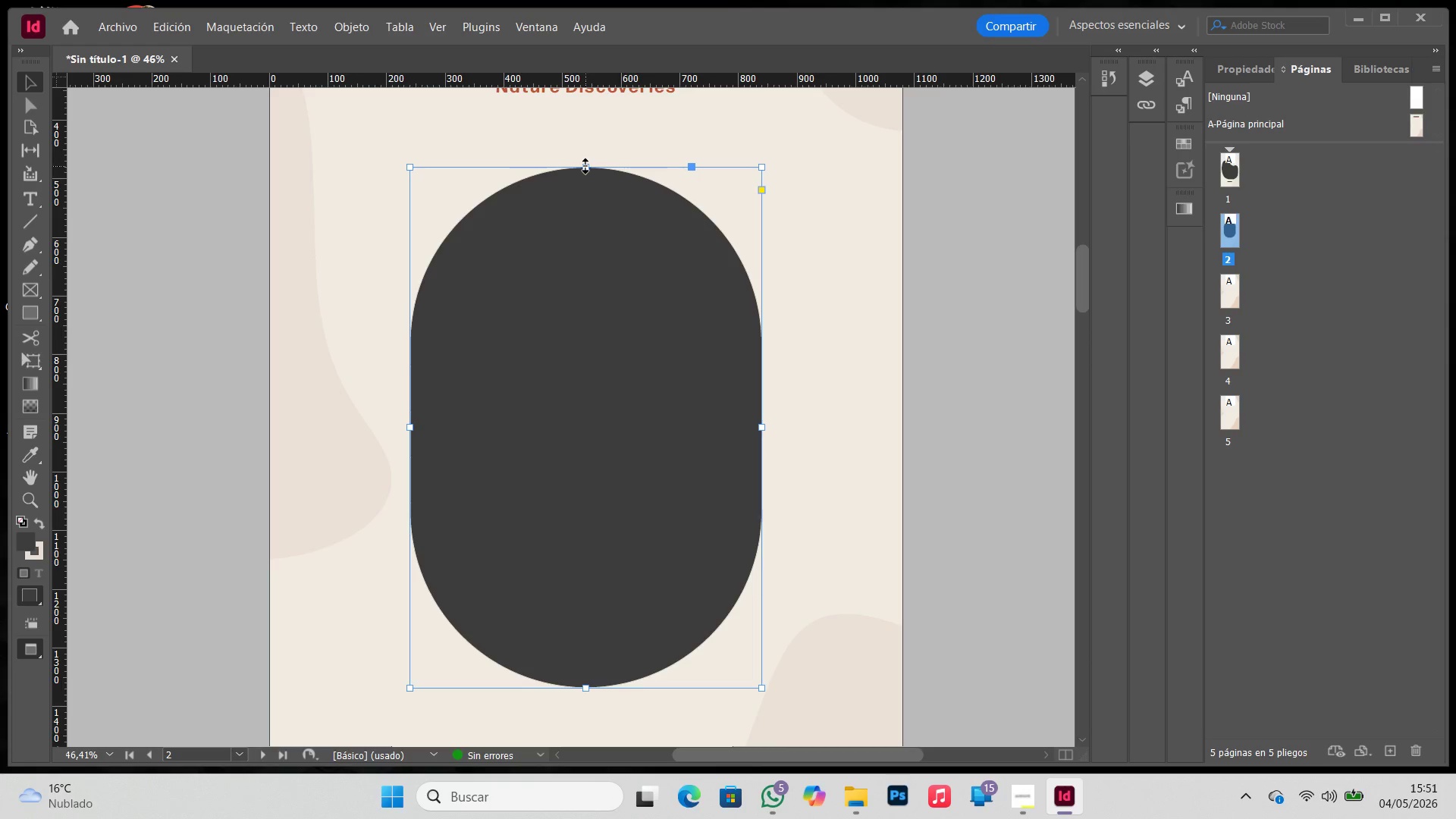 
hold_key(key=ShiftLeft, duration=1.2)
left_click_drag(start_coordinate=[585, 166], to_coordinate=[585, 122])
 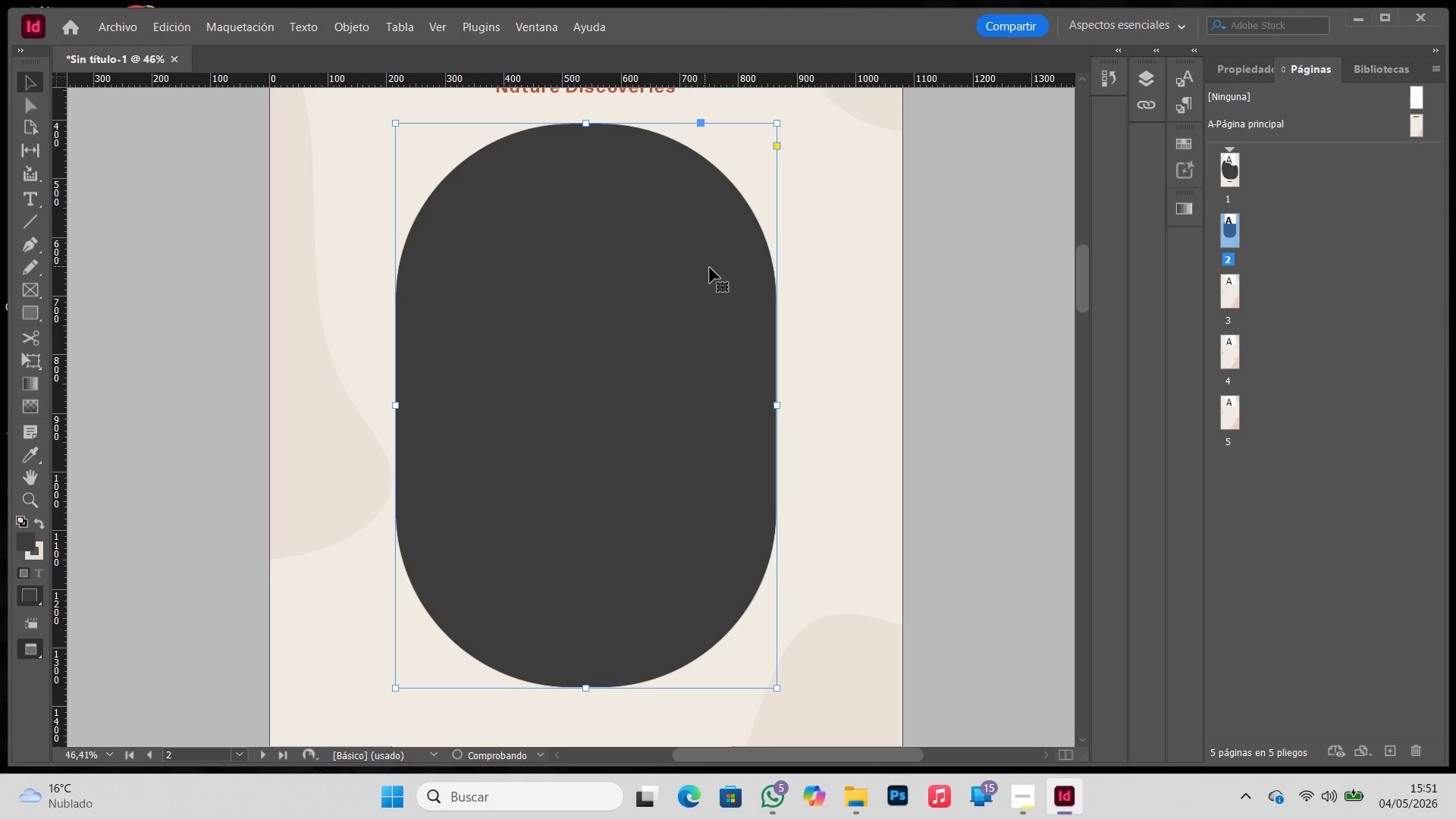 
key(W)
 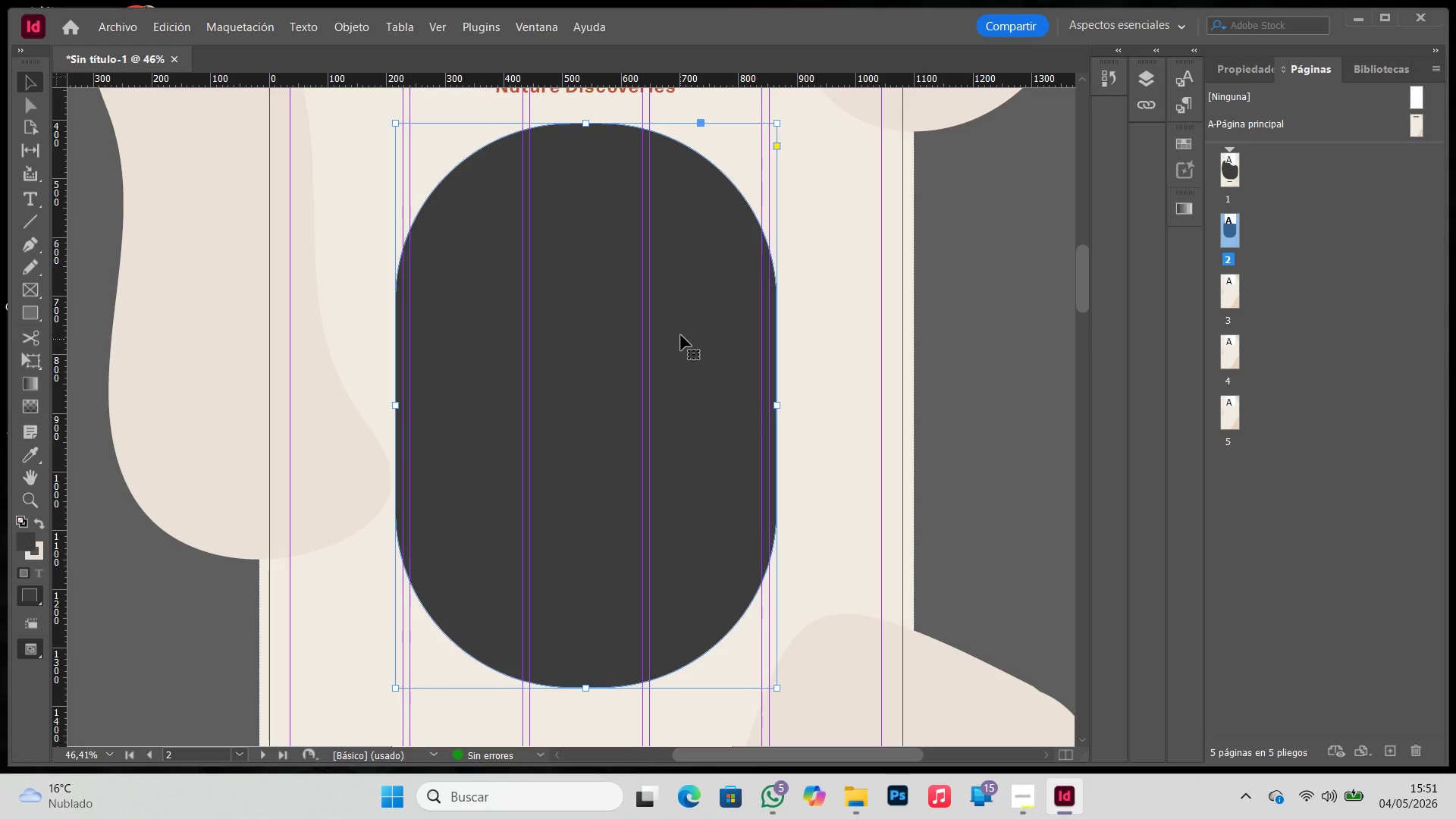 
left_click_drag(start_coordinate=[691, 328], to_coordinate=[691, 339])
 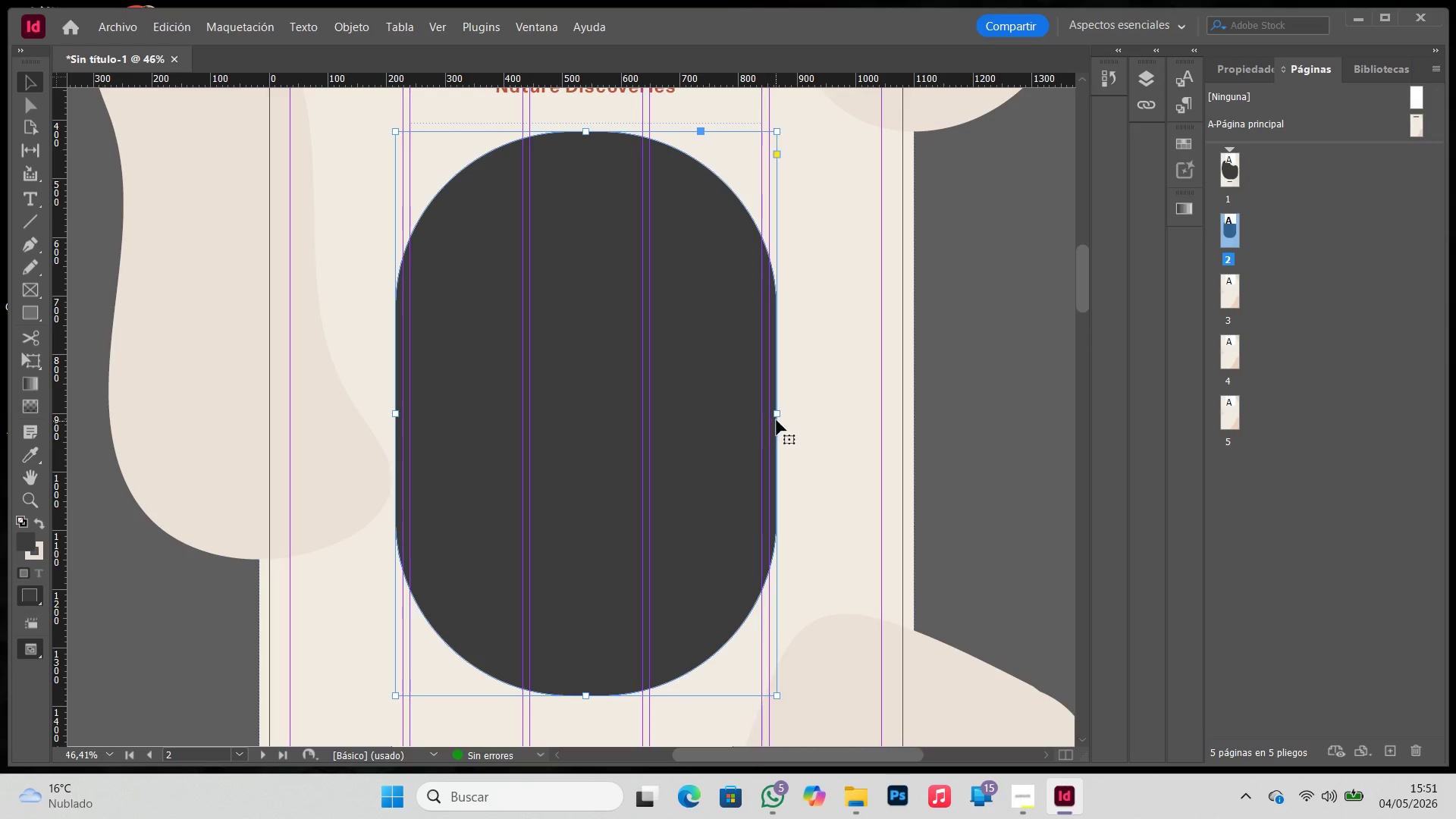 
left_click_drag(start_coordinate=[777, 415], to_coordinate=[761, 413])
 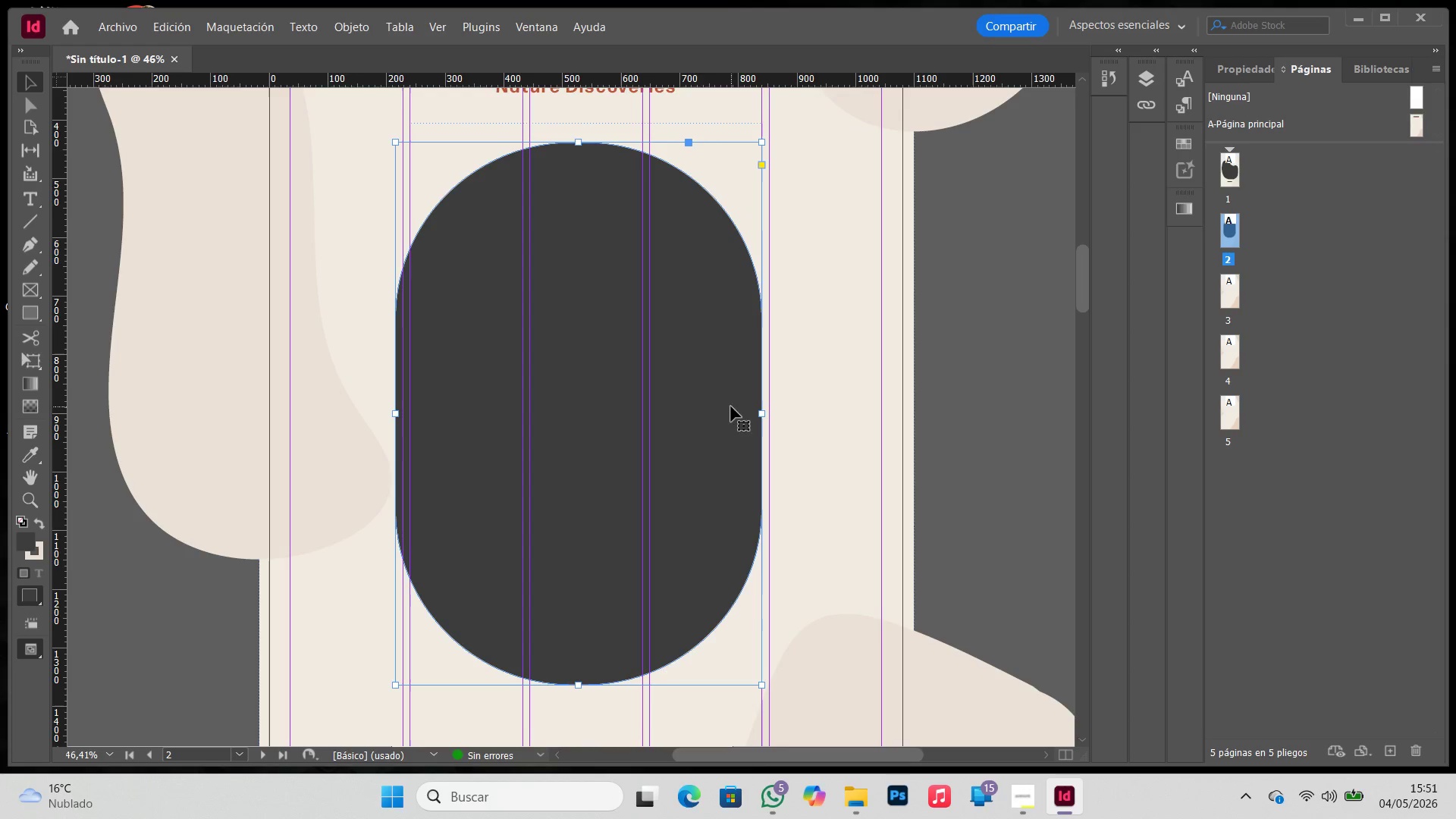 
hold_key(key=ShiftLeft, duration=0.89)
 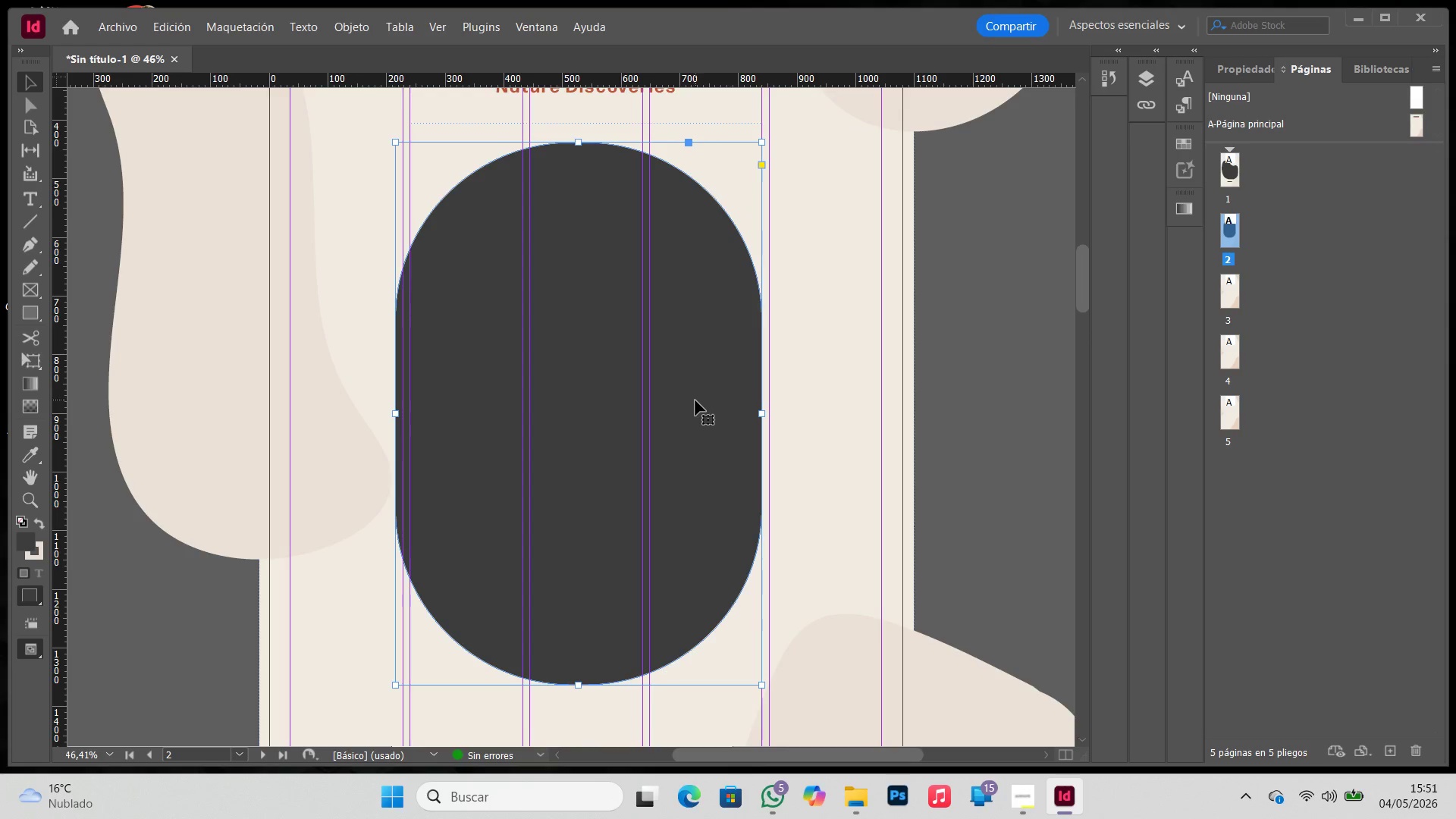 
left_click_drag(start_coordinate=[695, 400], to_coordinate=[700, 400])
 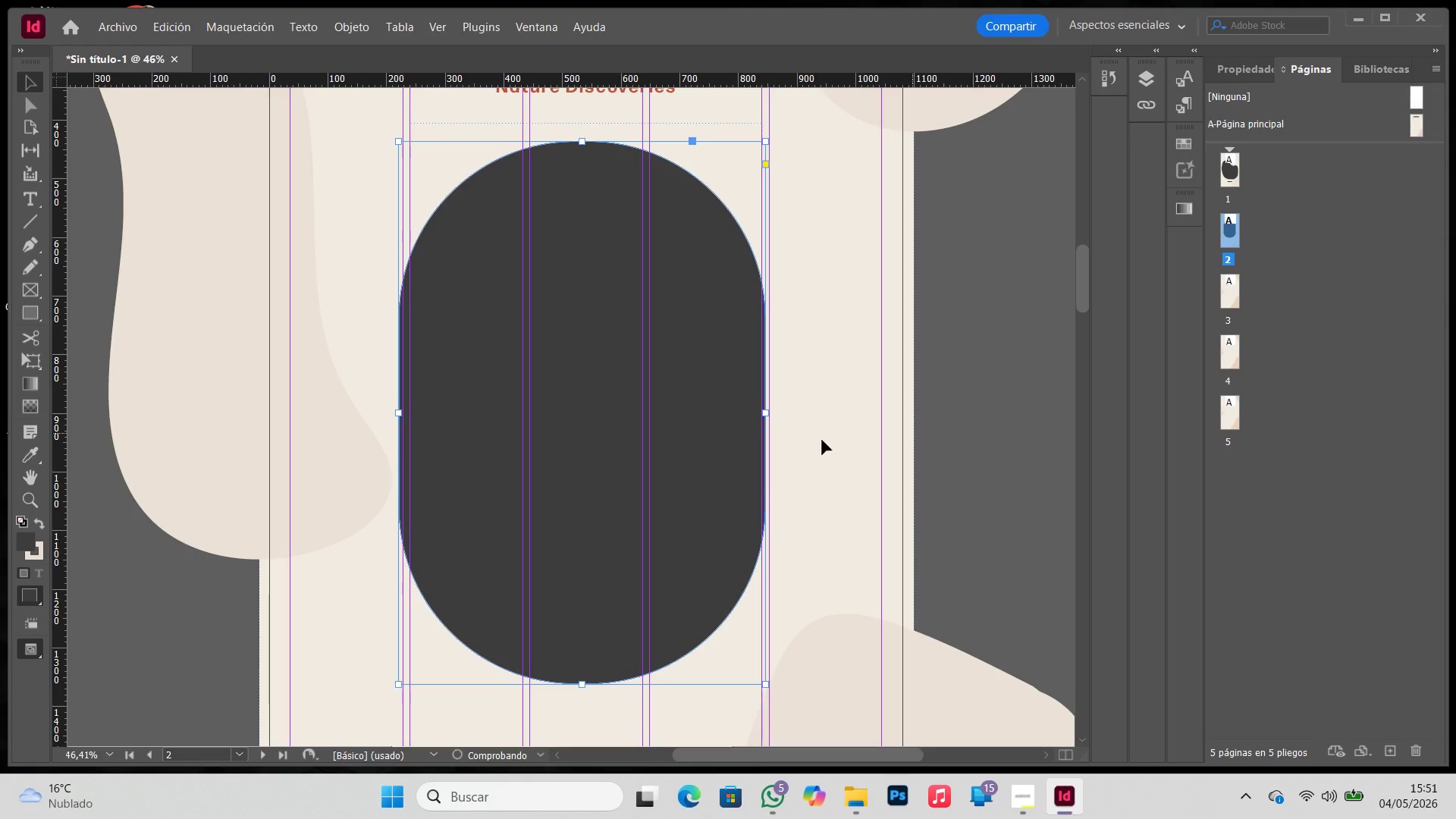 
left_click_drag(start_coordinate=[569, 440], to_coordinate=[576, 440])
 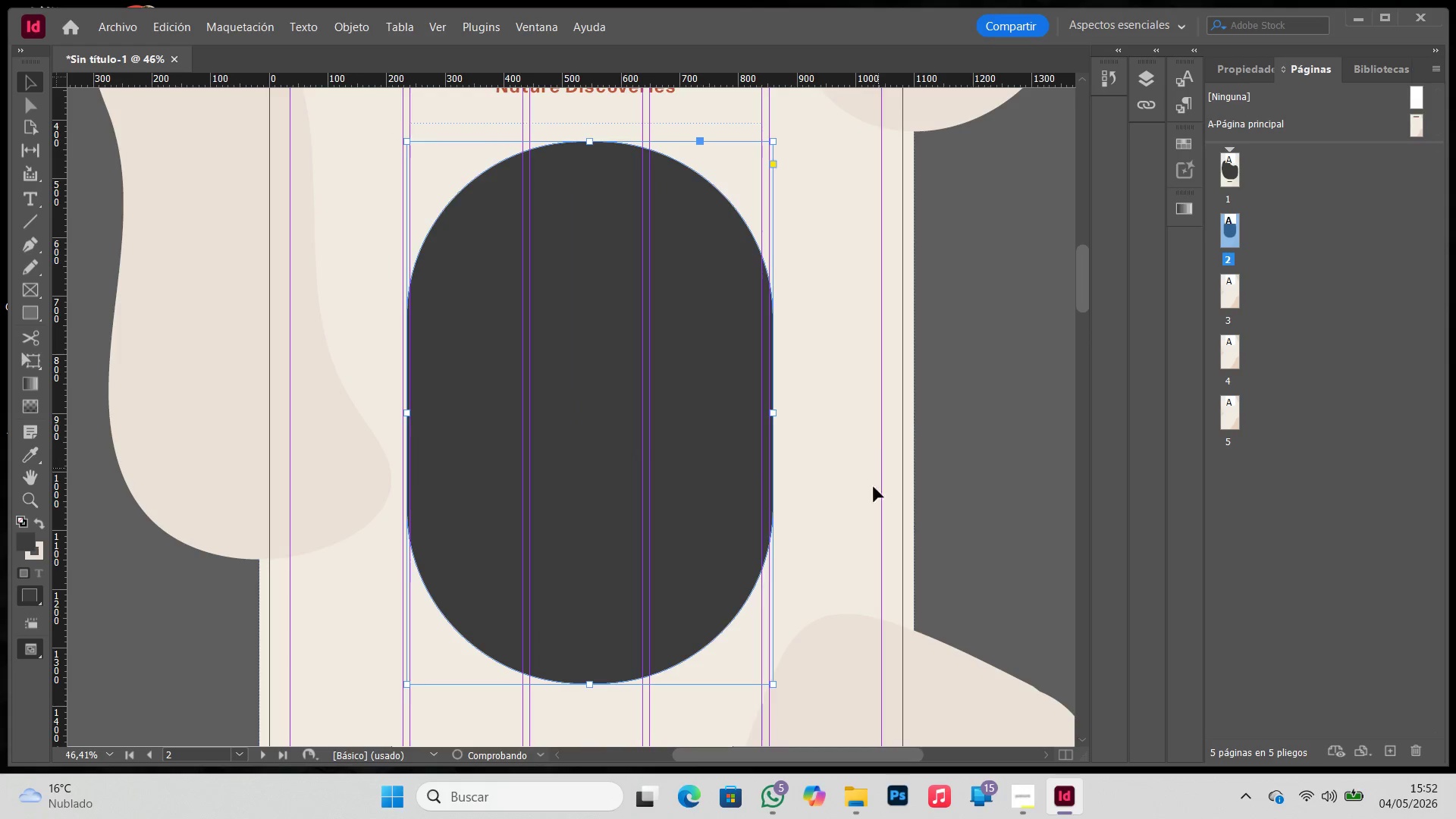 
hold_key(key=ShiftLeft, duration=0.5)
 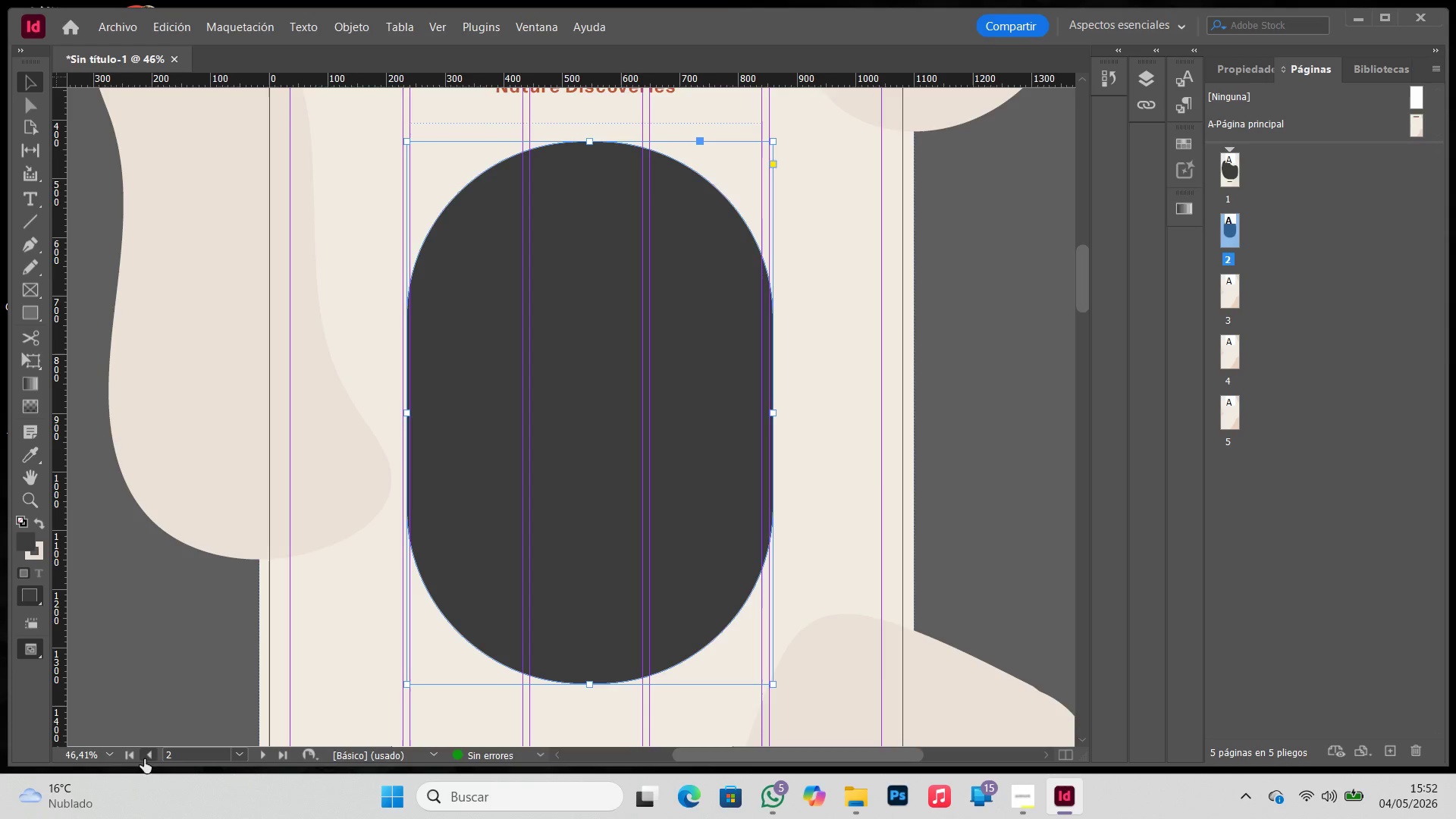 
left_click([112, 752])
 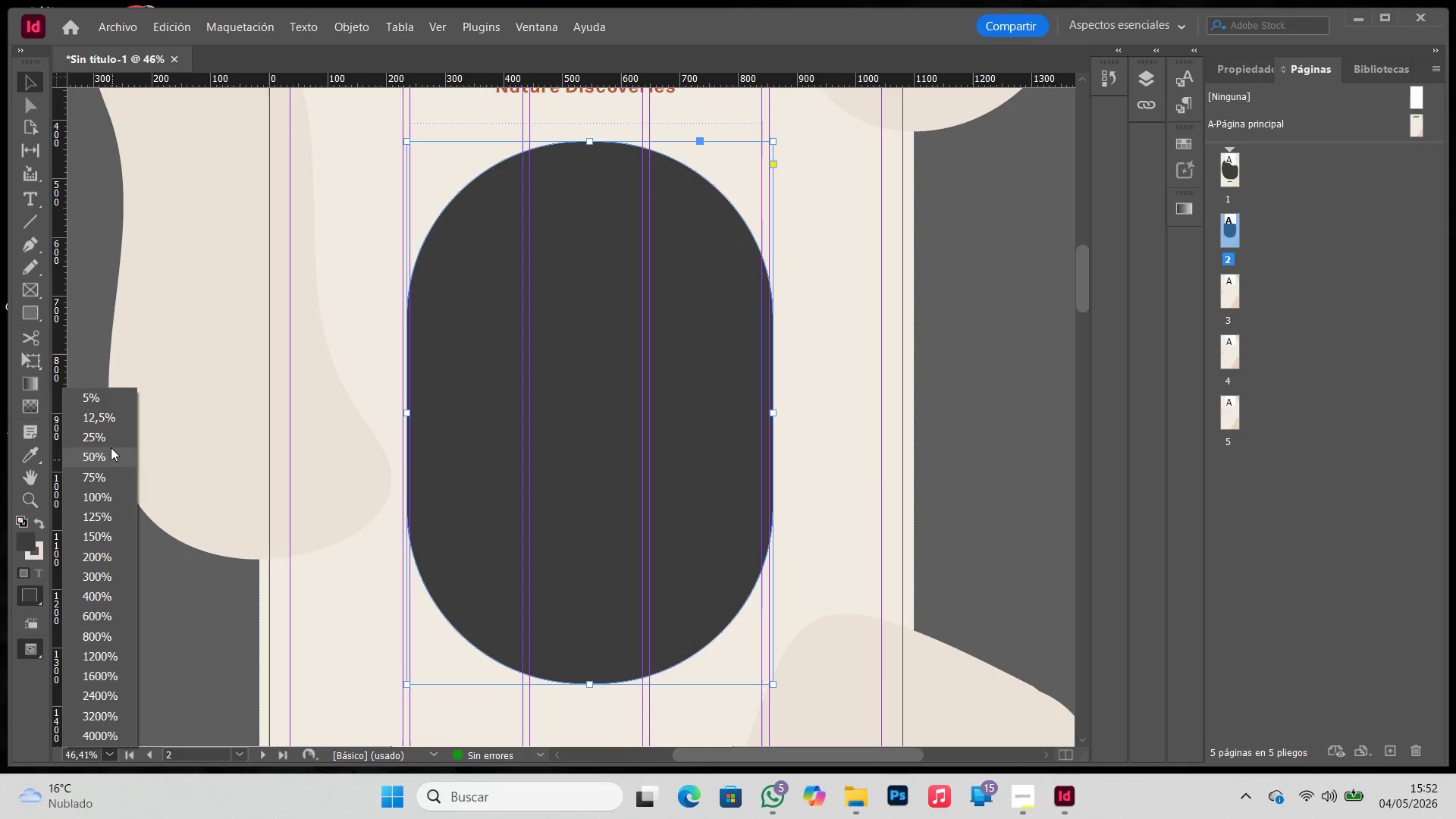 
left_click([109, 435])
 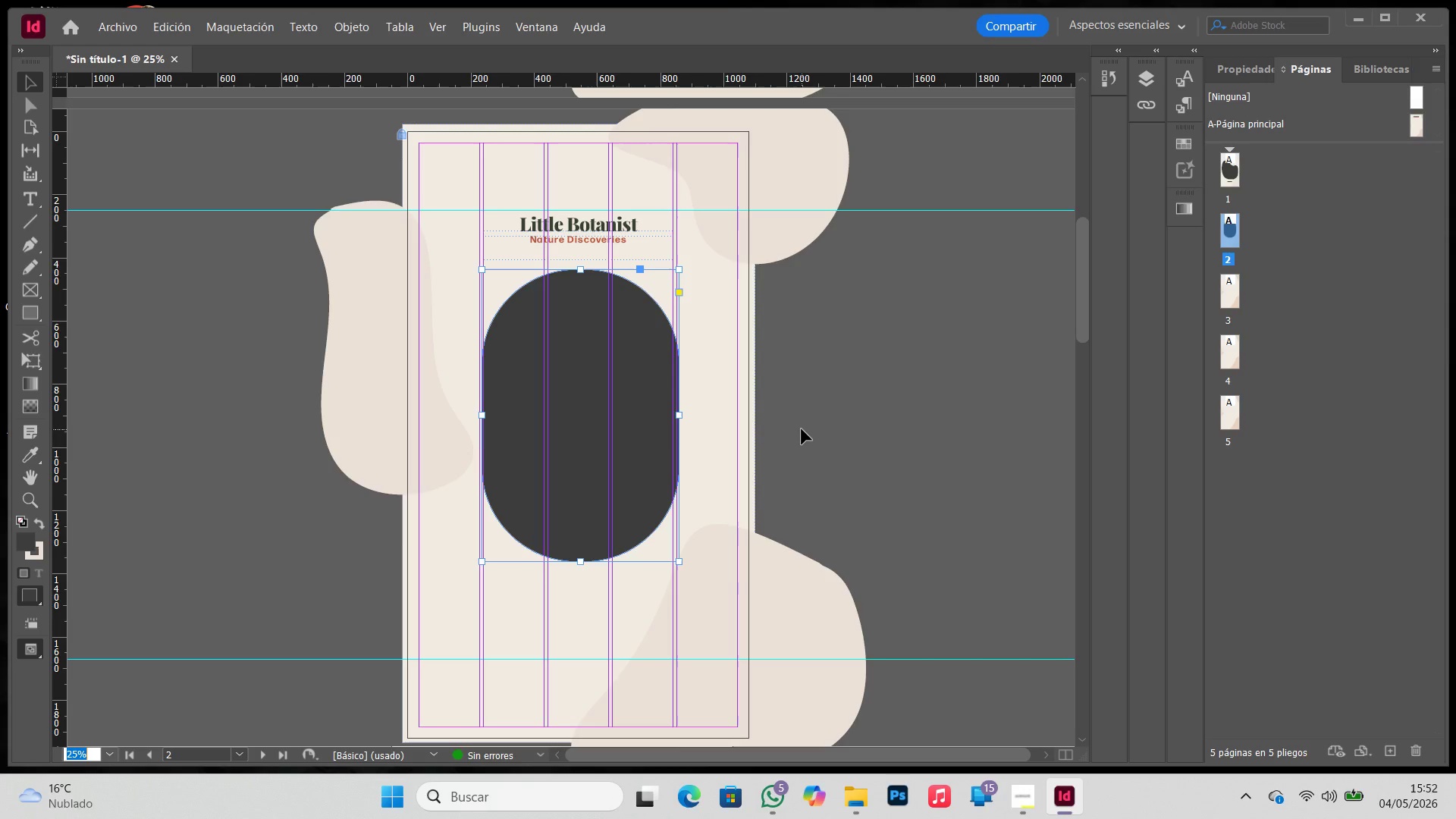 
left_click([802, 429])
 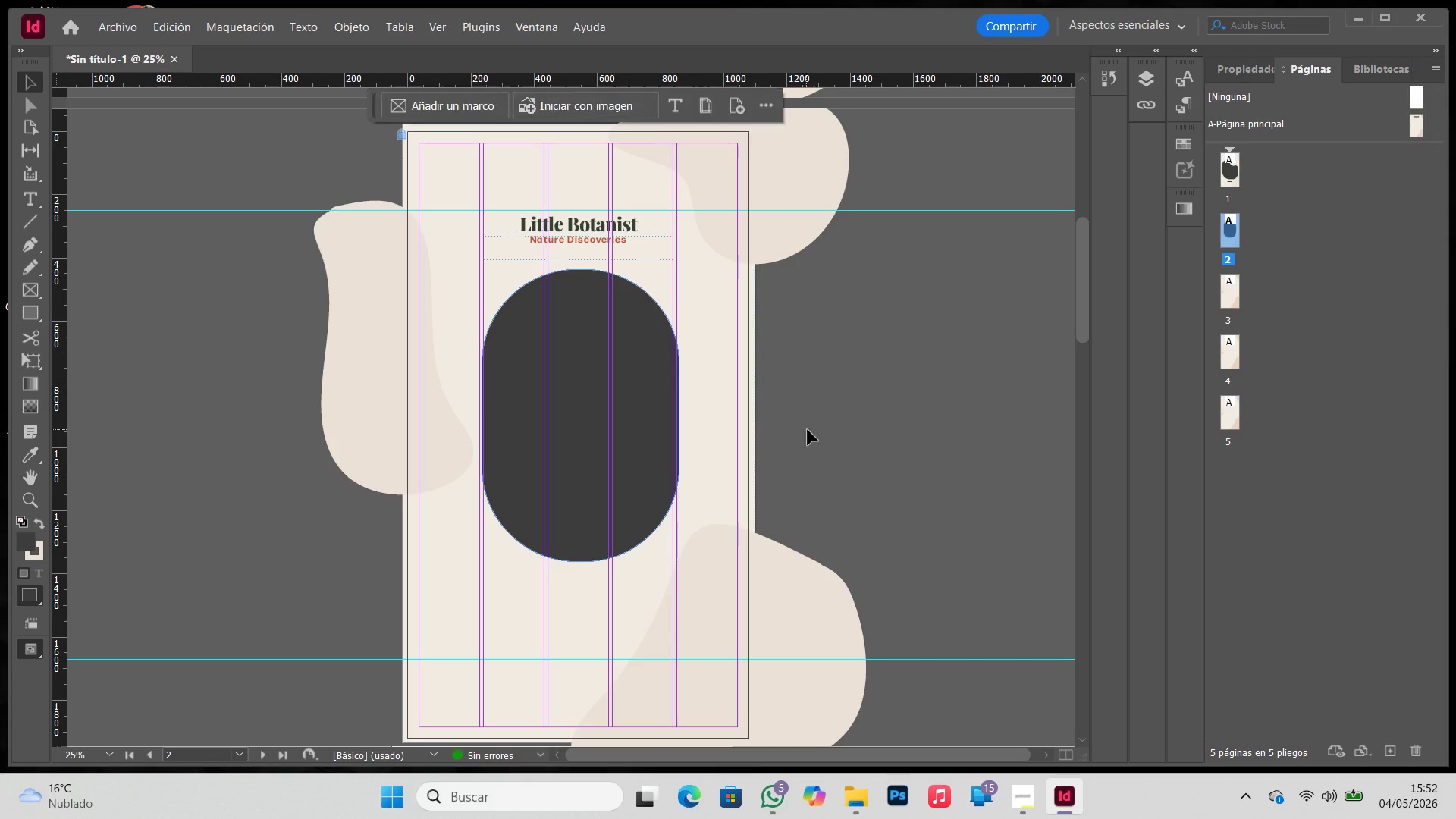 
type(ww)
 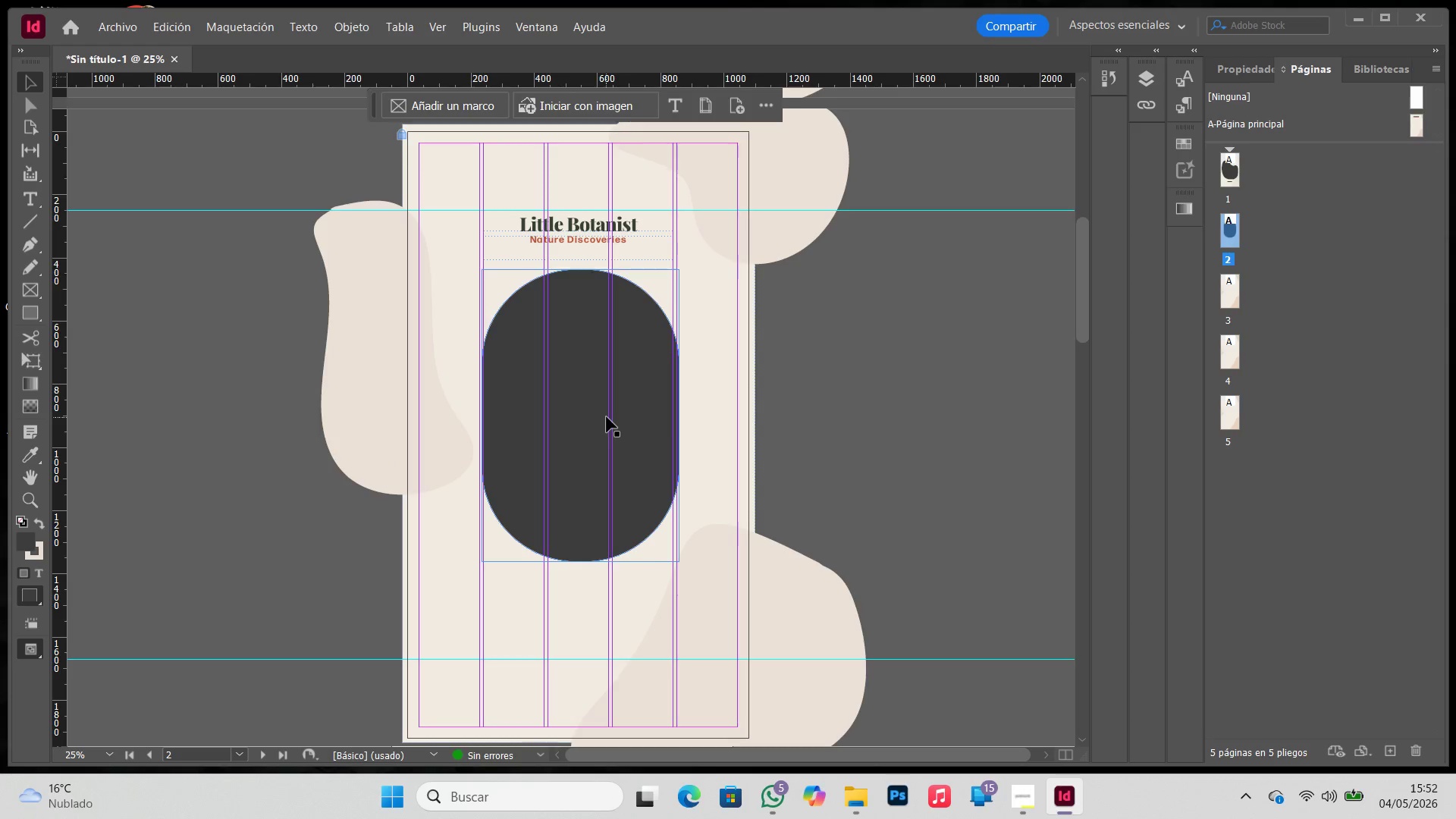 
left_click_drag(start_coordinate=[607, 417], to_coordinate=[607, 441])
 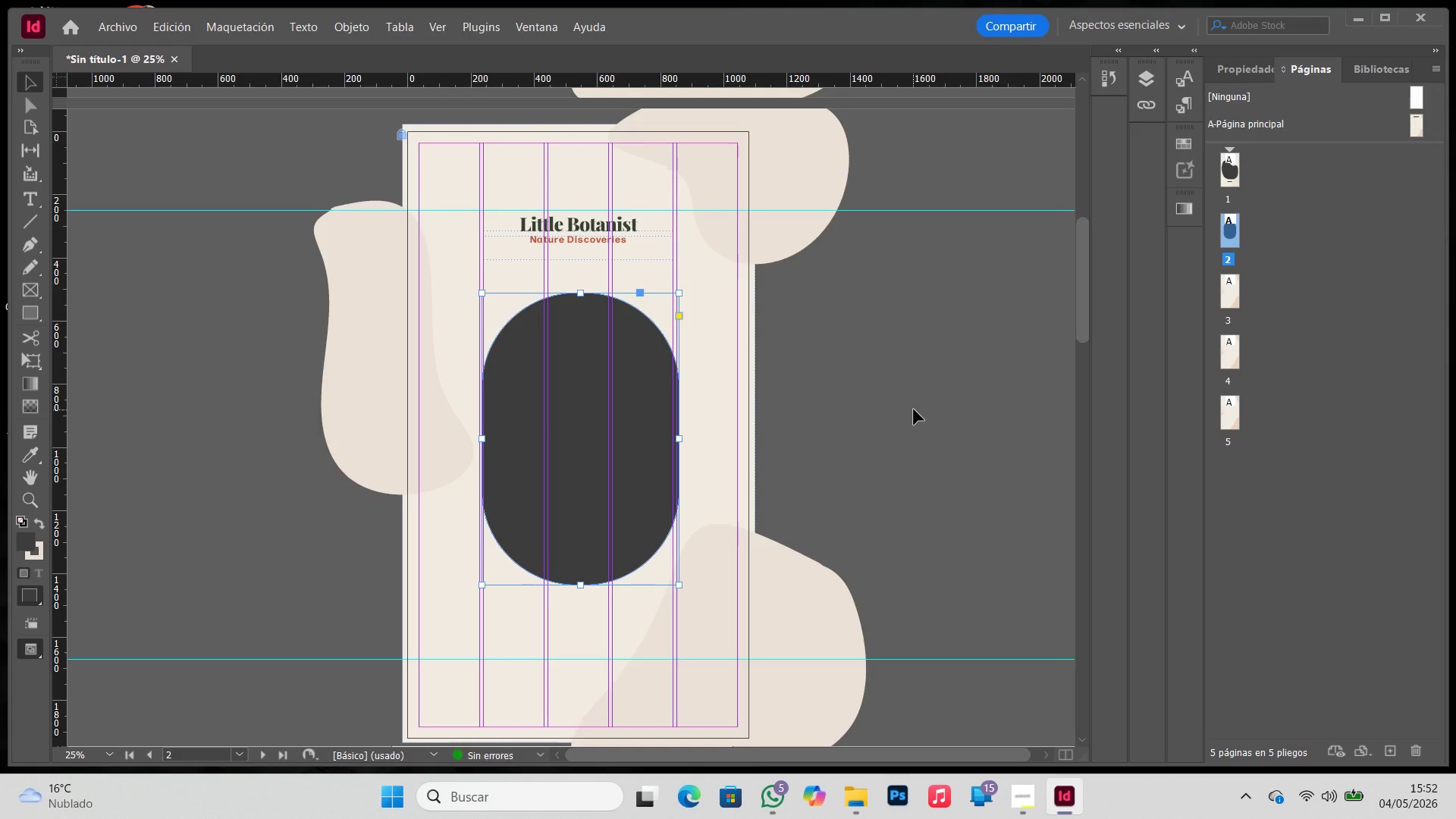 
hold_key(key=ShiftLeft, duration=0.72)
 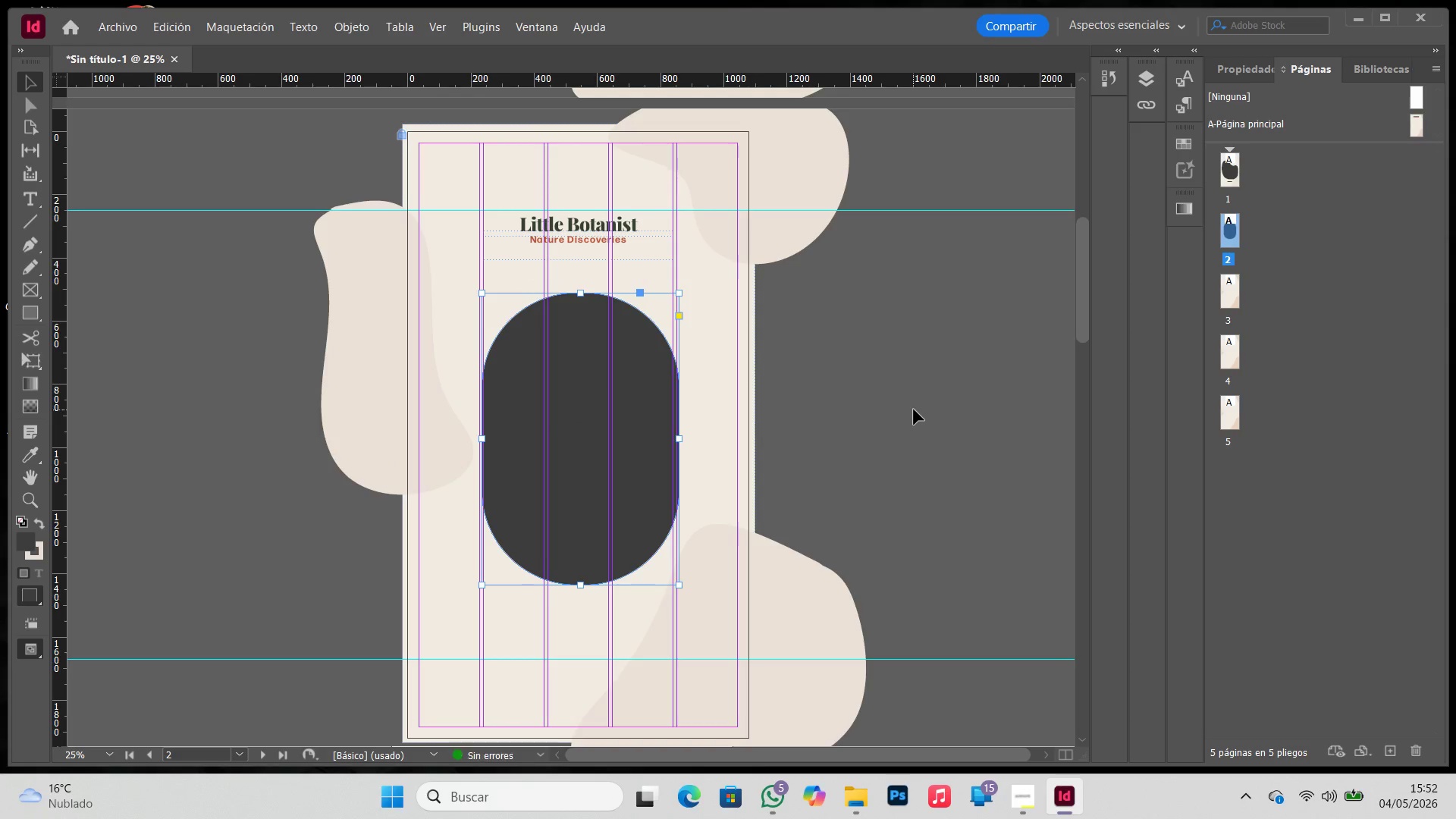 
left_click([914, 410])
 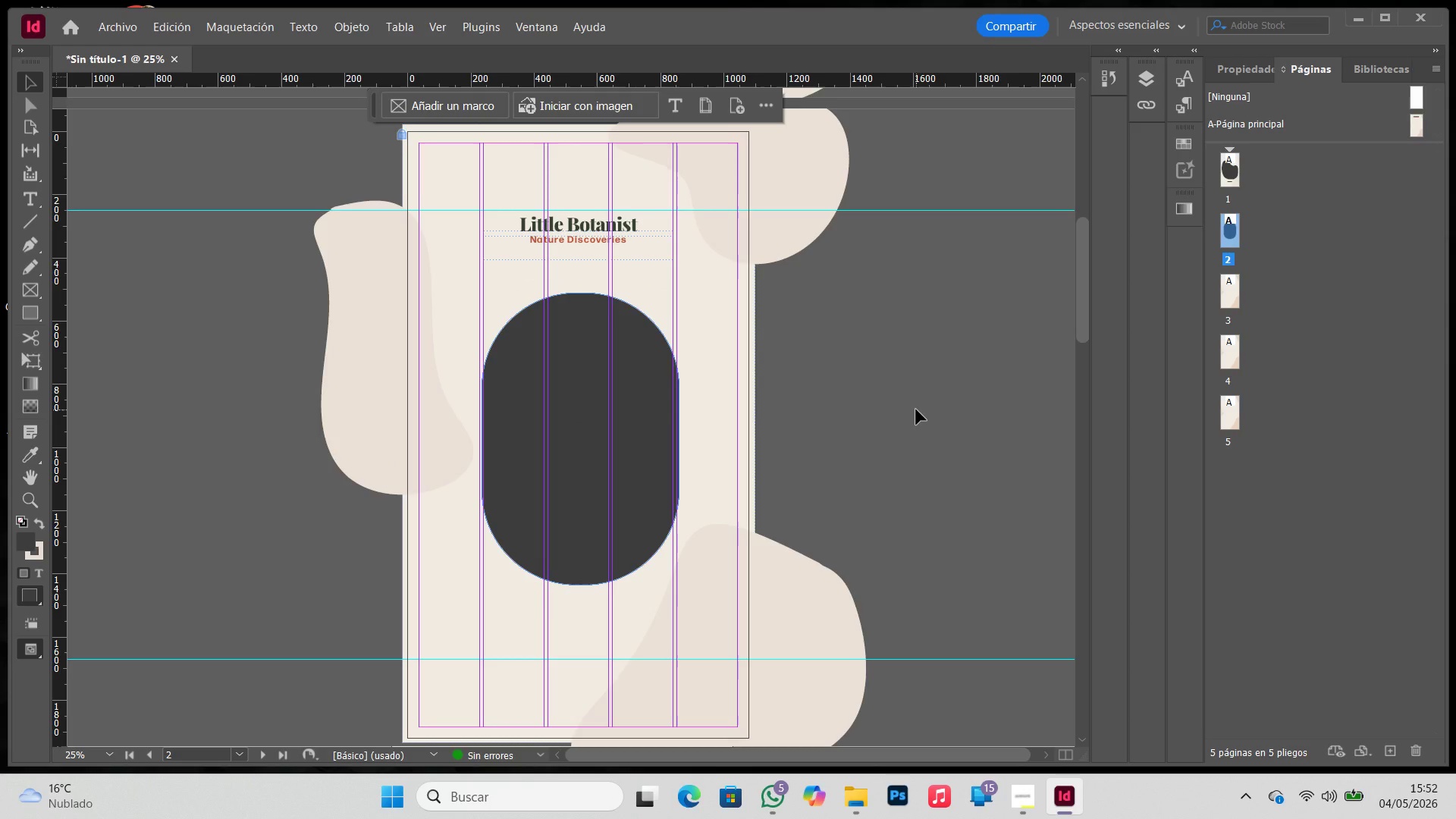 
wait(9.77)
 